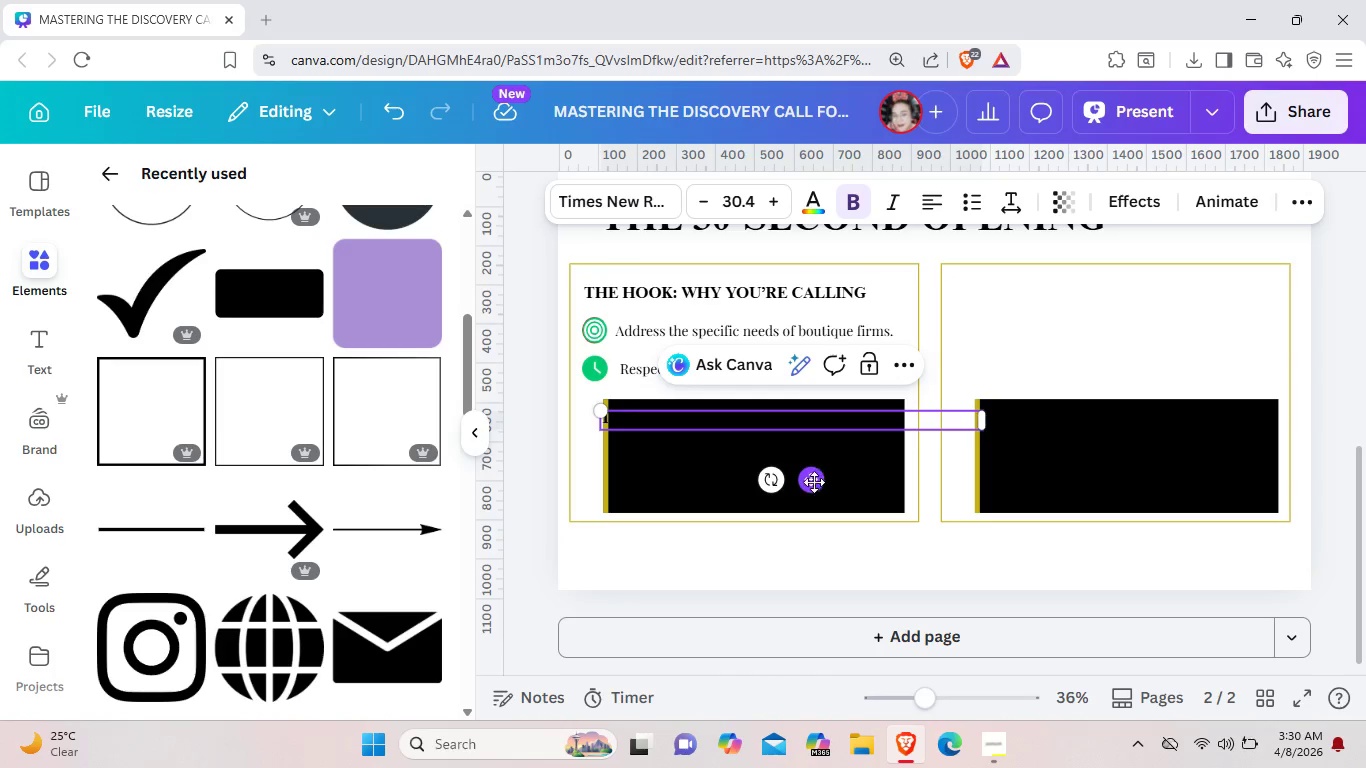 
left_click_drag(start_coordinate=[814, 482], to_coordinate=[842, 420])
 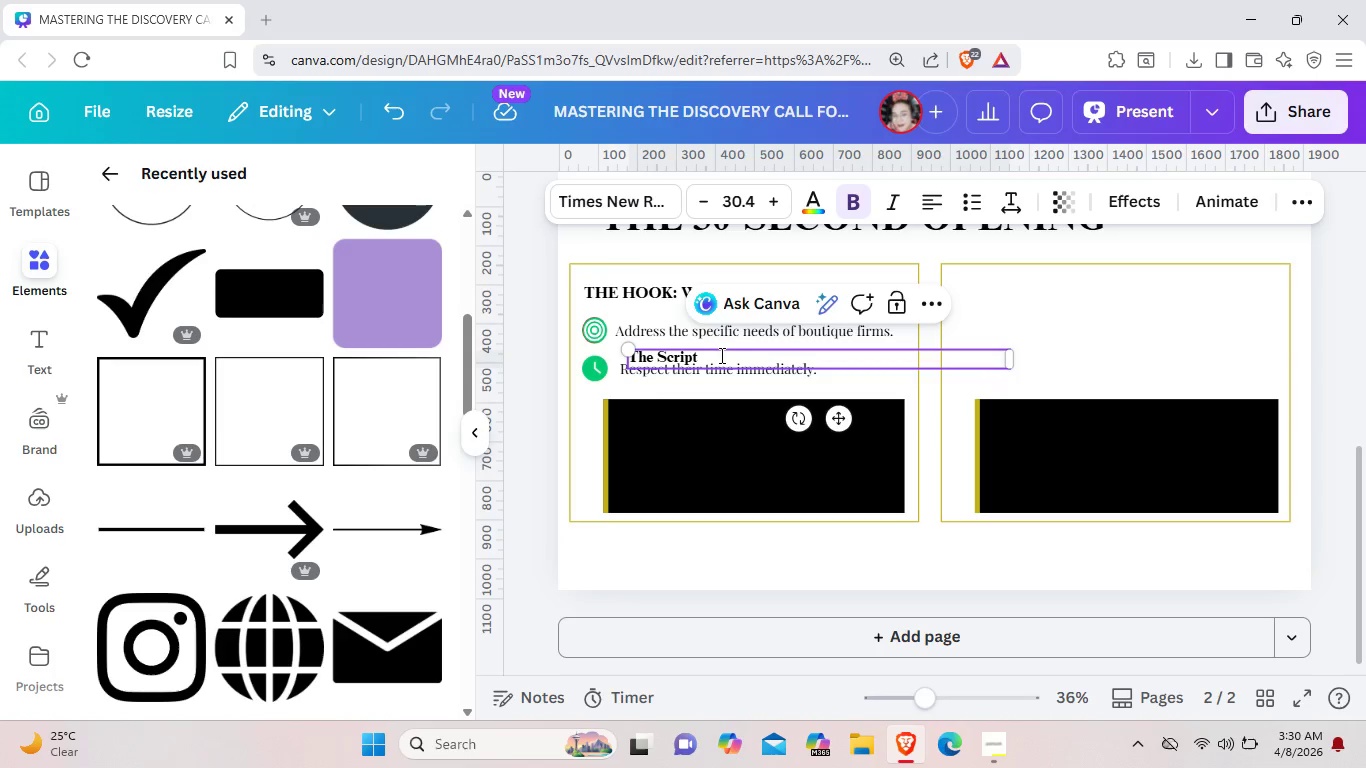 
left_click([720, 355])
 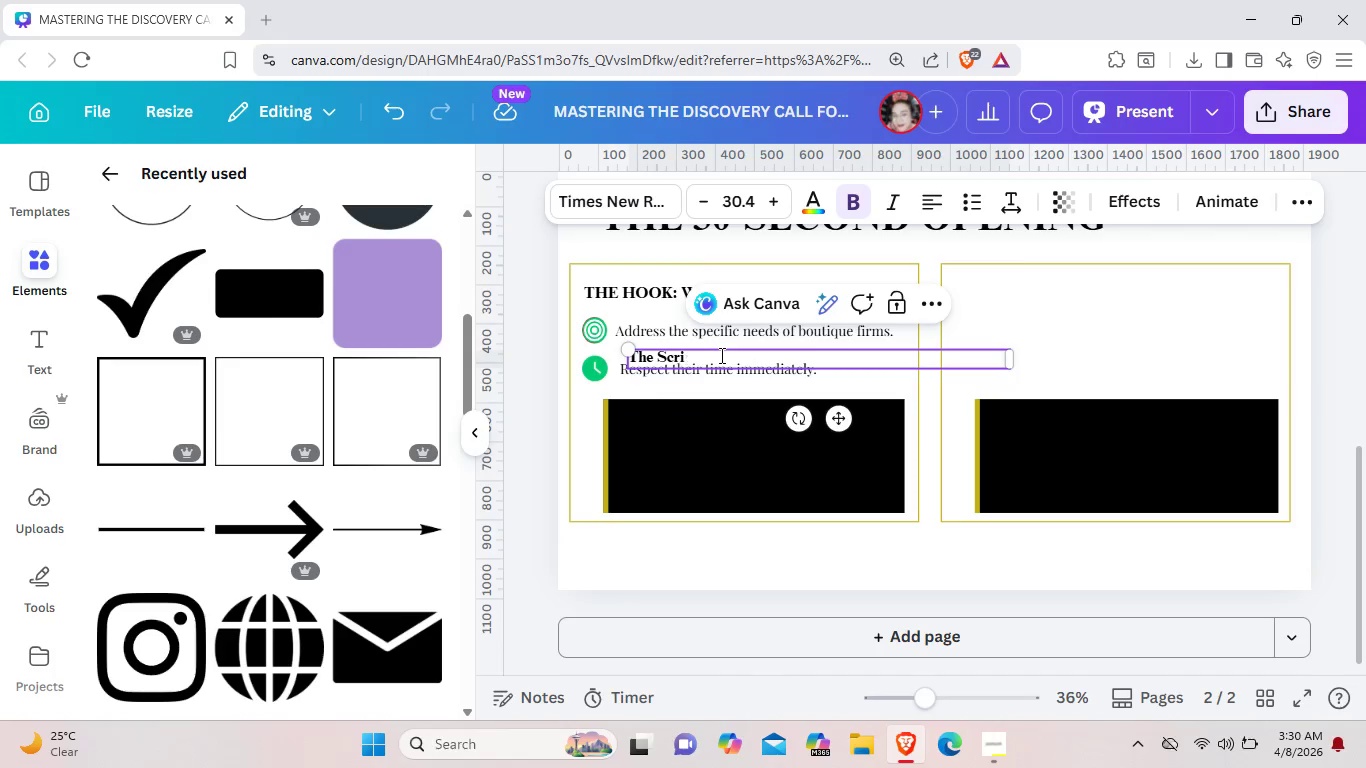 
key(Backspace)
key(Backspace)
key(Backspace)
key(Backspace)
key(Backspace)
key(Backspace)
key(Backspace)
key(Backspace)
key(Backspace)
type(HR)
key(Backspace)
type(E A)
key(Backspace)
type(SCRIPT)
 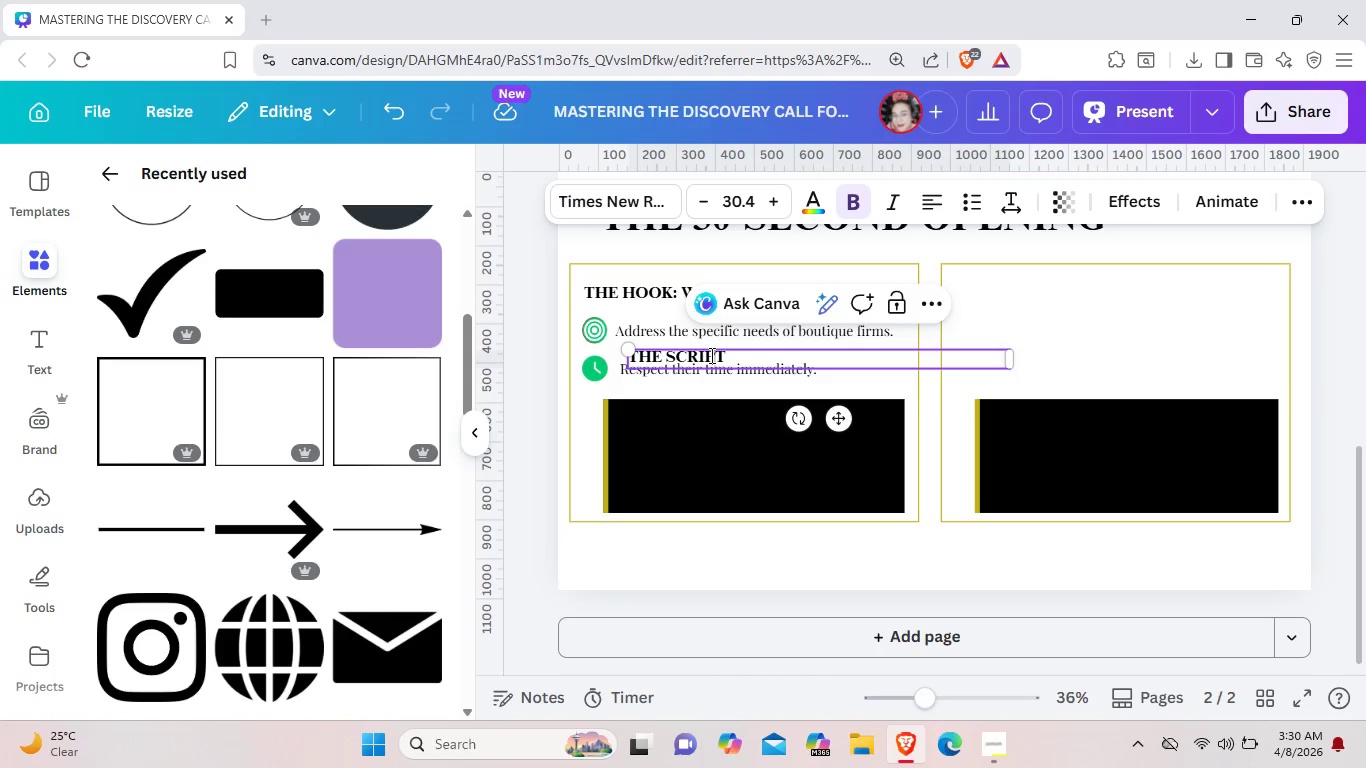 
left_click([710, 355])
 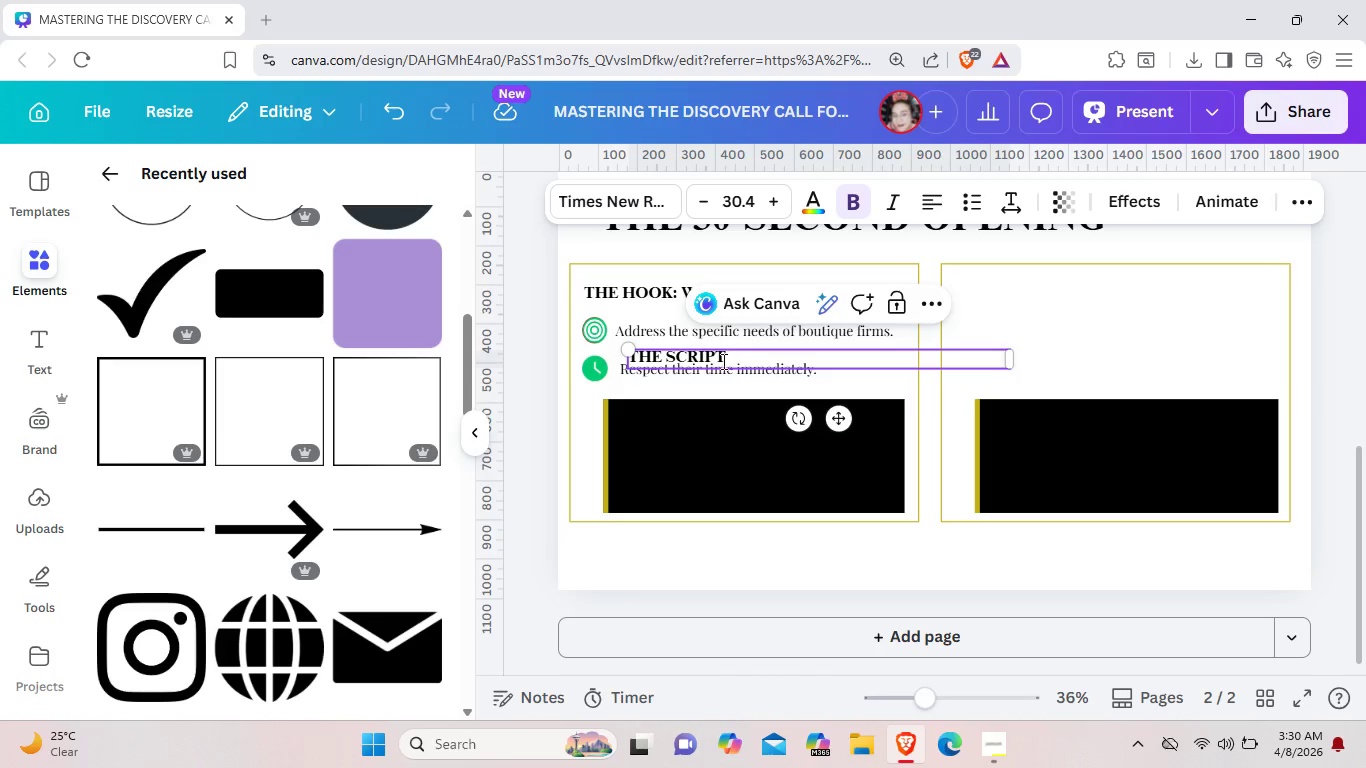 
left_click_drag(start_coordinate=[740, 363], to_coordinate=[631, 363])
 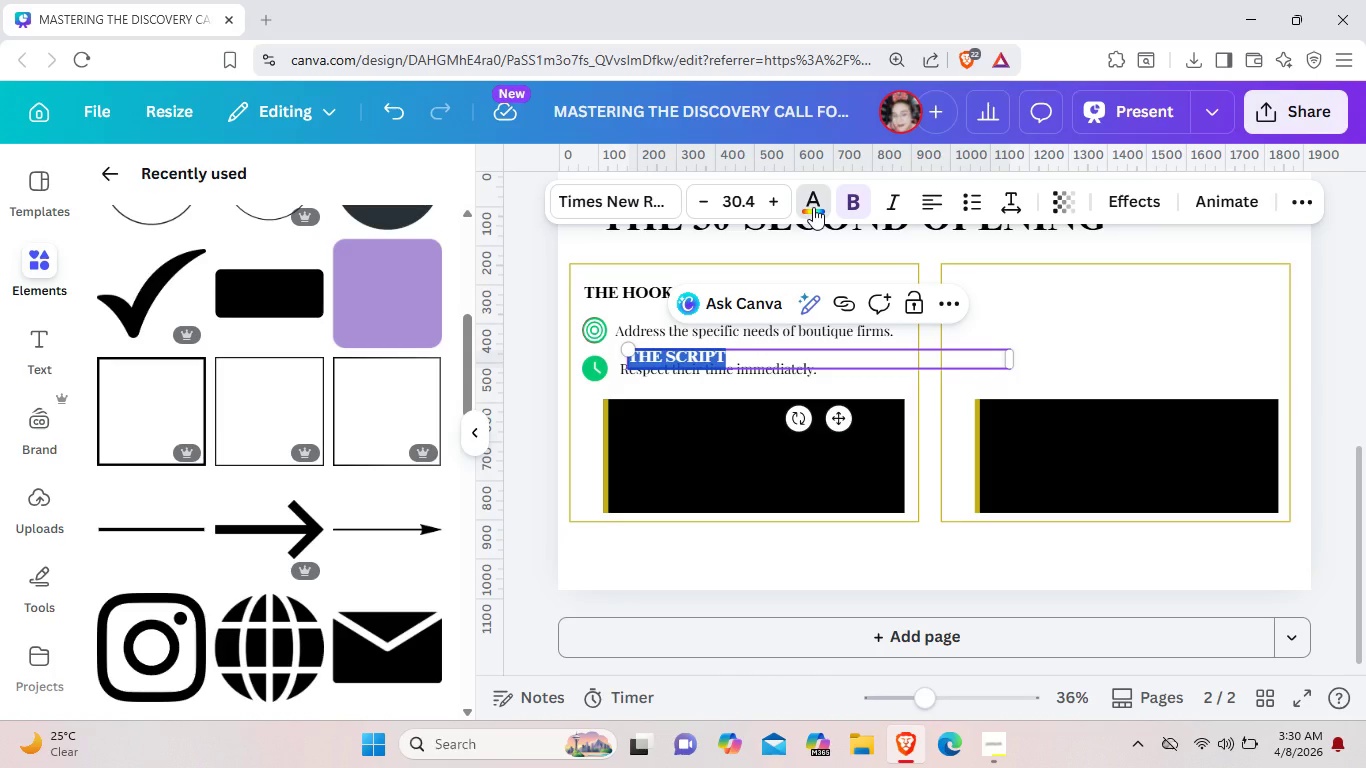 
left_click([813, 207])
 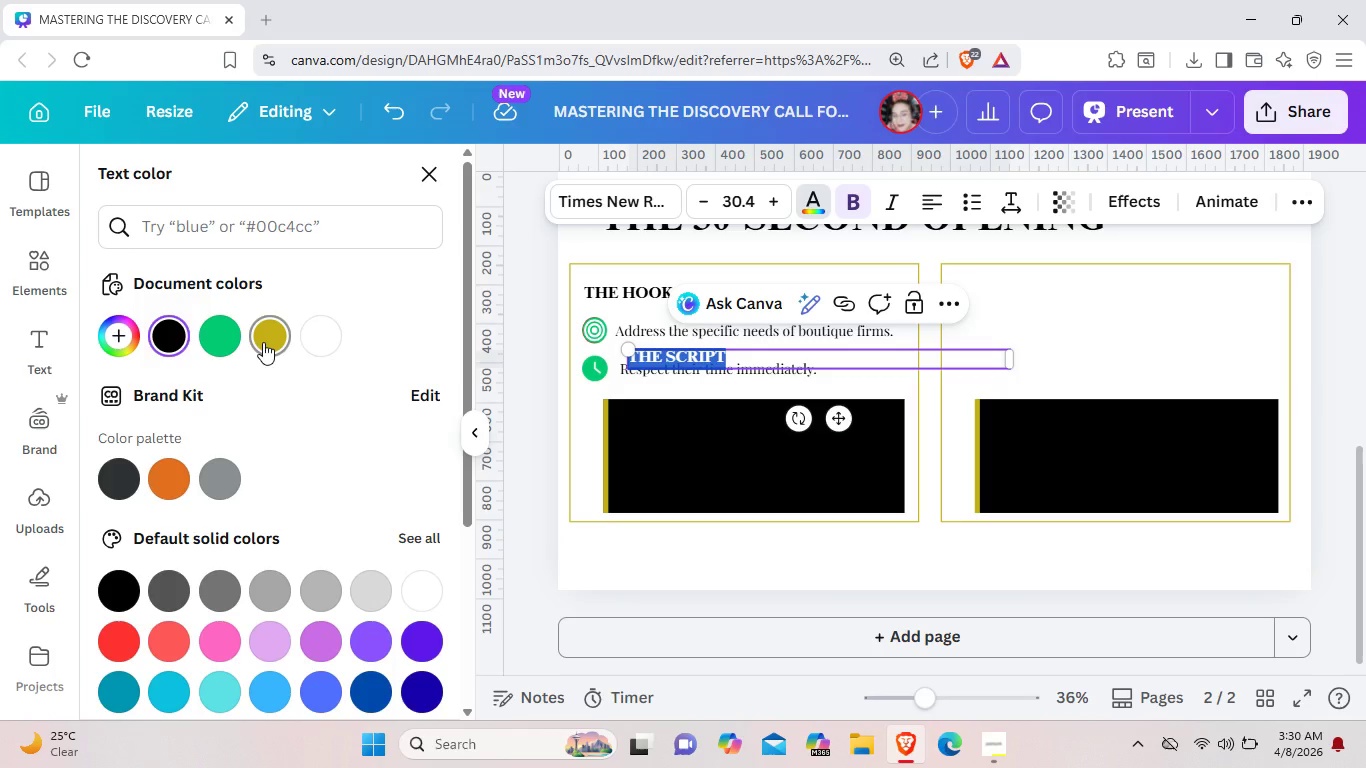 
left_click([263, 342])
 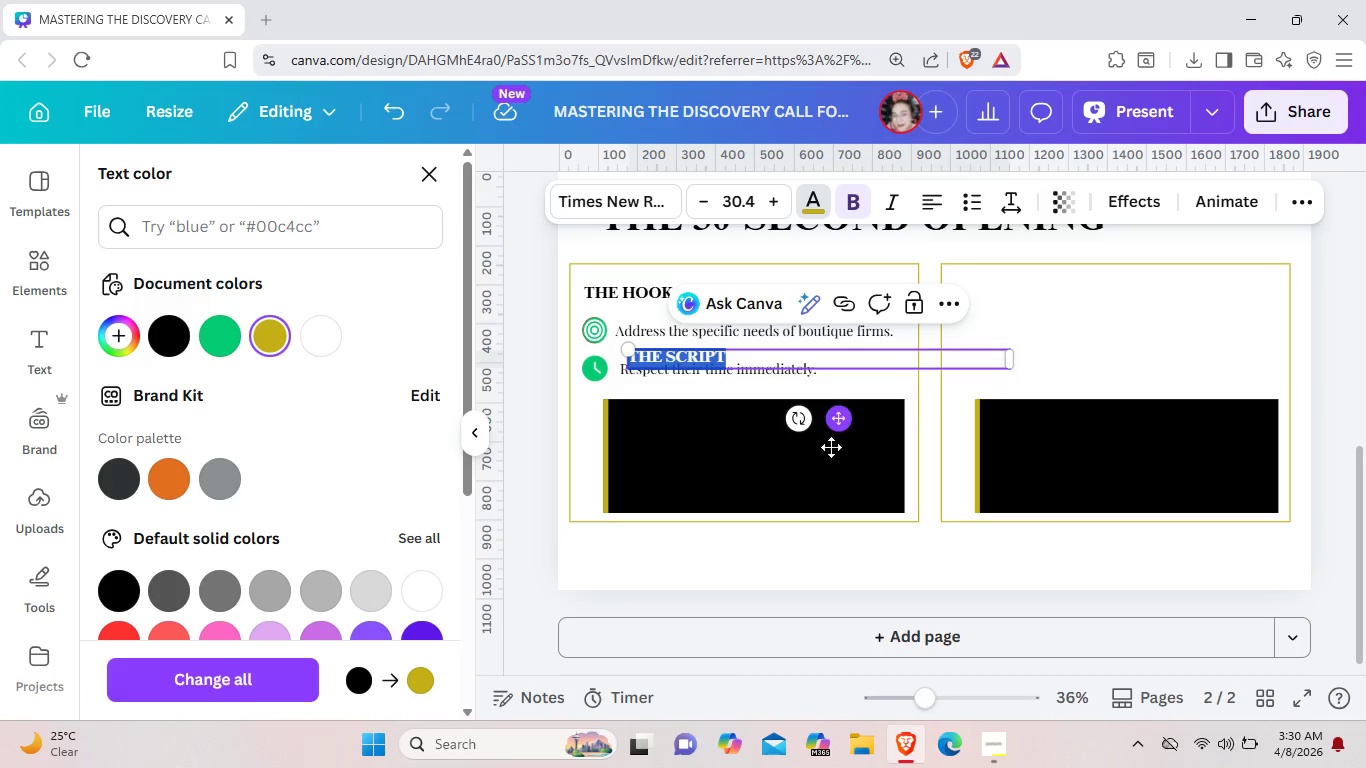 
left_click_drag(start_coordinate=[838, 416], to_coordinate=[829, 476])
 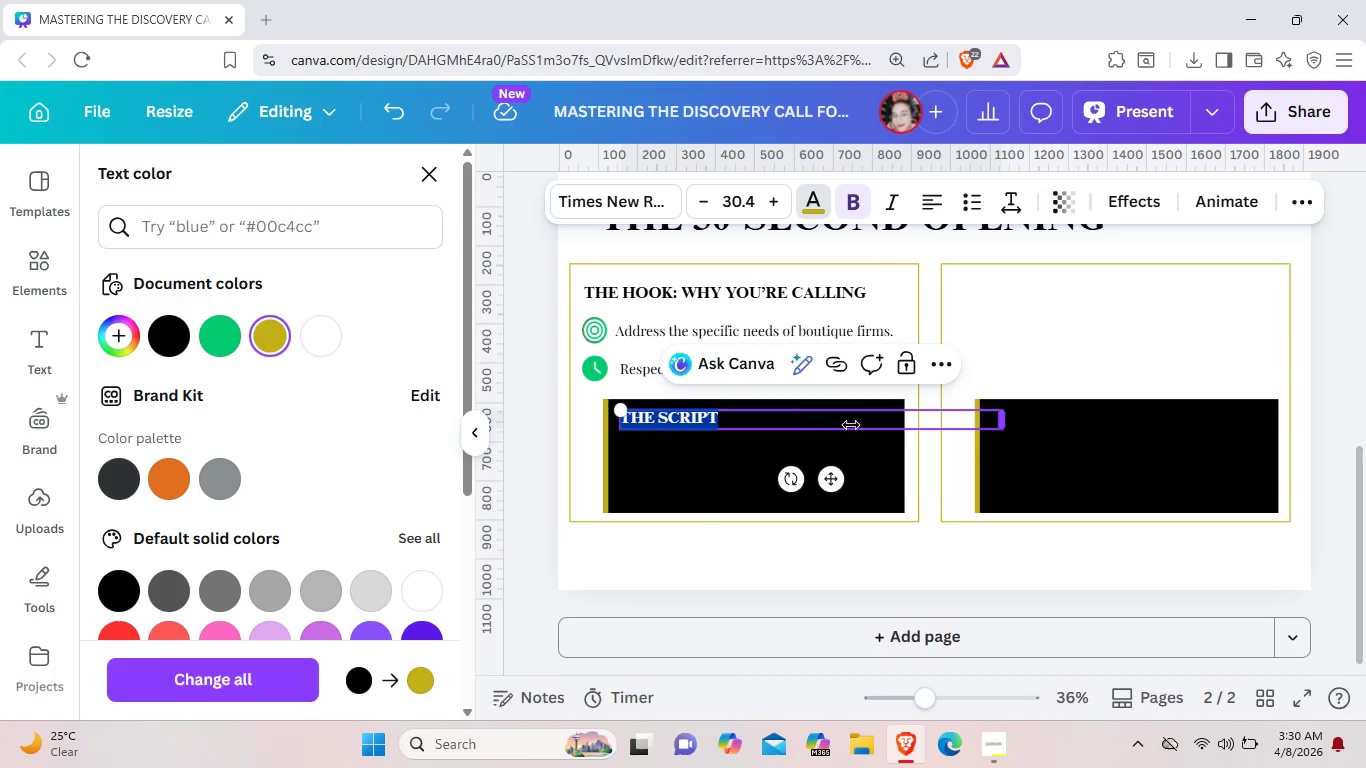 
left_click_drag(start_coordinate=[1003, 421], to_coordinate=[731, 418])
 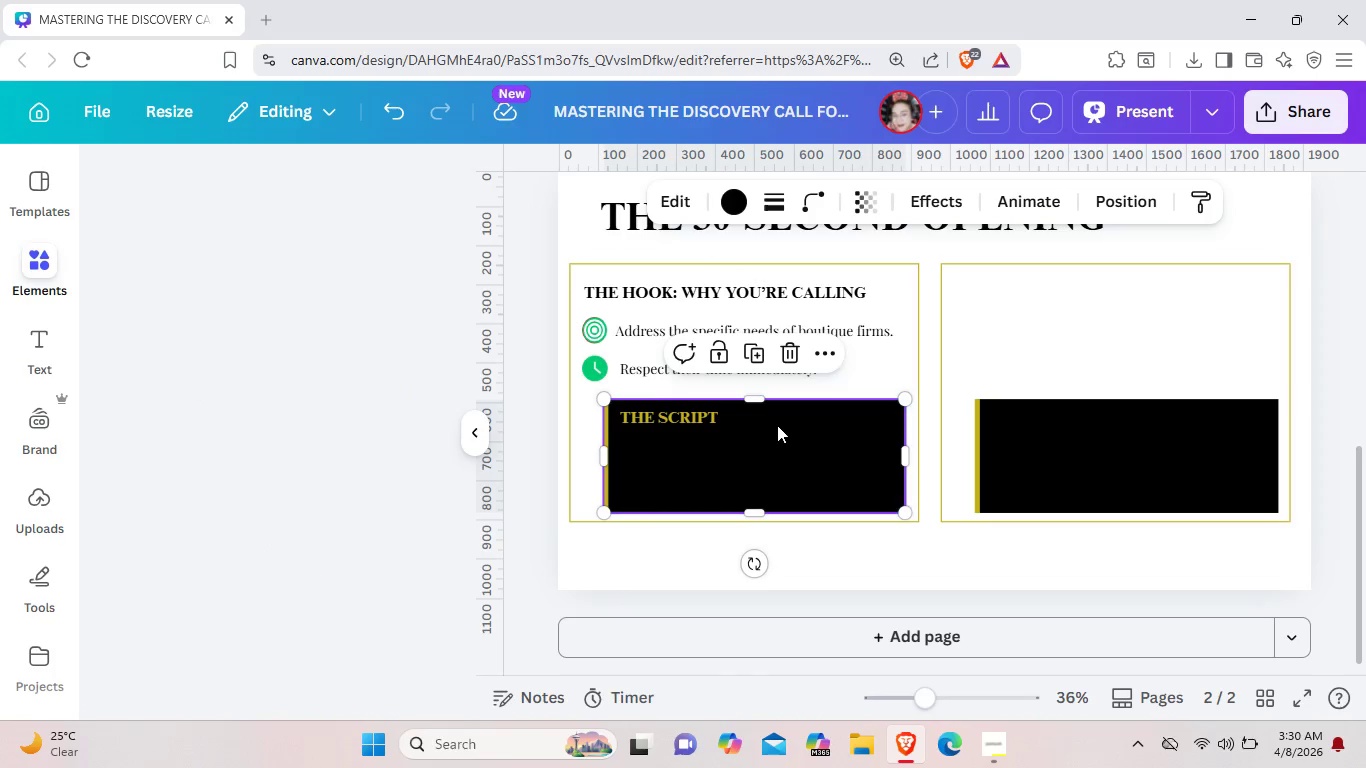 
left_click([777, 425])
 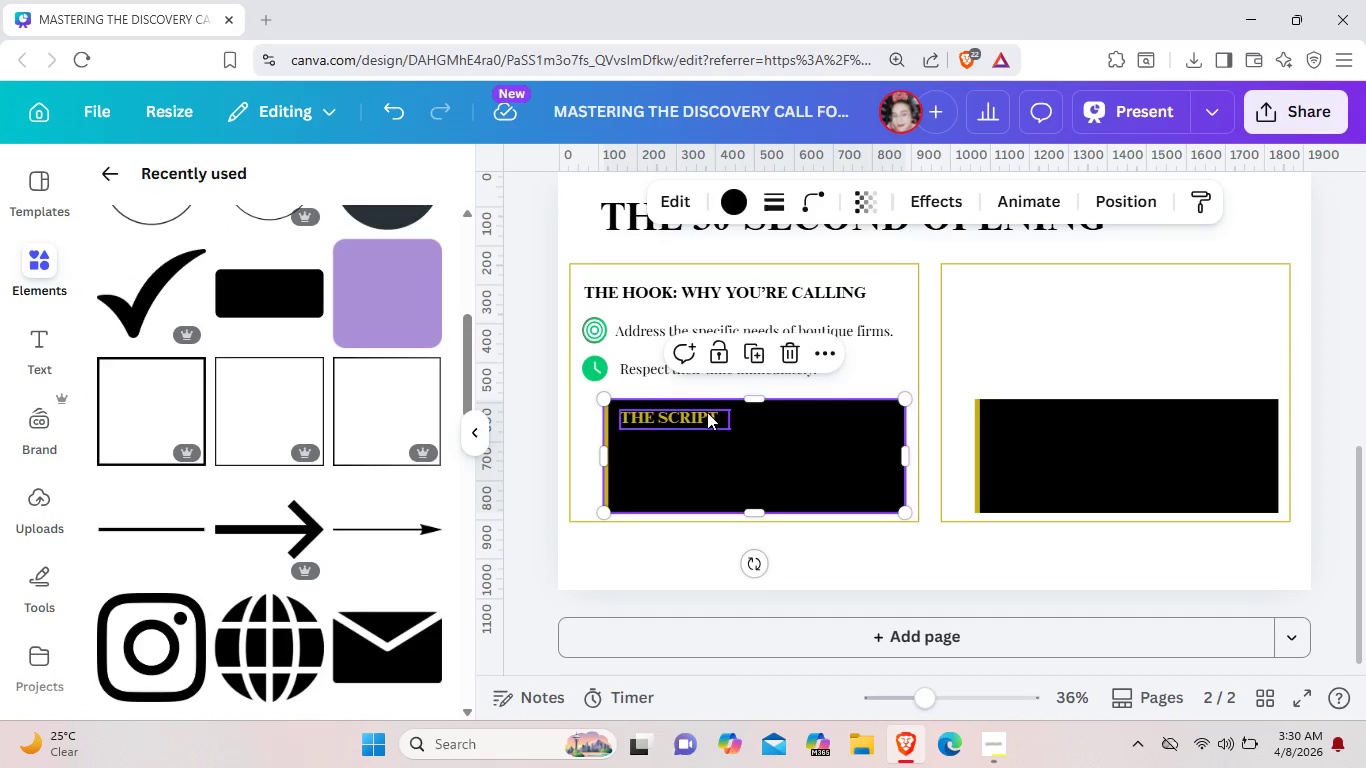 
left_click([704, 414])
 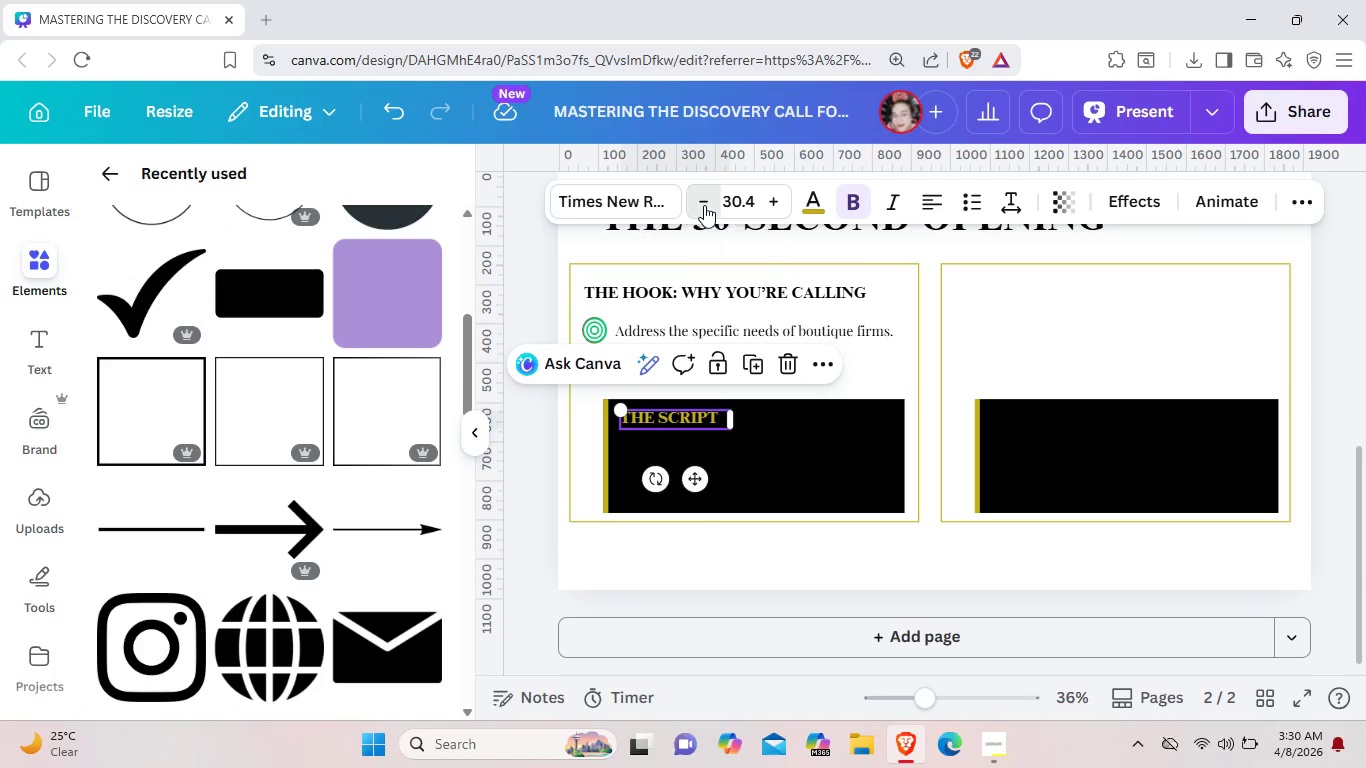 
left_click([704, 205])
 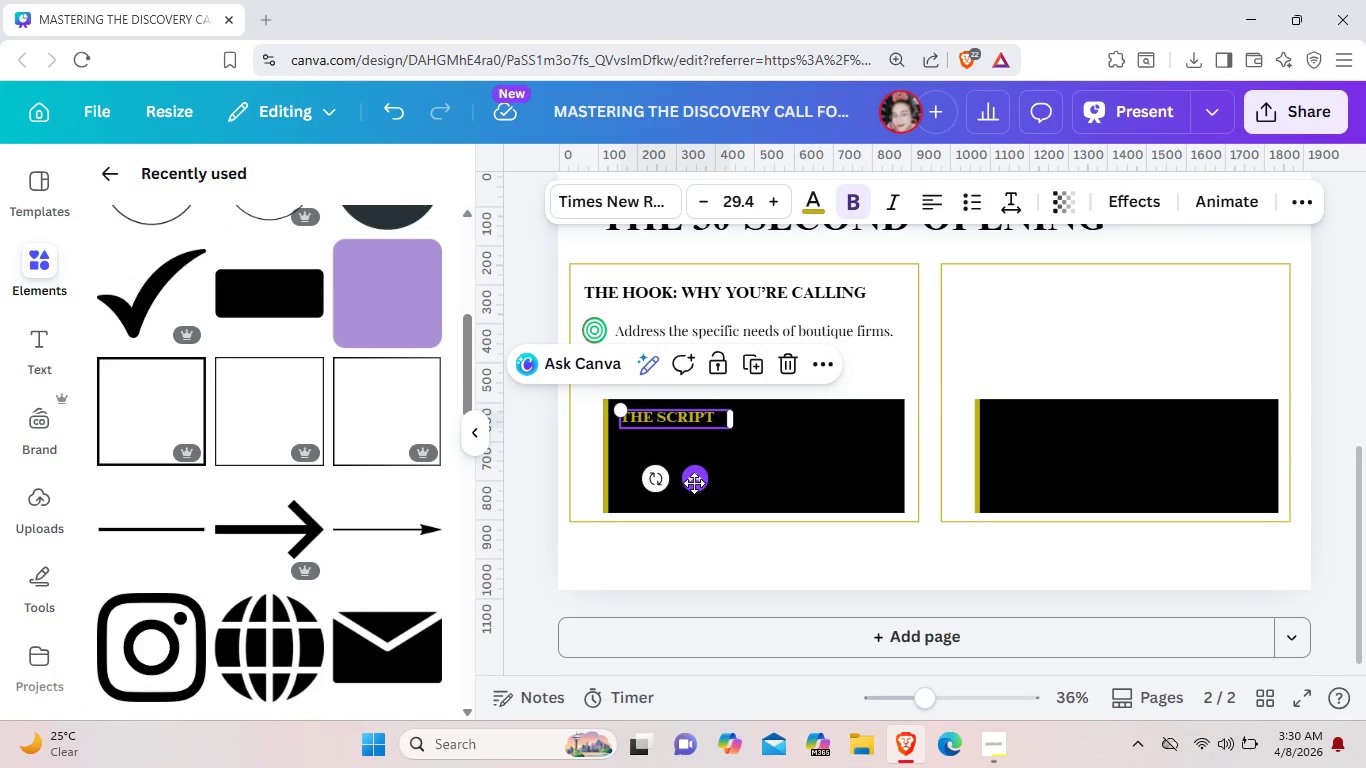 
left_click_drag(start_coordinate=[694, 483], to_coordinate=[695, 489])
 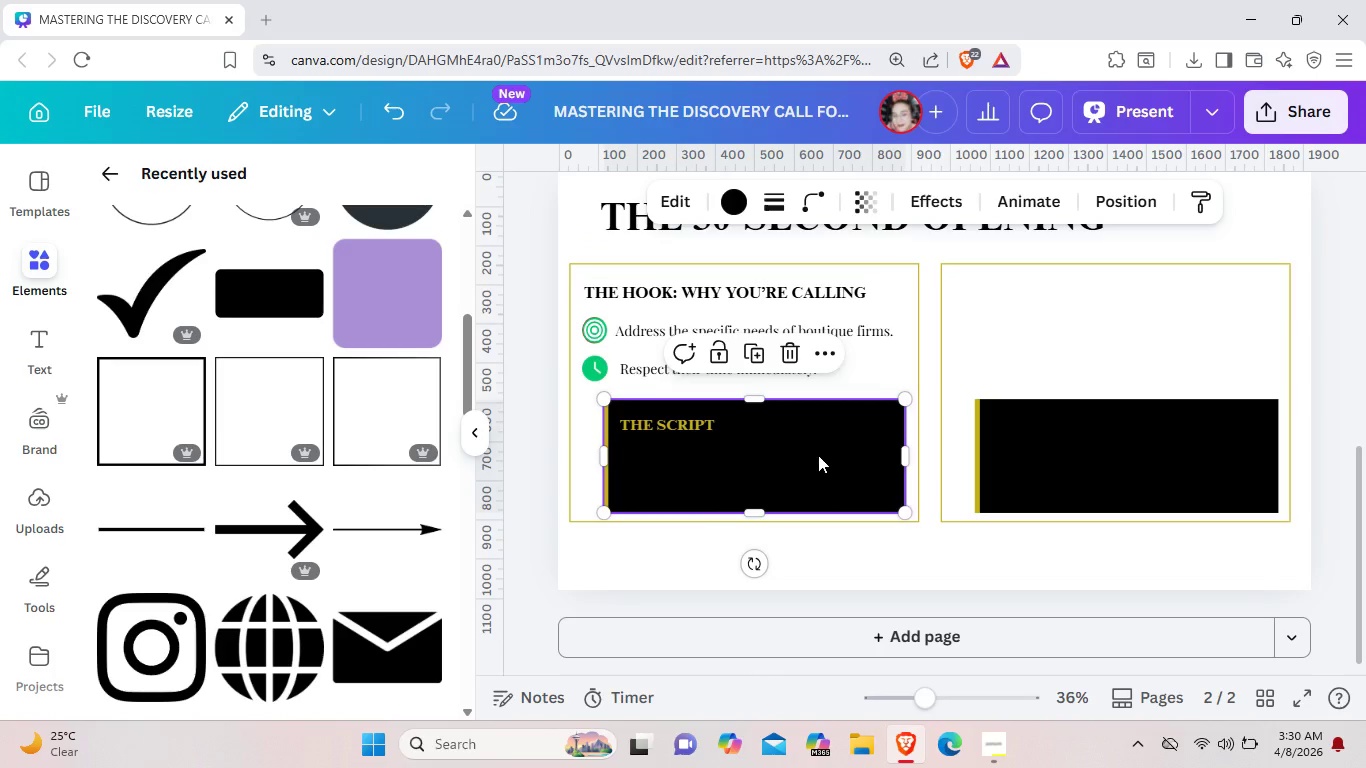 
left_click([816, 456])
 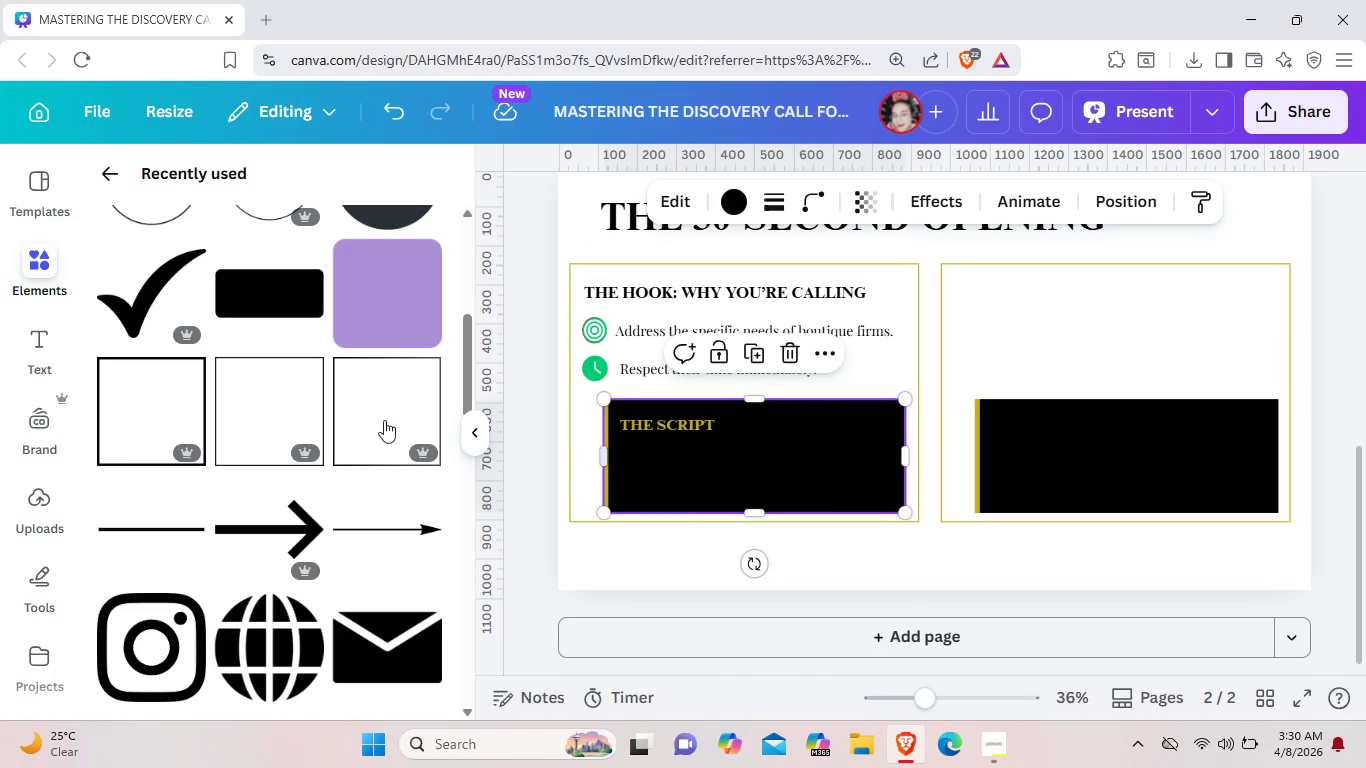 
left_click([47, 352])
 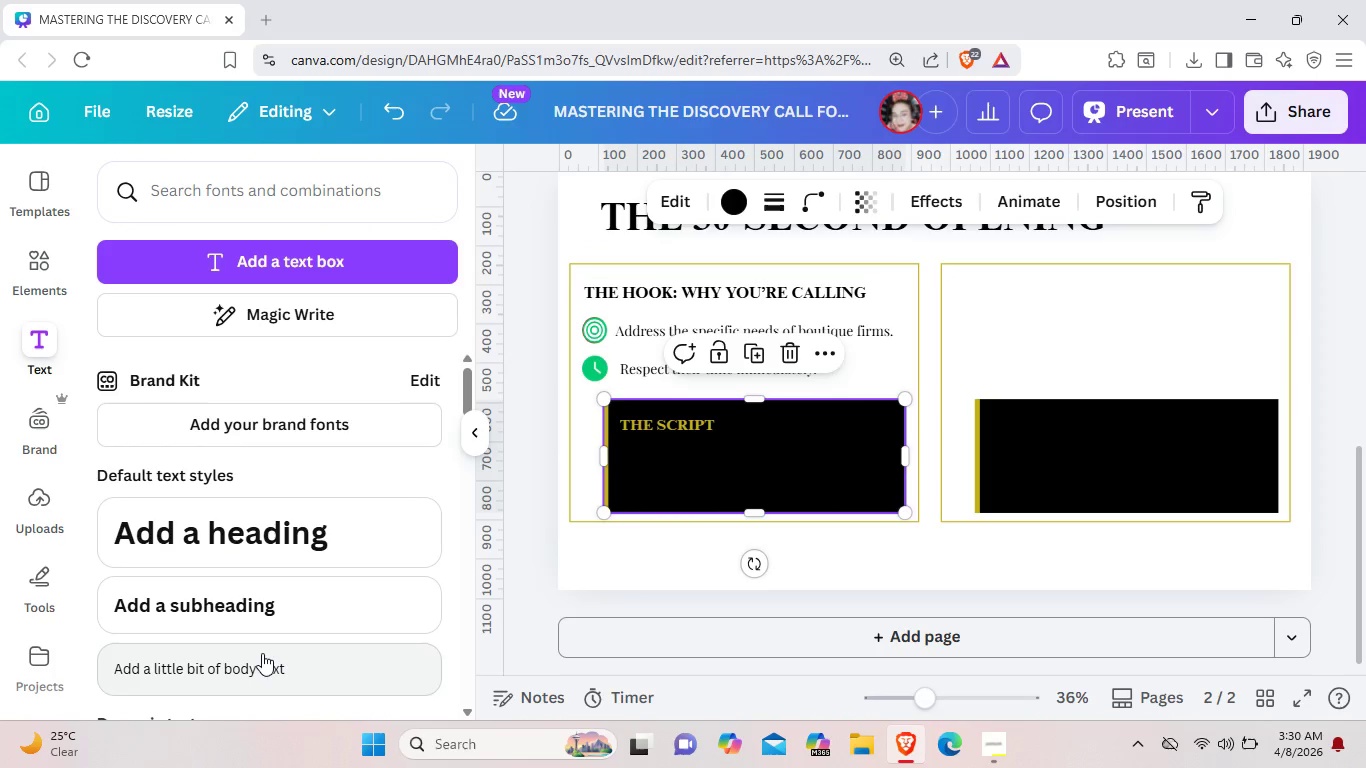 
double_click([262, 653])
 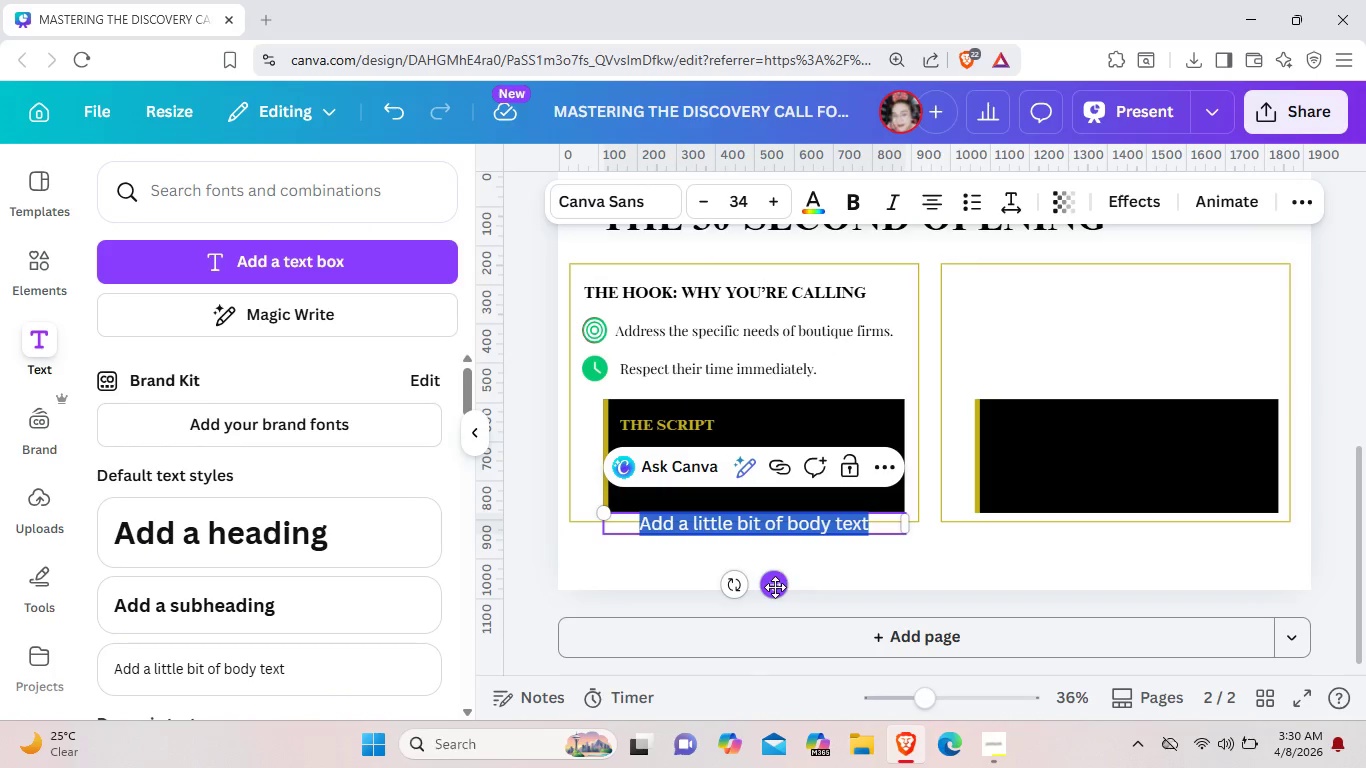 
left_click_drag(start_coordinate=[775, 587], to_coordinate=[782, 521])
 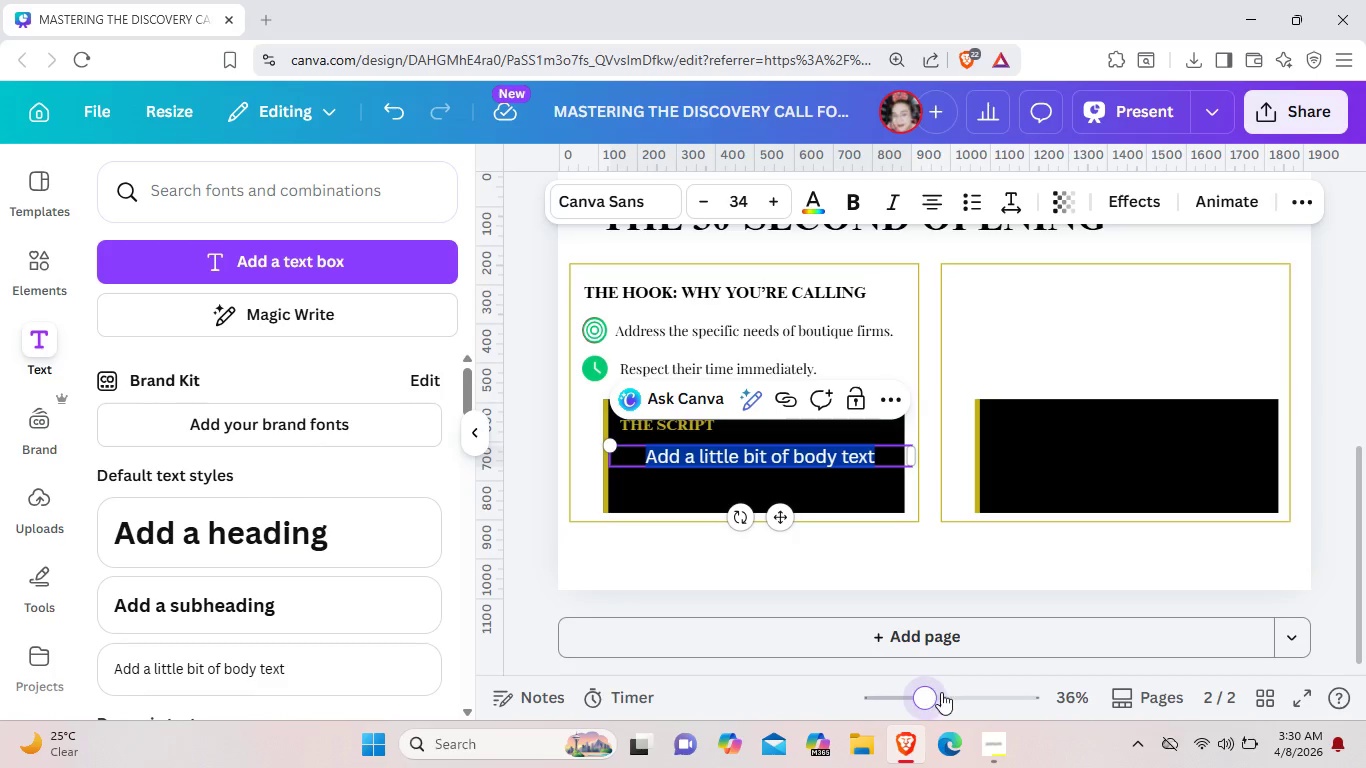 
left_click_drag(start_coordinate=[930, 690], to_coordinate=[953, 692])
 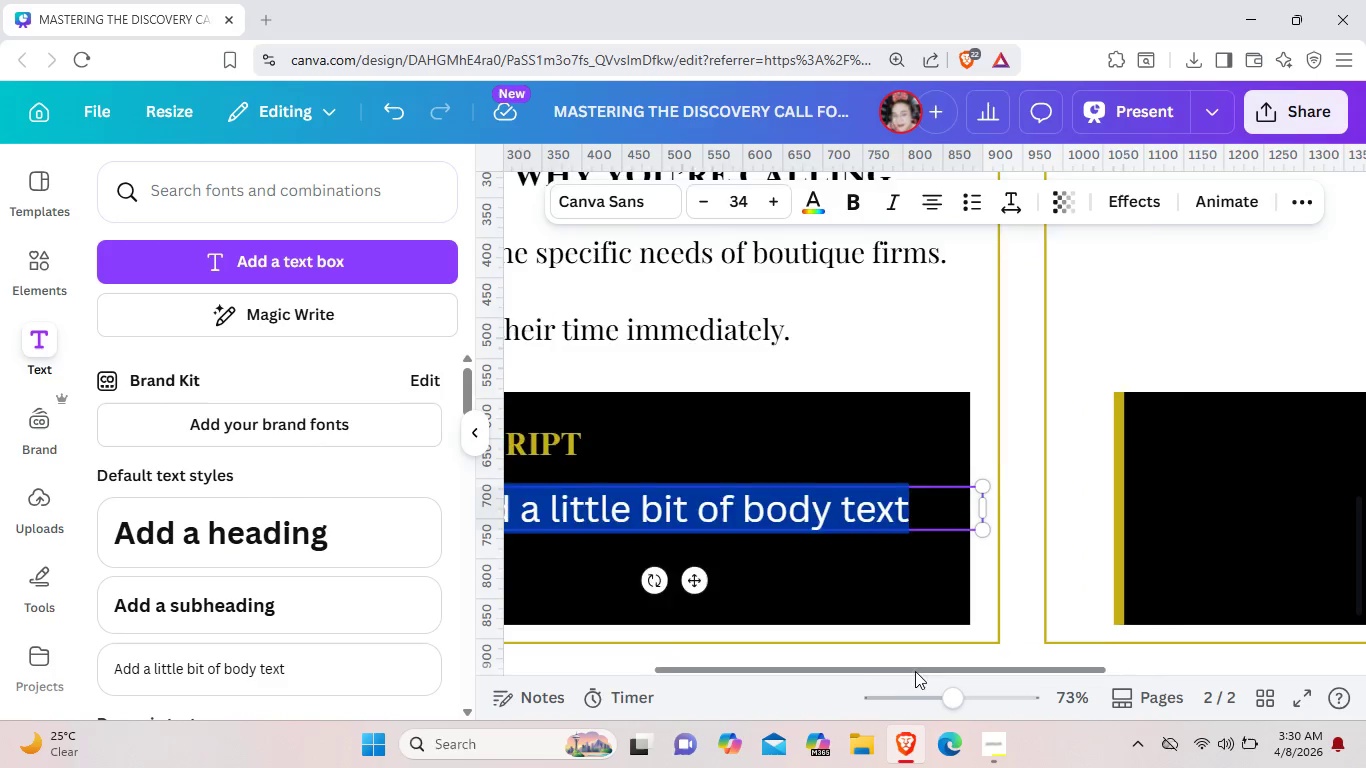 
left_click_drag(start_coordinate=[982, 671], to_coordinate=[836, 671])
 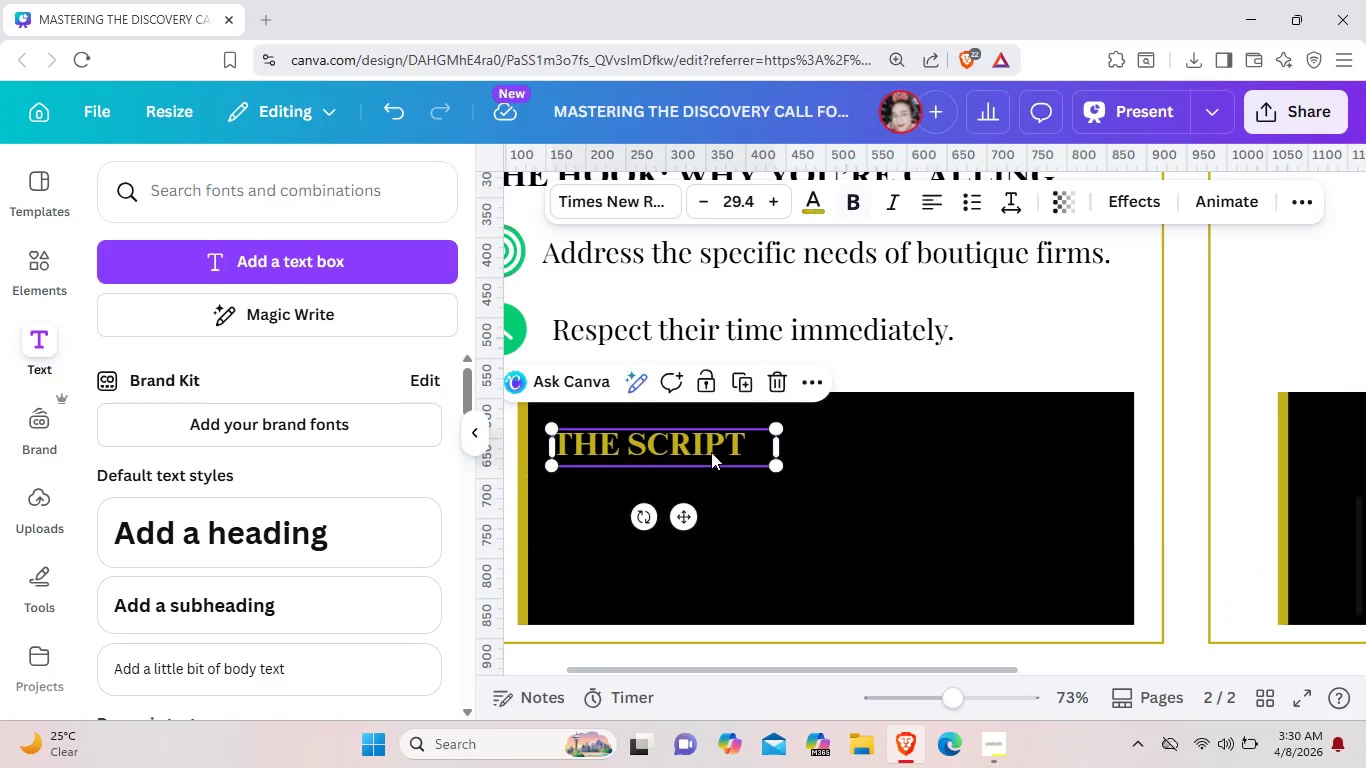 
left_click([711, 452])
 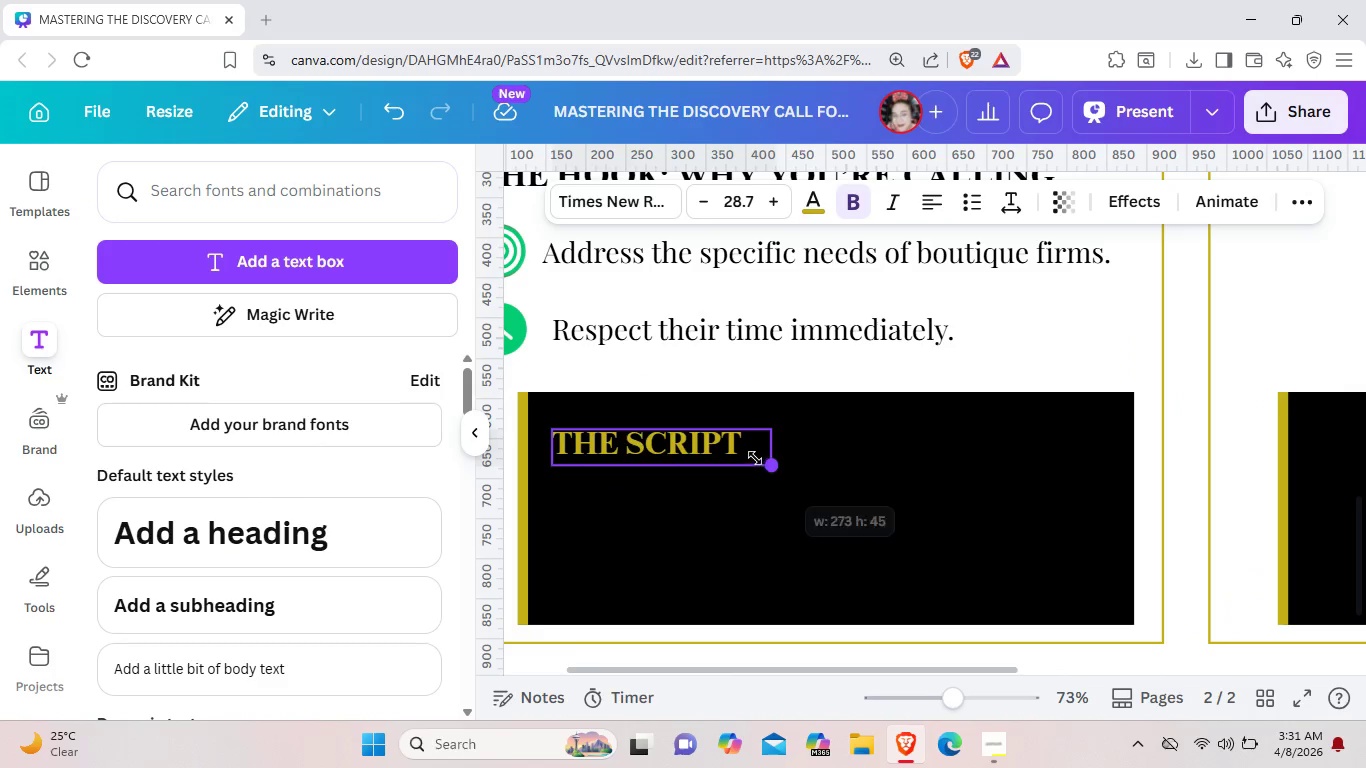 
left_click_drag(start_coordinate=[775, 470], to_coordinate=[744, 449])
 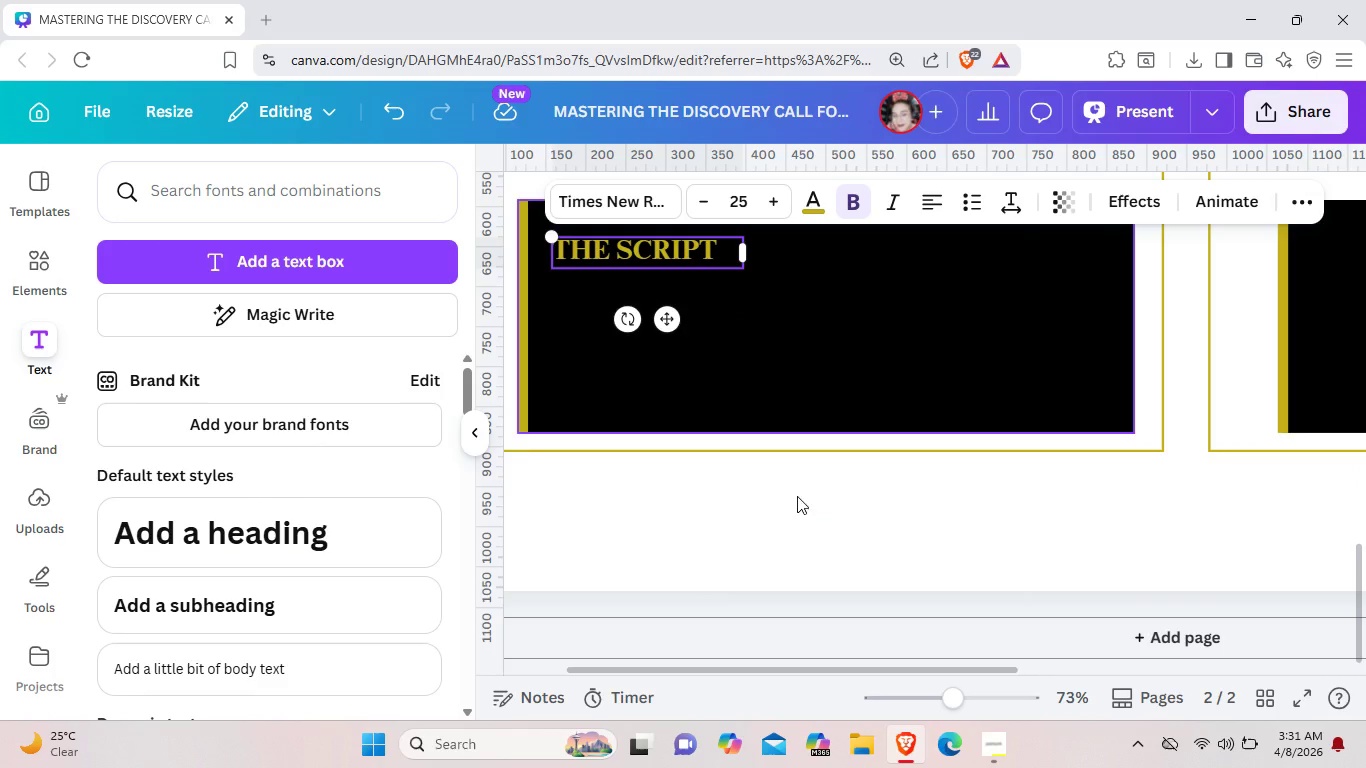 
scroll: coordinate [798, 499], scroll_direction: down, amount: 1.0
 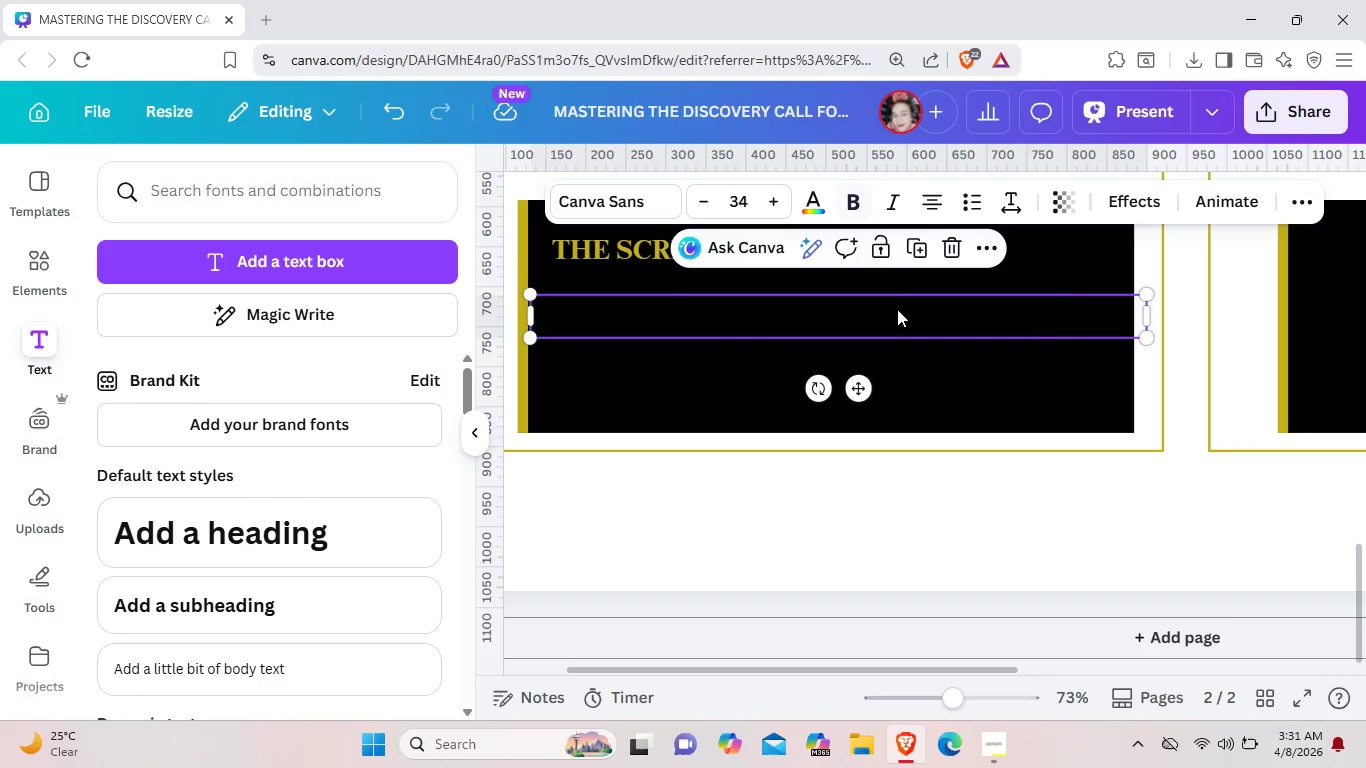 
double_click([897, 309])
 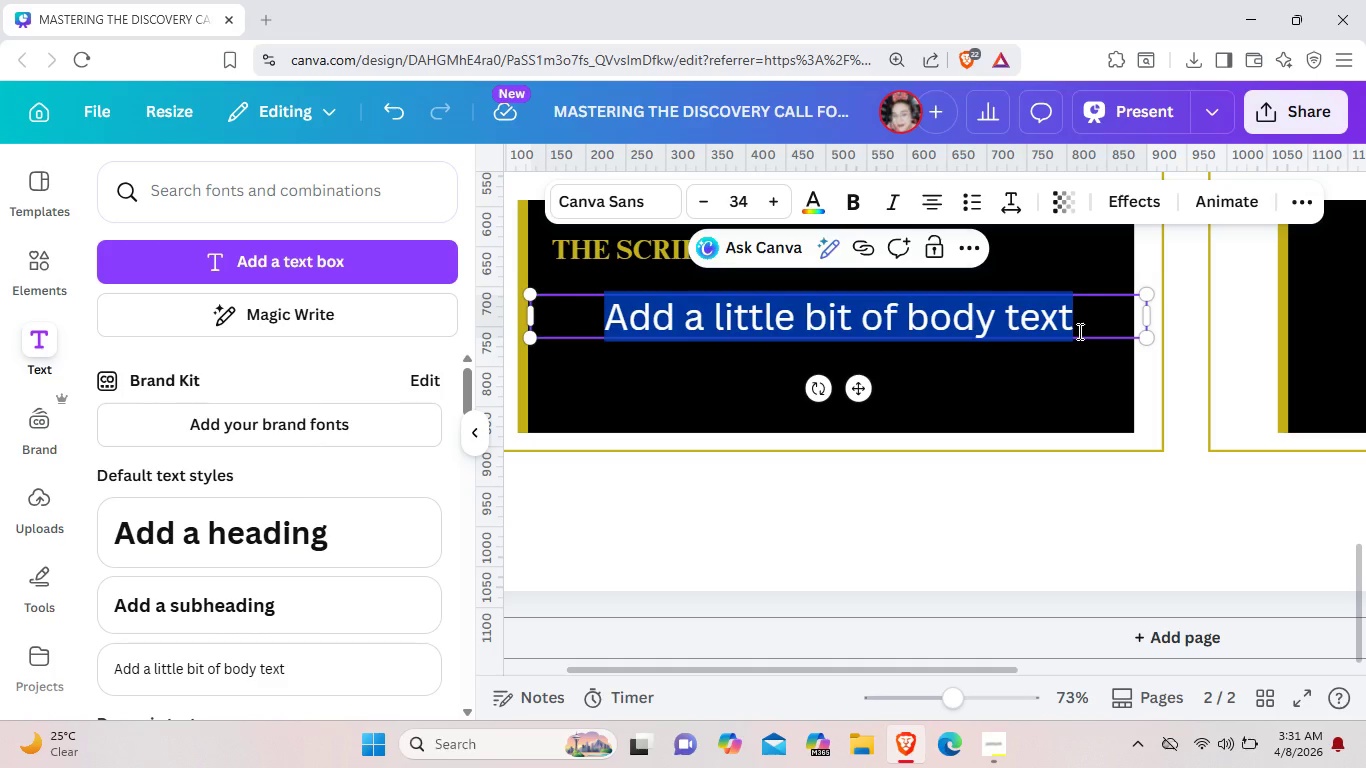 
key(Backspace)
type("HI)
 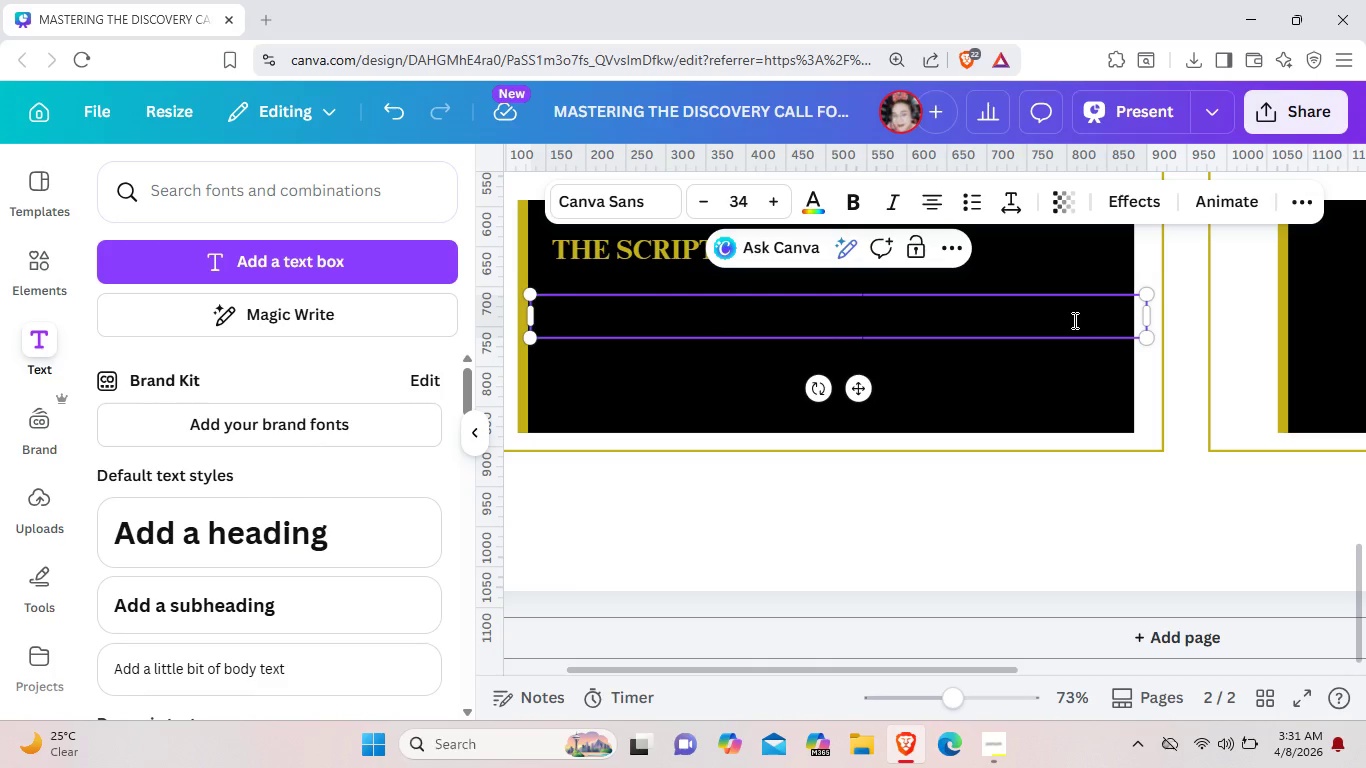 
left_click_drag(start_coordinate=[1073, 320], to_coordinate=[745, 319])
 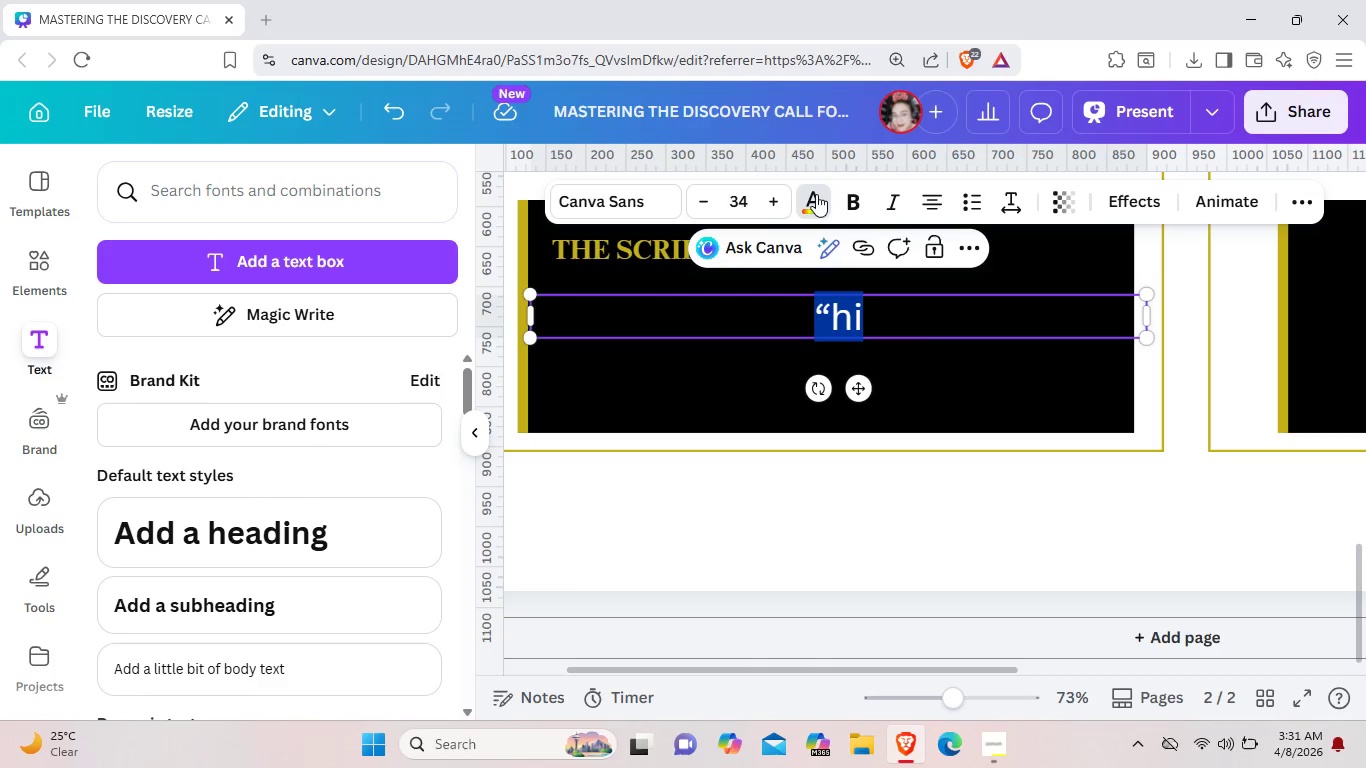 
left_click([816, 194])
 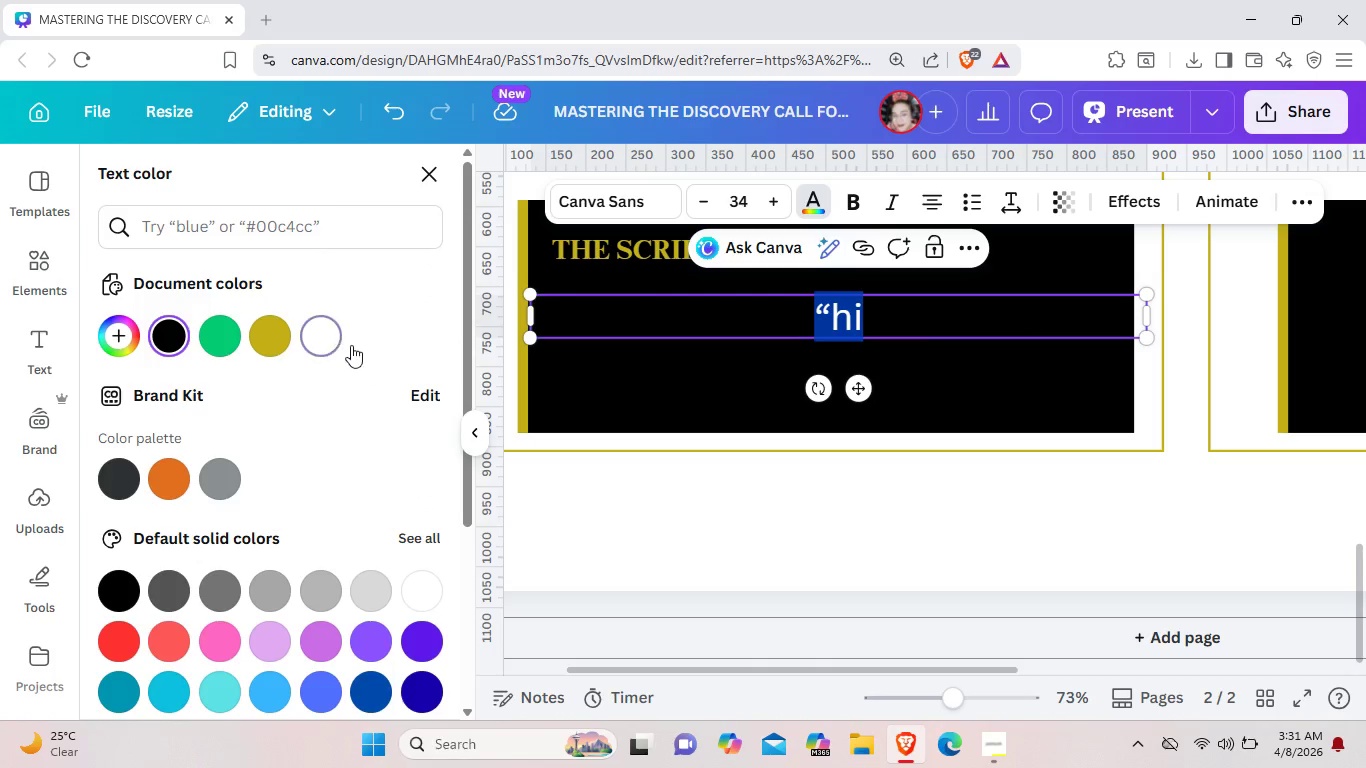 
left_click([333, 341])
 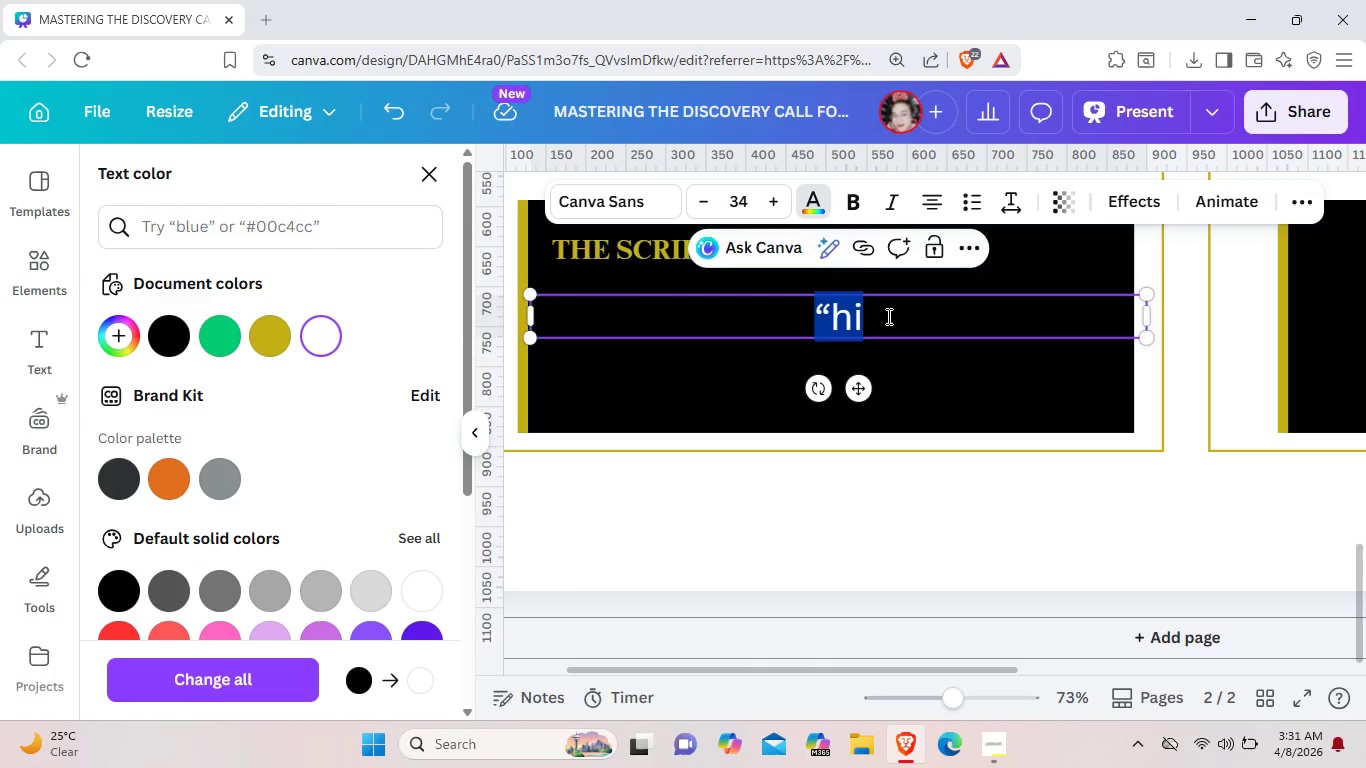 
left_click([887, 316])
 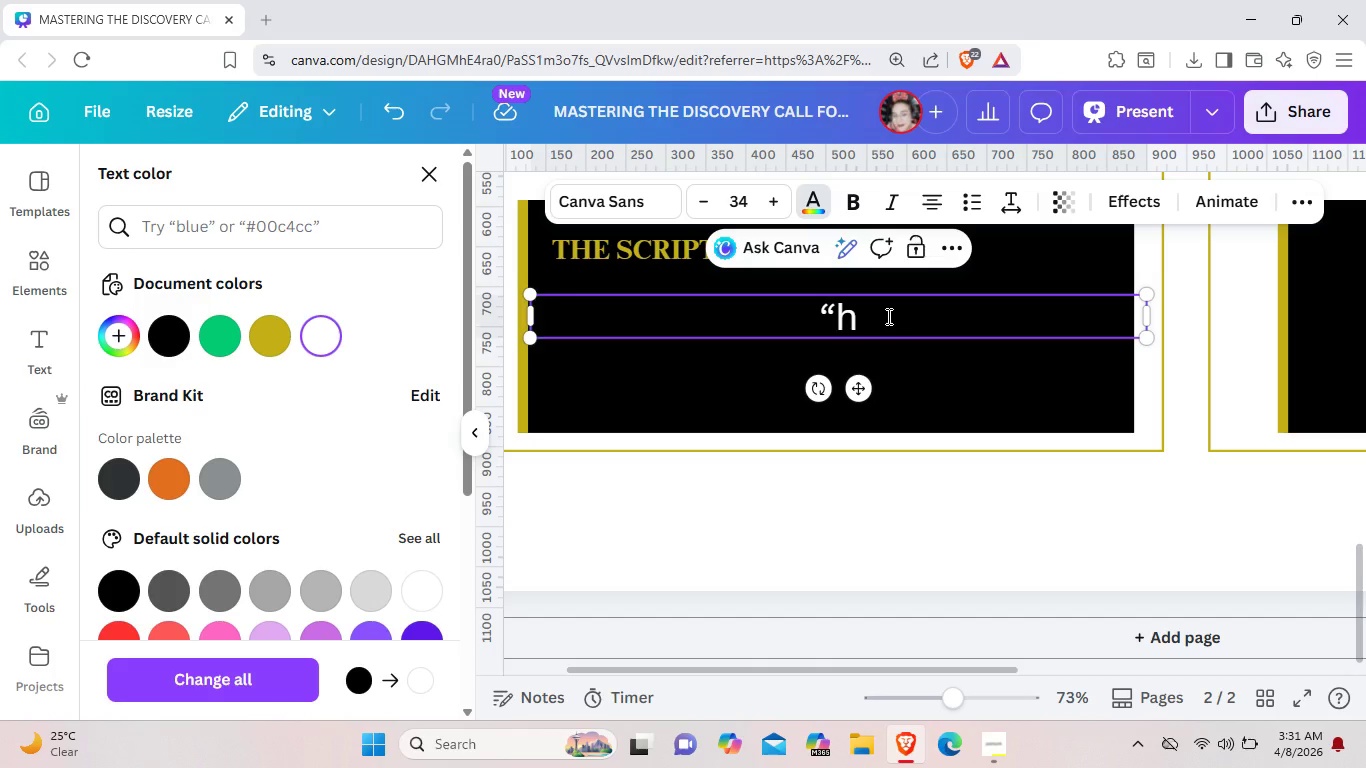 
key(Backspace)
key(Backspace)
type(hI)
key(Backspace)
key(Backspace)
type(Hi [Name. I'm [Tyour)
key(Backspace)
key(Backspace)
key(Backspace)
key(Backspace)
key(Backspace)
type(Yu)
key(Backspace)
type(our Name] with JUni)
key(Backspace)
key(Backspace)
key(Backspace)
type(uniper Peak. w)
key(Backspace)
key(Backspace)
type(We)
 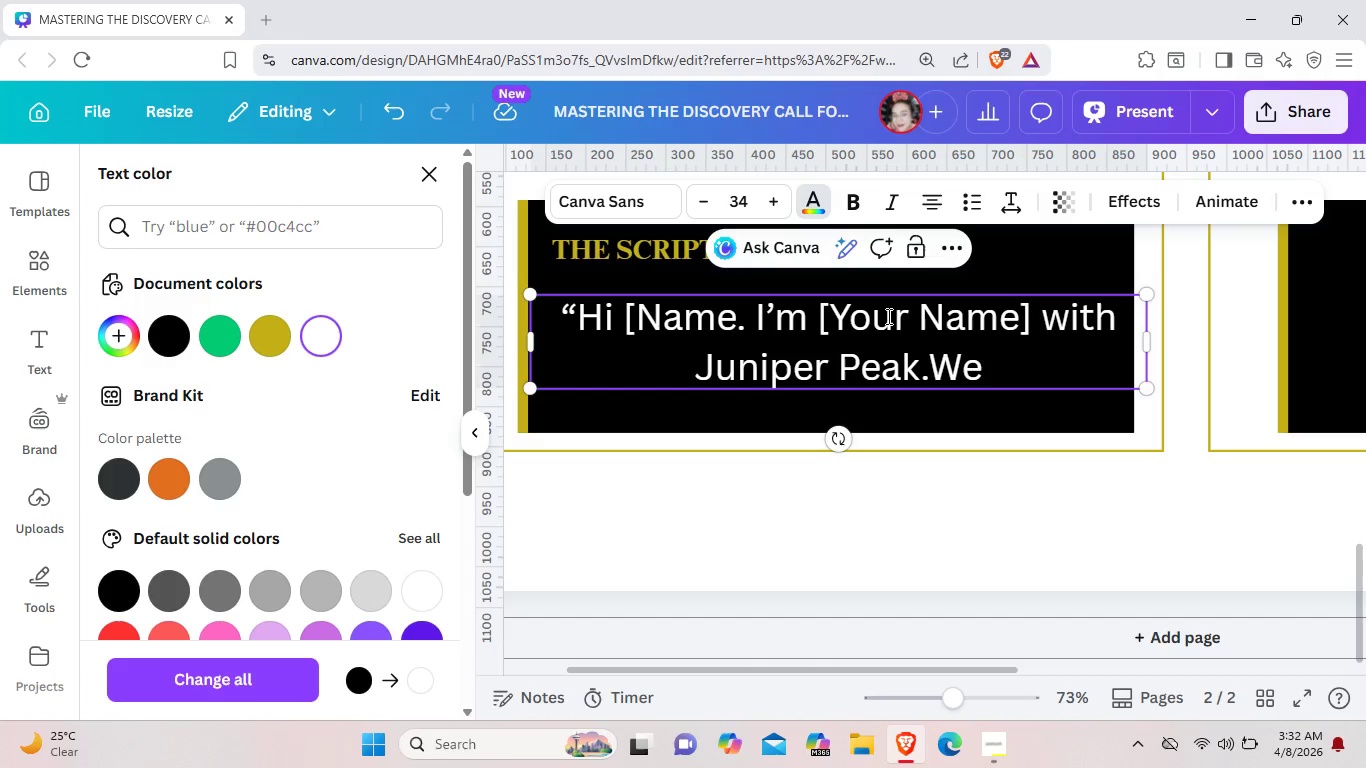 
left_click([937, 377])
 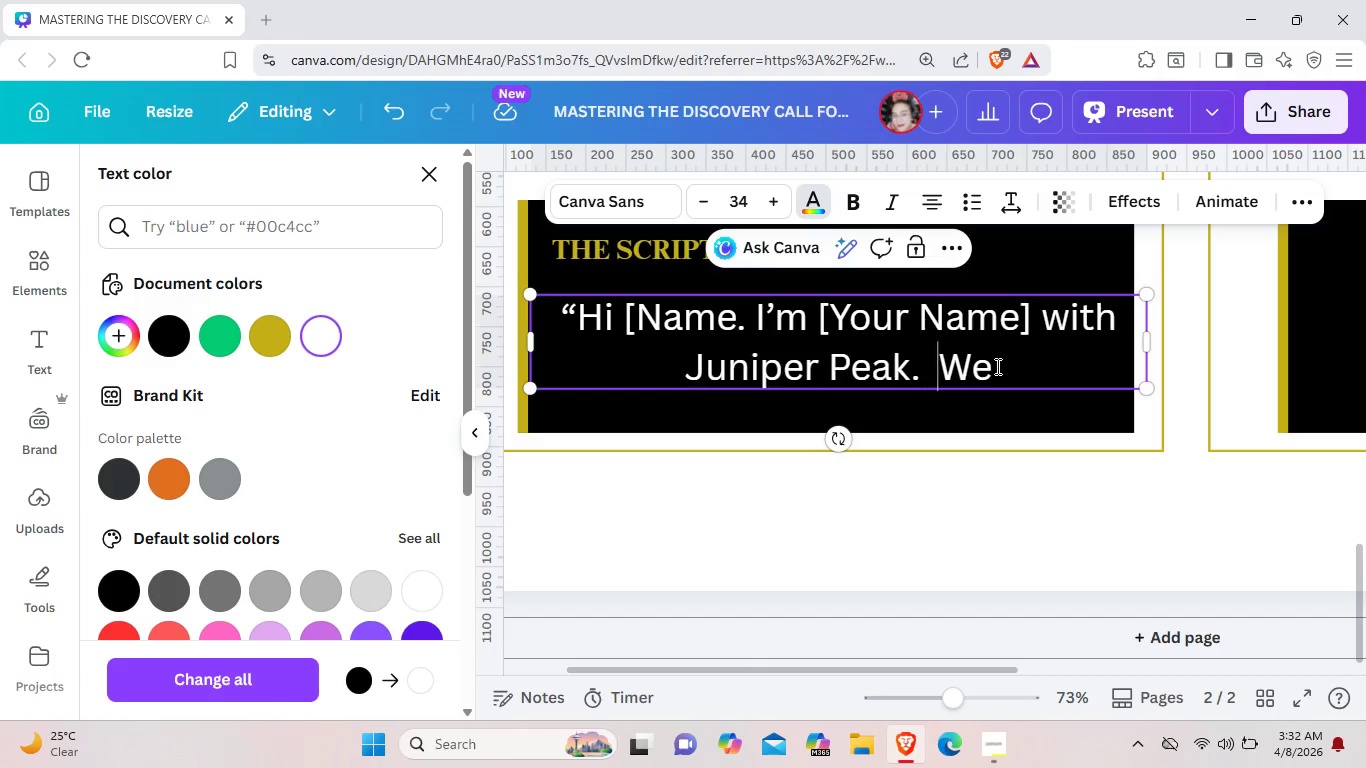 
key(Space)
 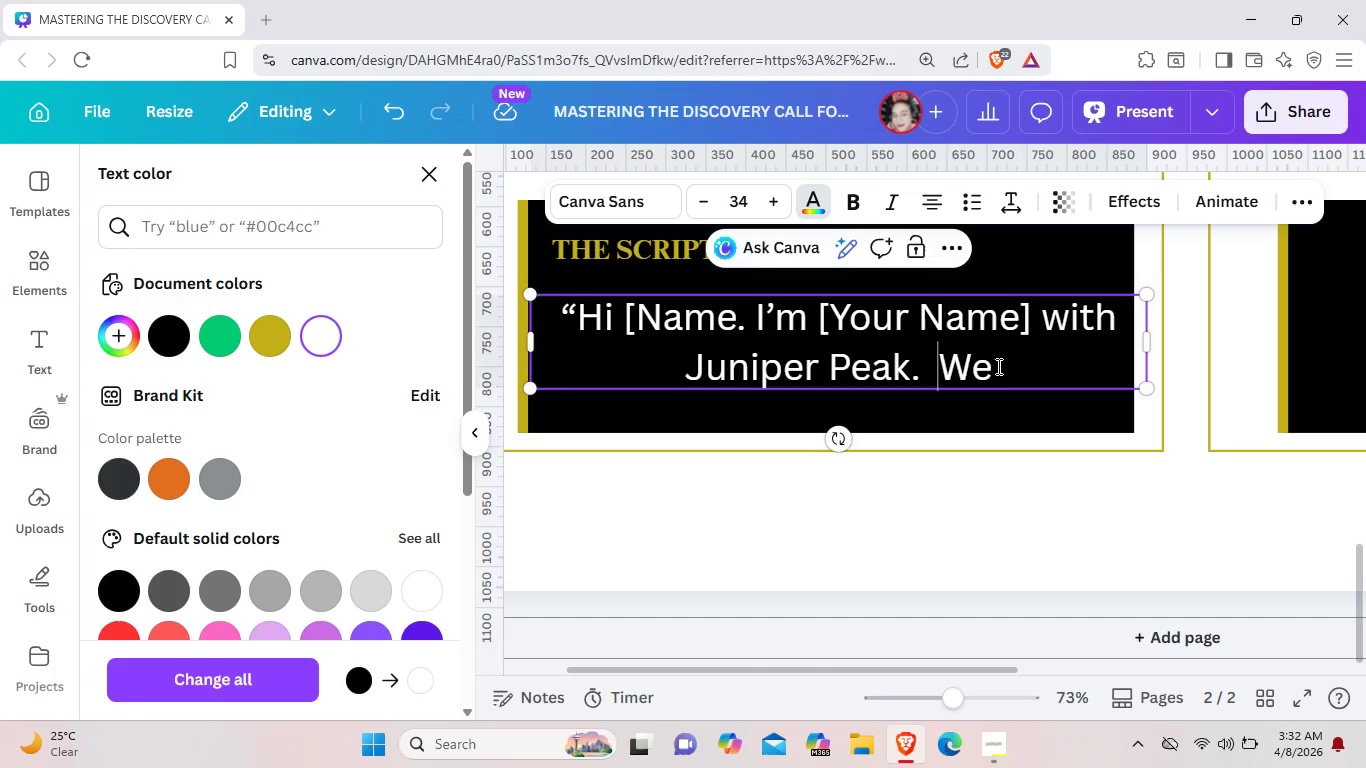 
key(Space)
 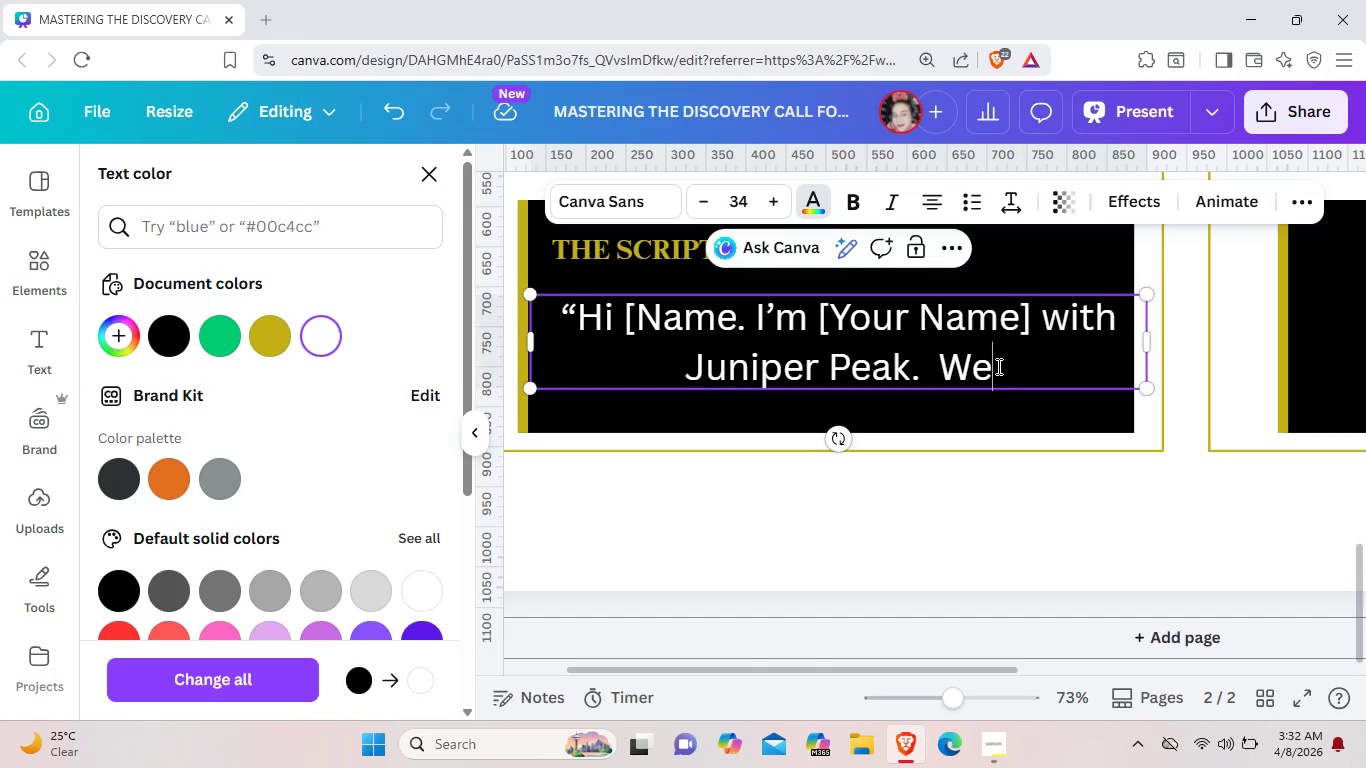 
left_click([997, 366])
 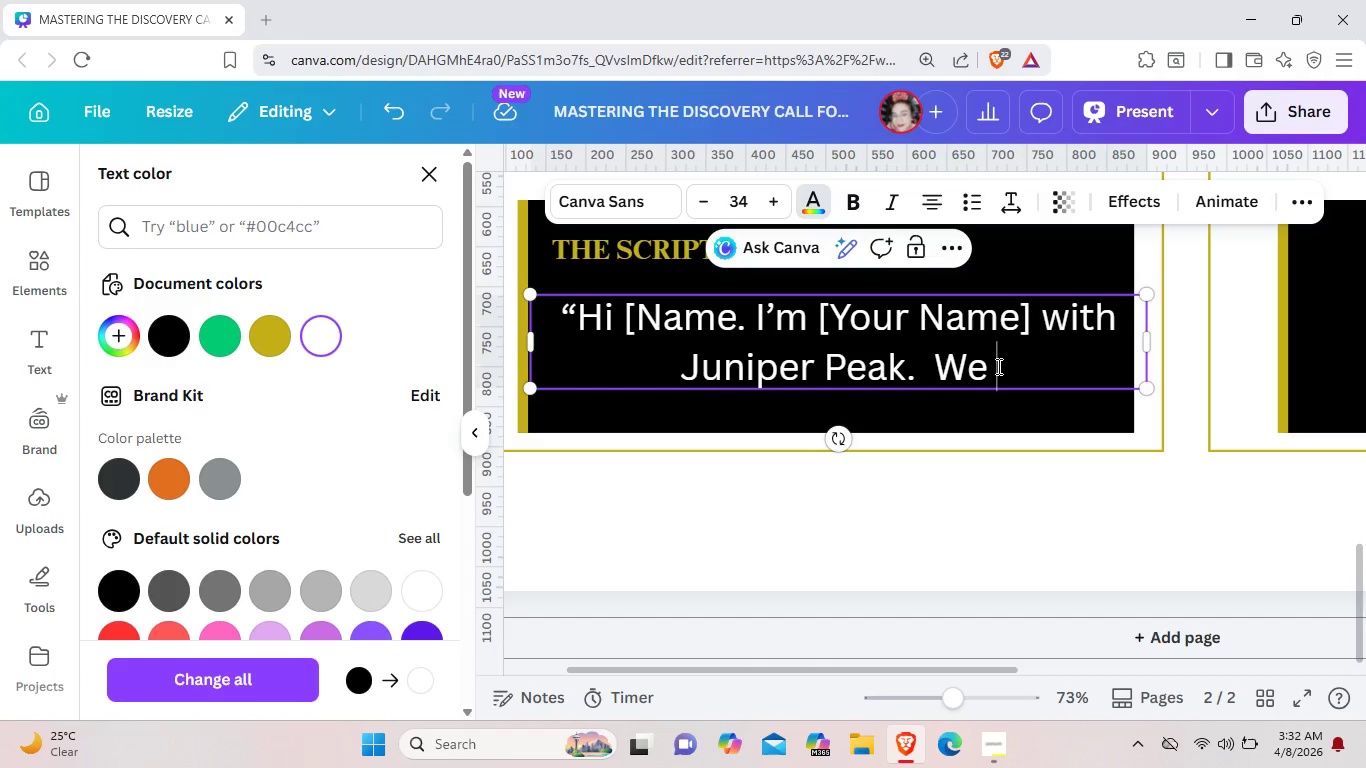 
type( p)
key(Backspace)
type(specic)
key(Backspace)
type(alize in helping boui)
key(Backspace)
type(tique firms manage rising)
 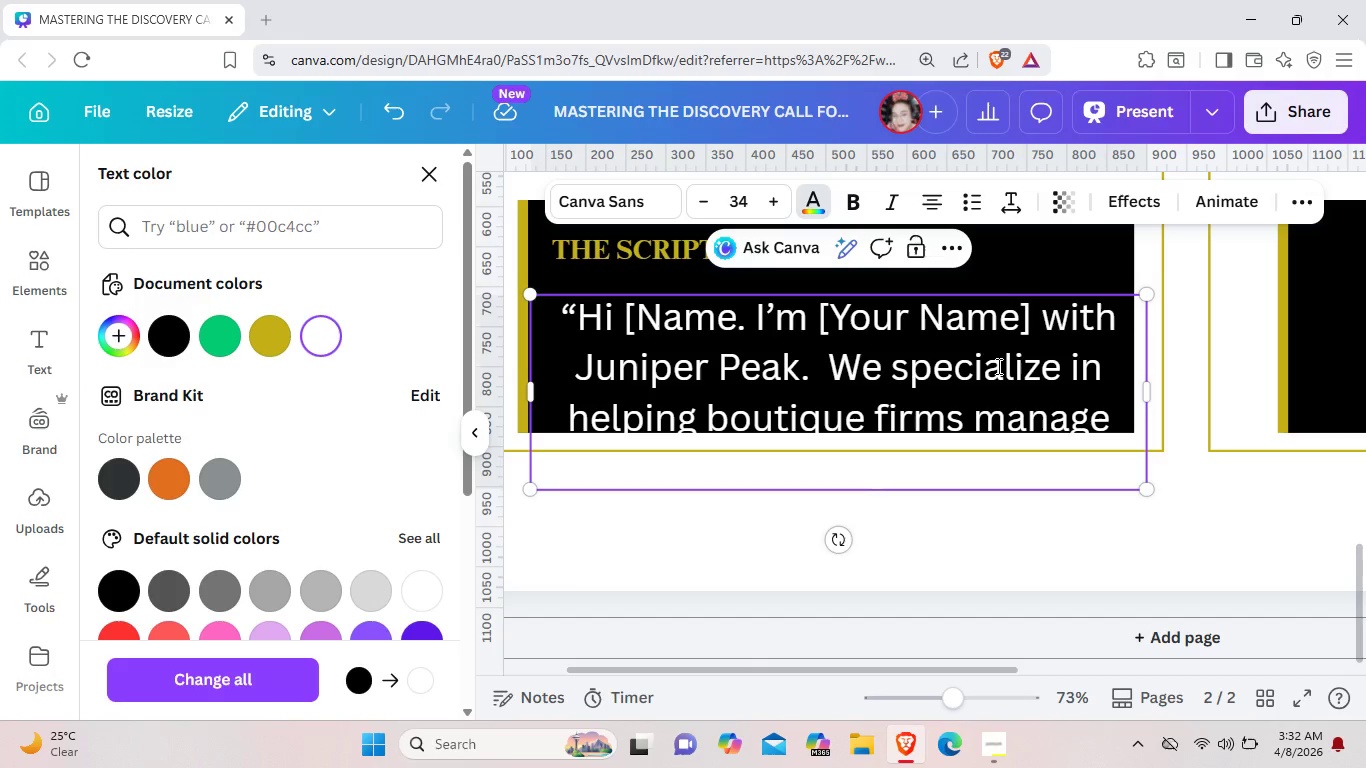 
wait(6.11)
 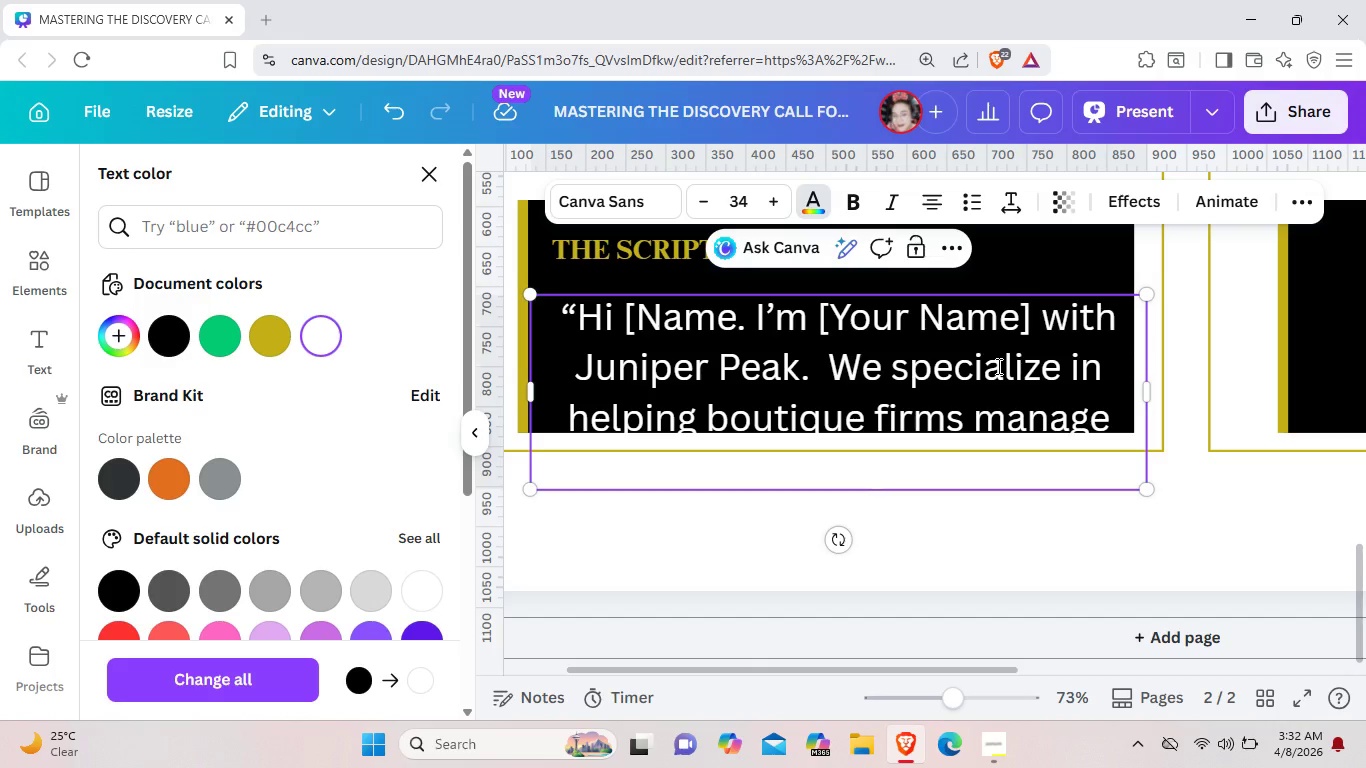 
type(benefit)
 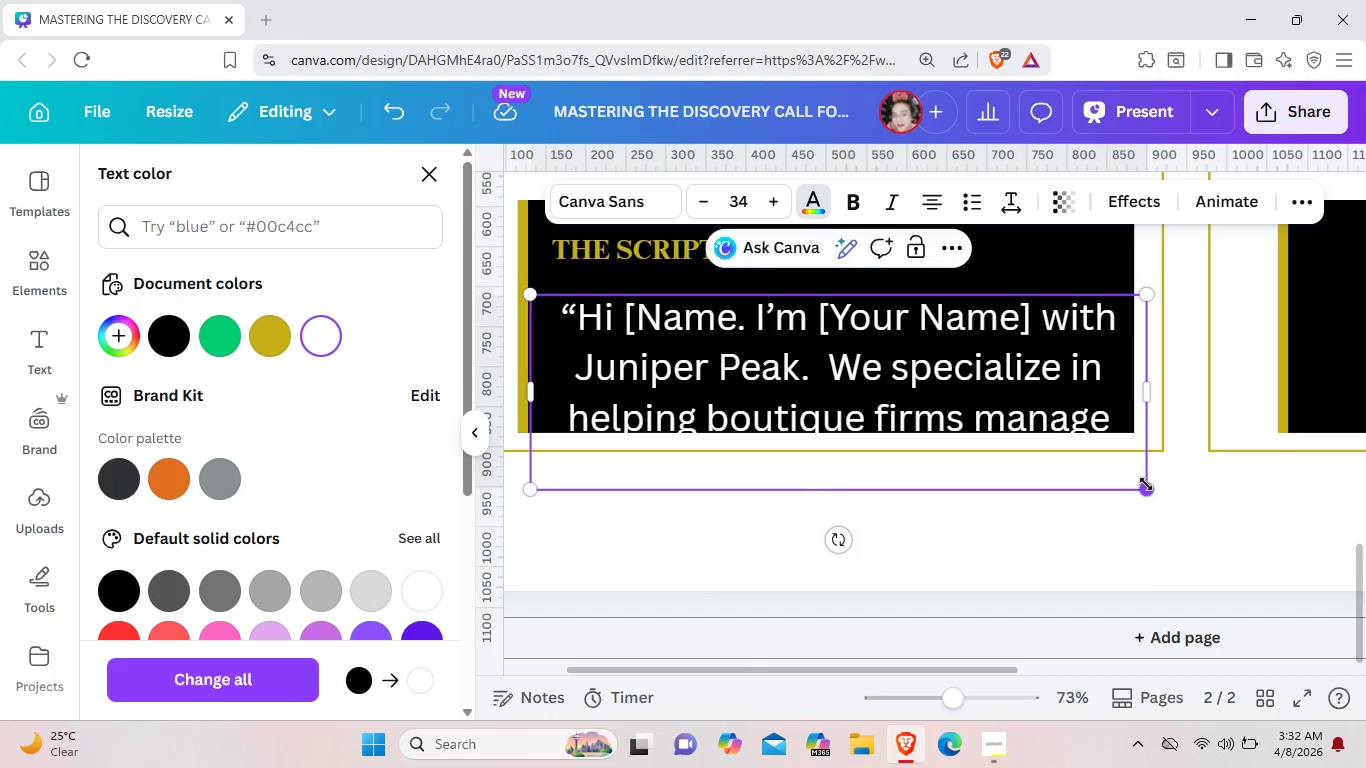 
left_click_drag(start_coordinate=[1149, 484], to_coordinate=[990, 307])
 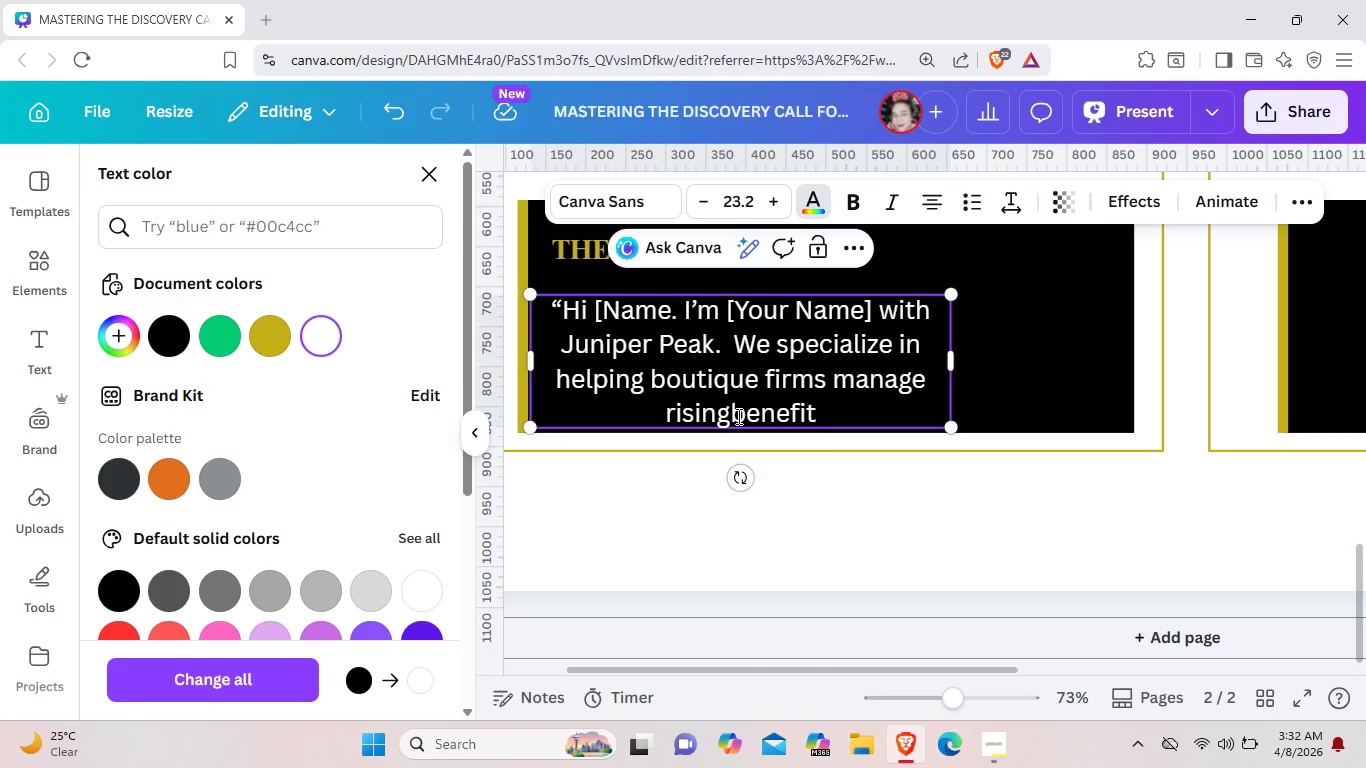 
key(Space)
 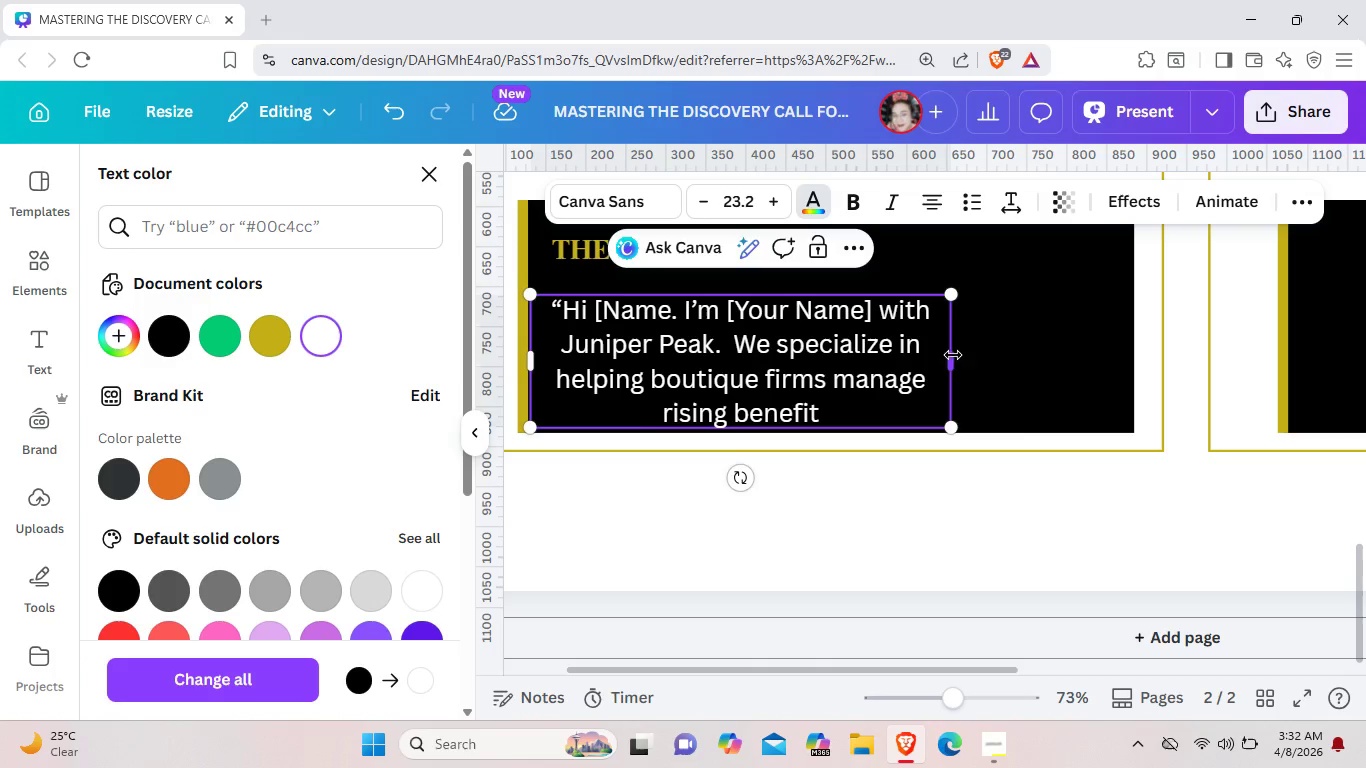 
left_click_drag(start_coordinate=[953, 355], to_coordinate=[1102, 326])
 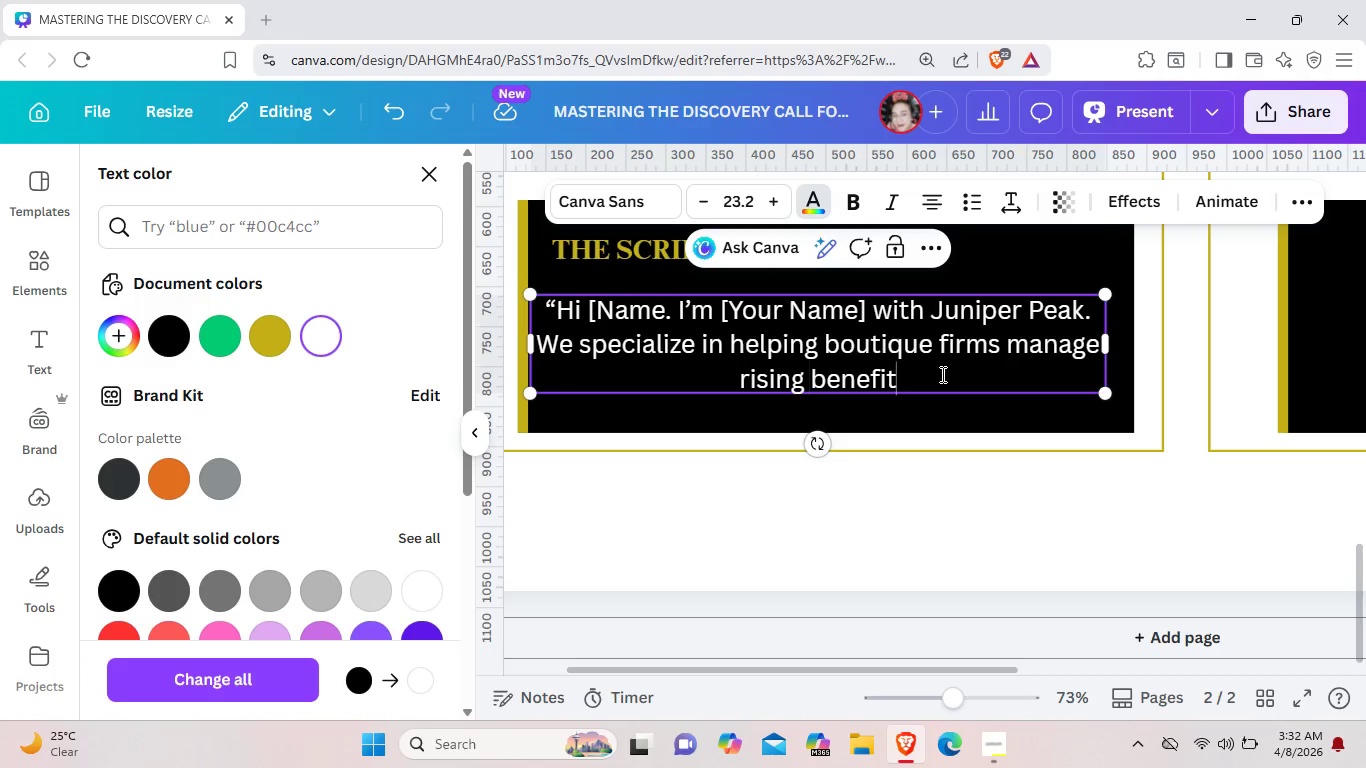 
left_click([941, 374])
 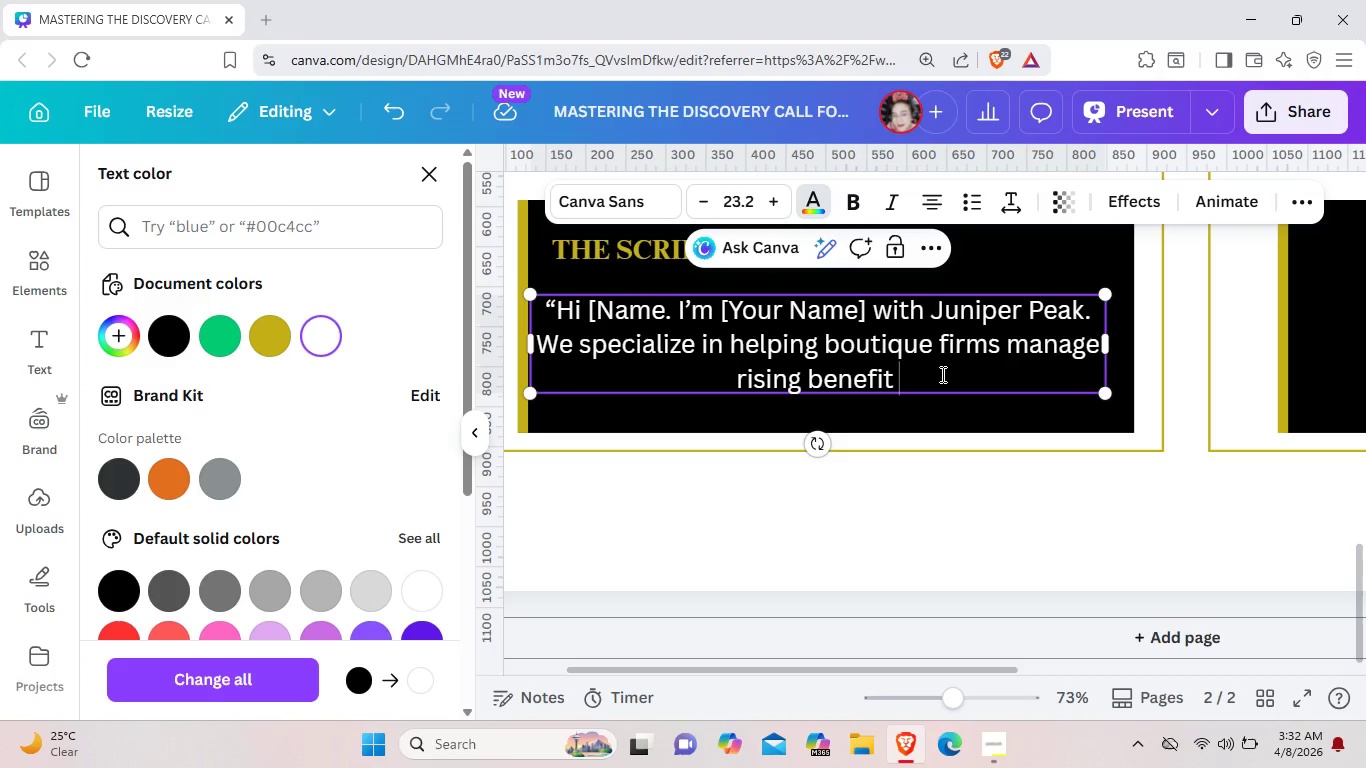 
key(Space)
 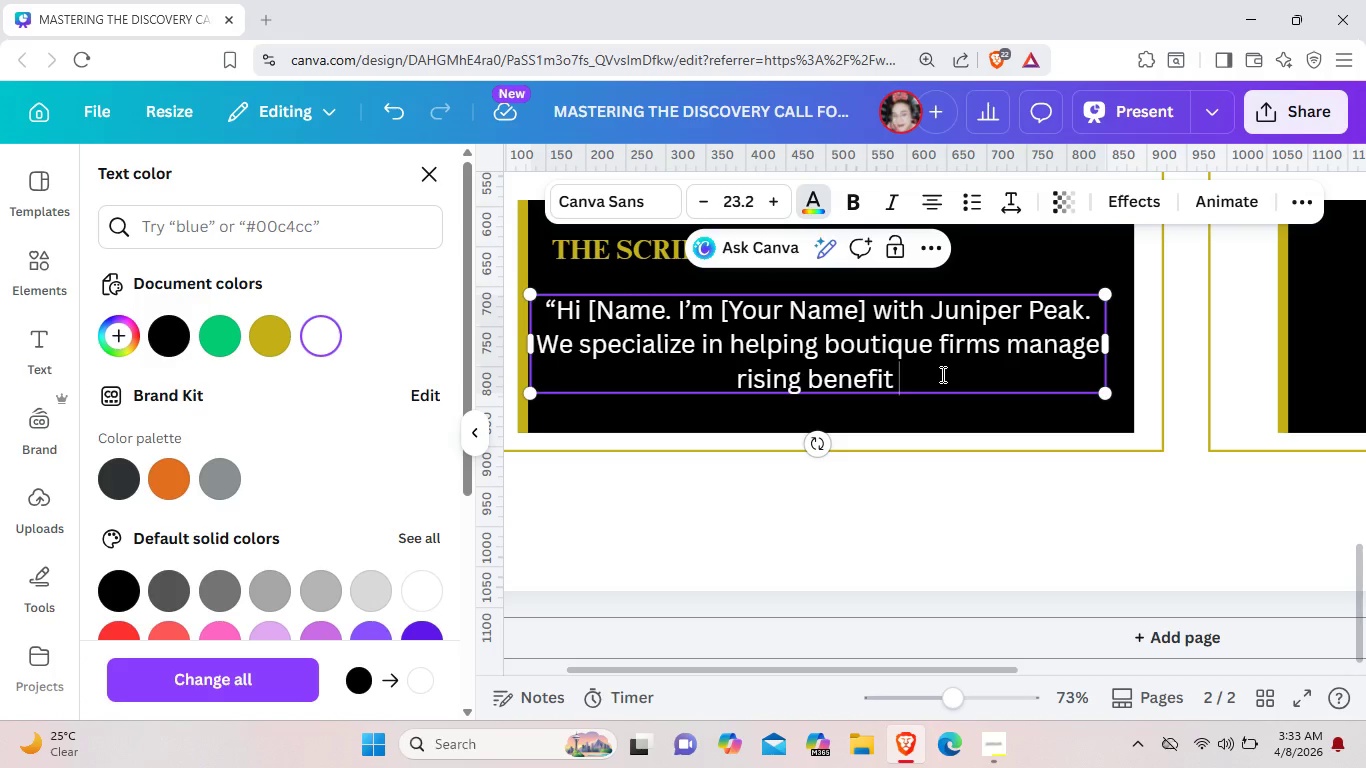 
type( costs without)
 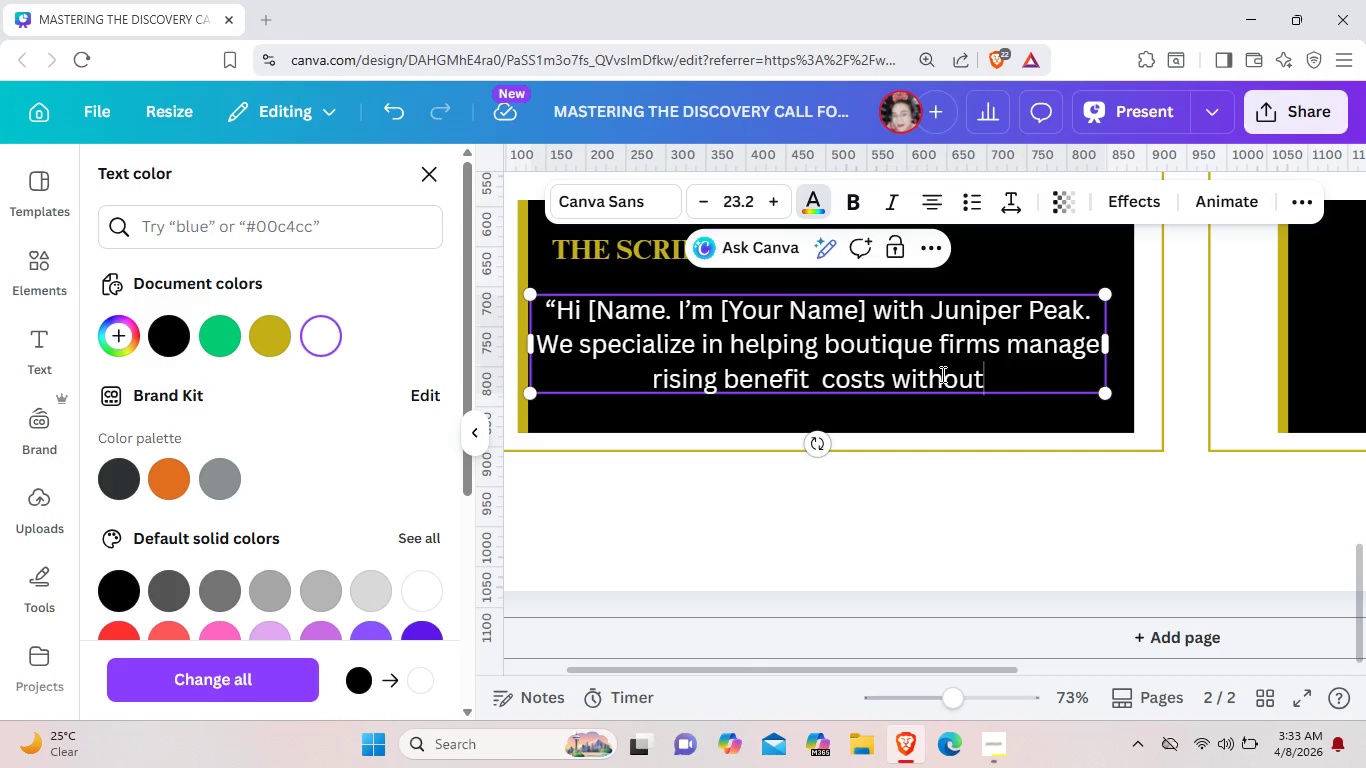 
wait(7.02)
 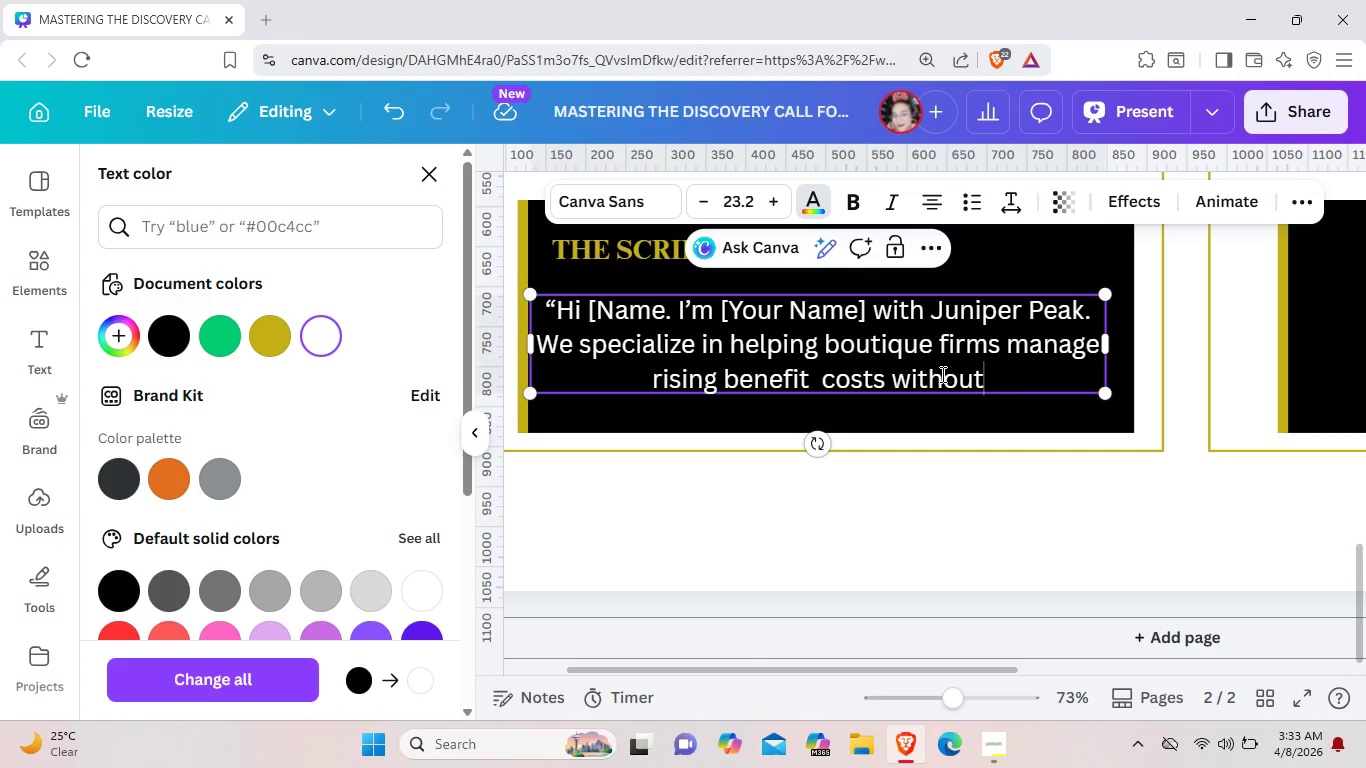 
type( sacrofi)
key(Backspace)
key(Backspace)
key(Backspace)
type(ificing qua)
key(Backspace)
type(ality.)
 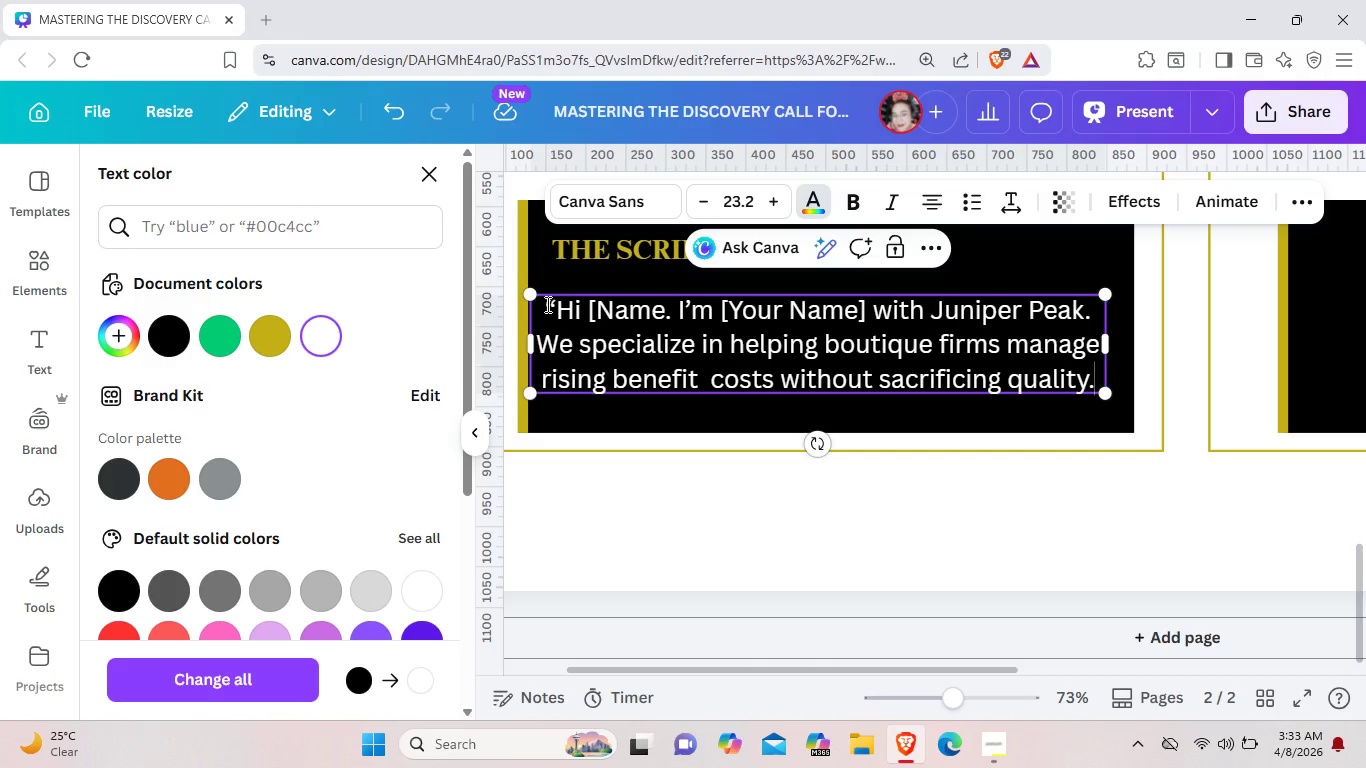 
left_click_drag(start_coordinate=[546, 304], to_coordinate=[1093, 387])
 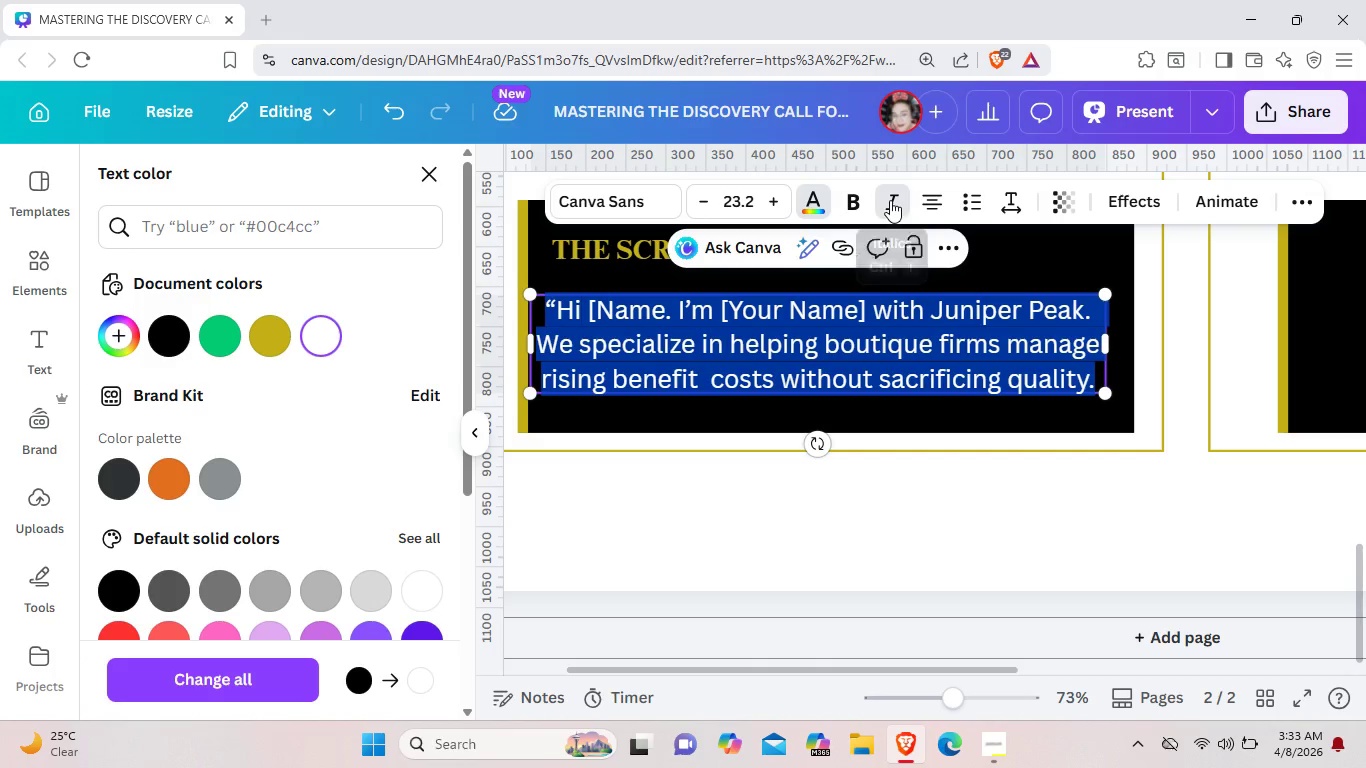 
left_click([890, 200])
 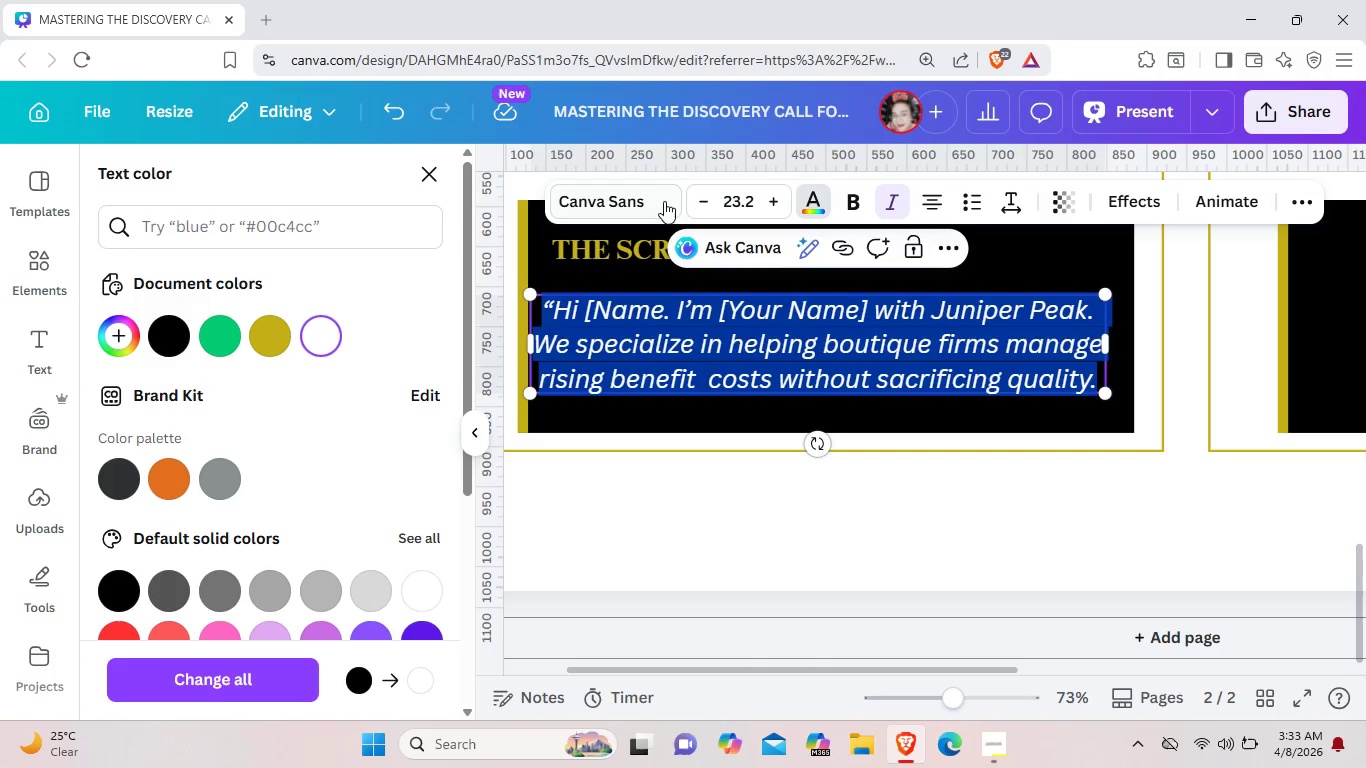 
left_click([662, 202])
 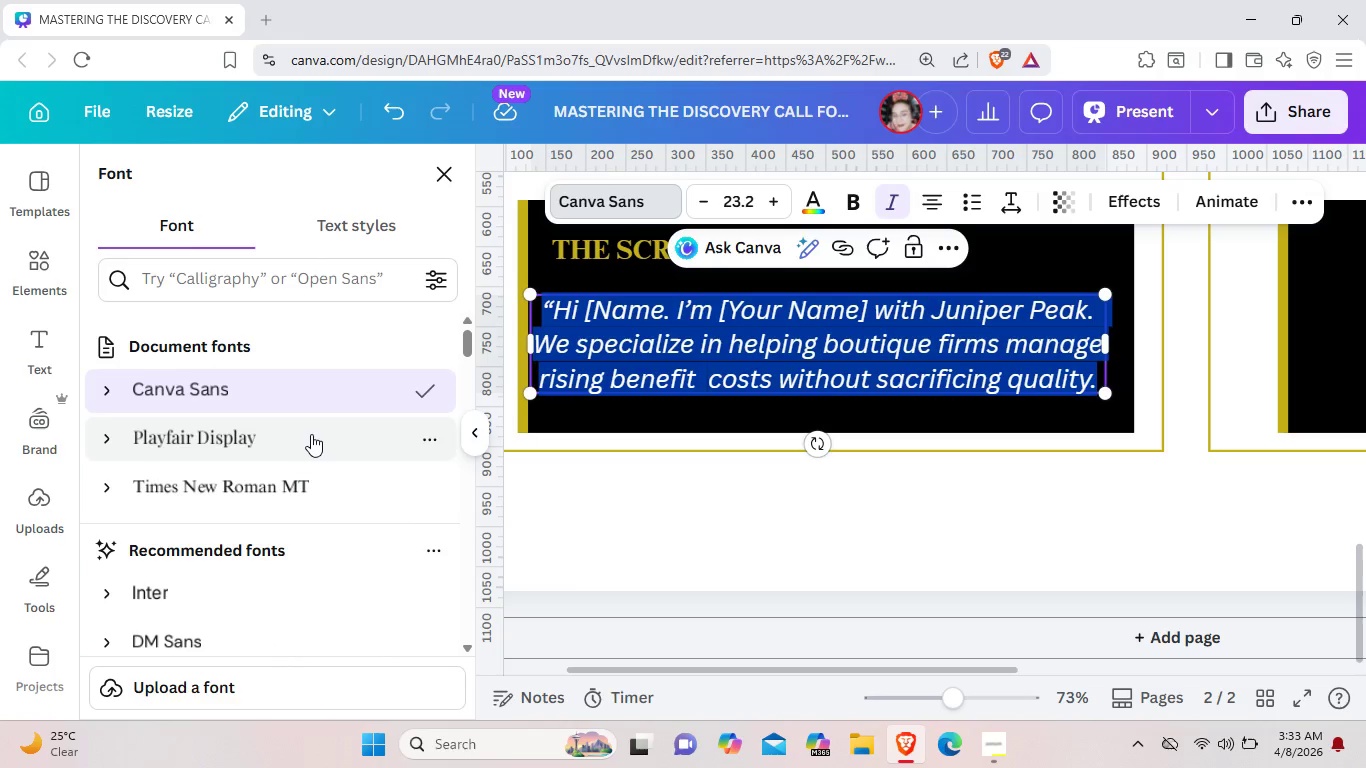 
left_click([311, 434])
 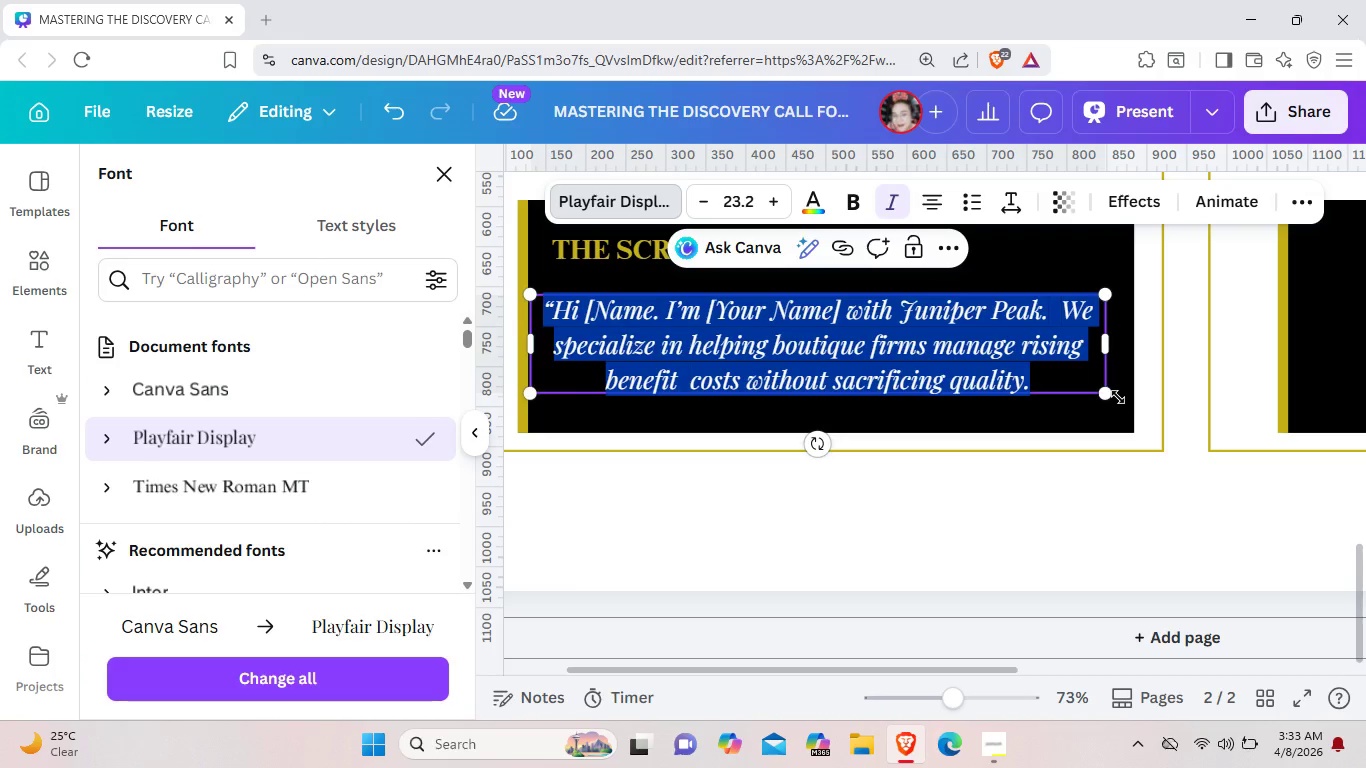 
left_click_drag(start_coordinate=[1110, 394], to_coordinate=[1080, 372])
 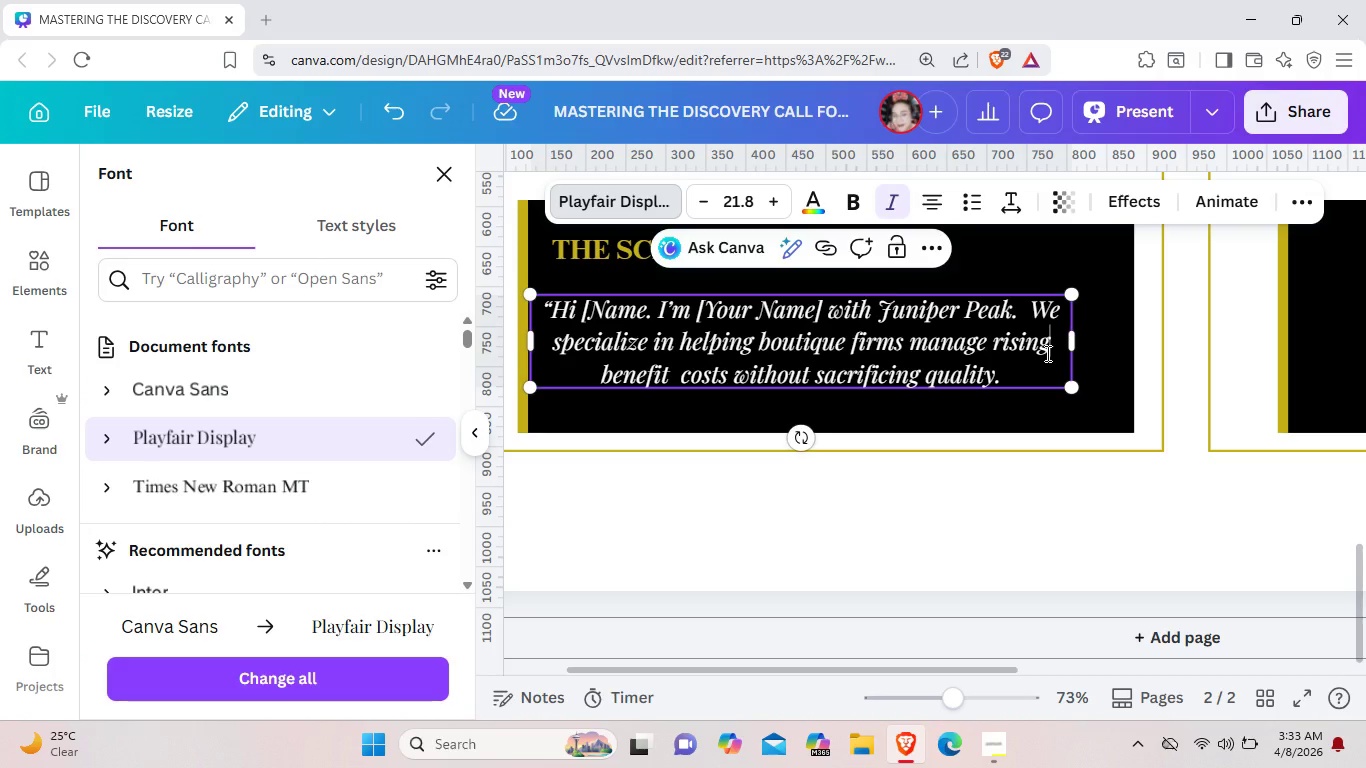 
left_click_drag(start_coordinate=[984, 338], to_coordinate=[1046, 353])
 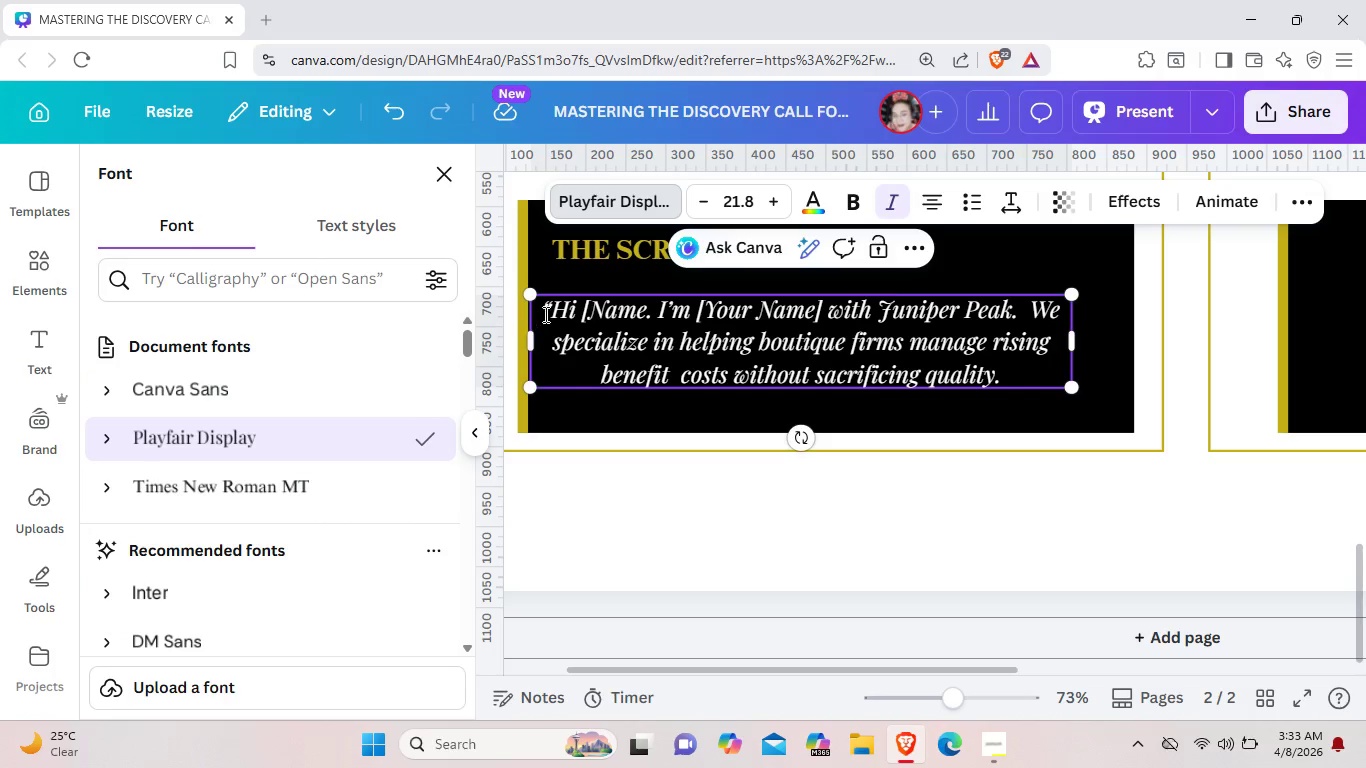 
left_click_drag(start_coordinate=[545, 305], to_coordinate=[1054, 374])
 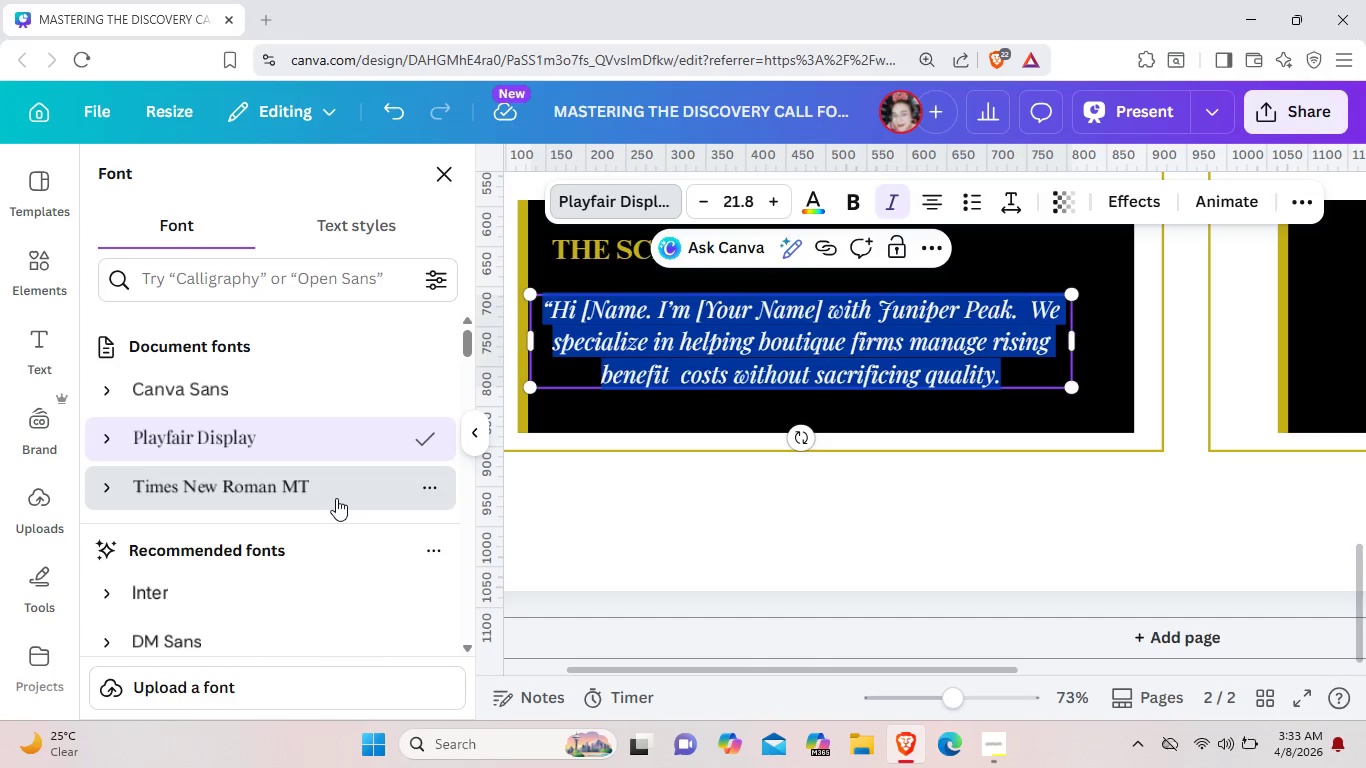 
left_click([337, 497])
 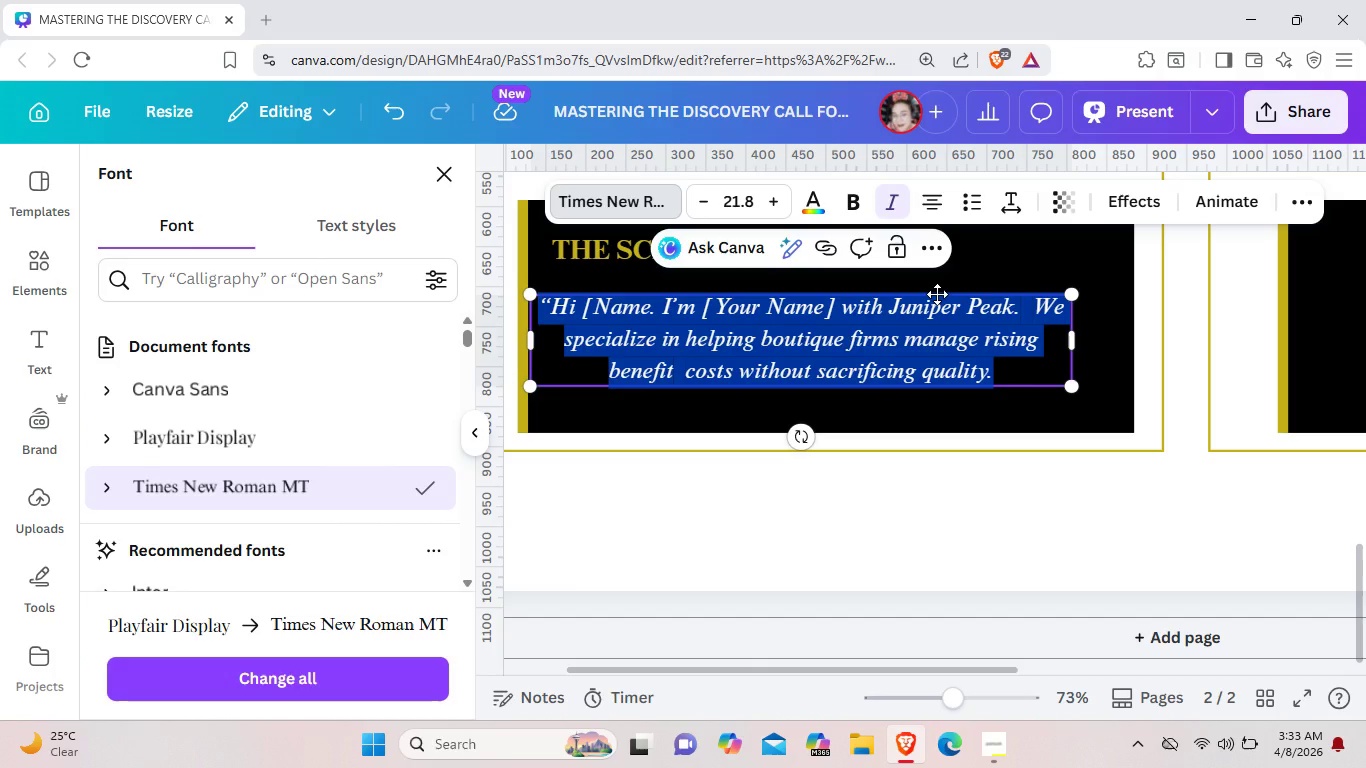 
left_click_drag(start_coordinate=[937, 294], to_coordinate=[967, 306])
 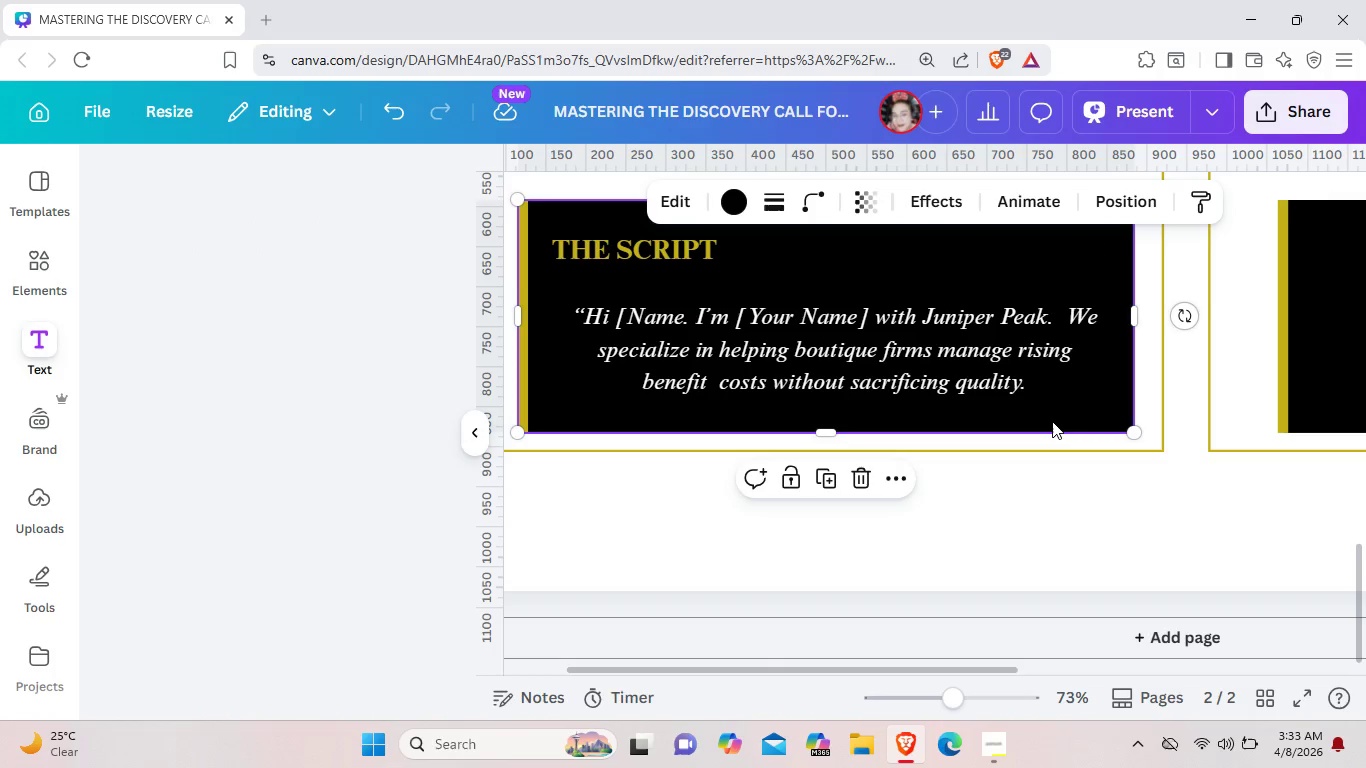 
left_click([1052, 421])
 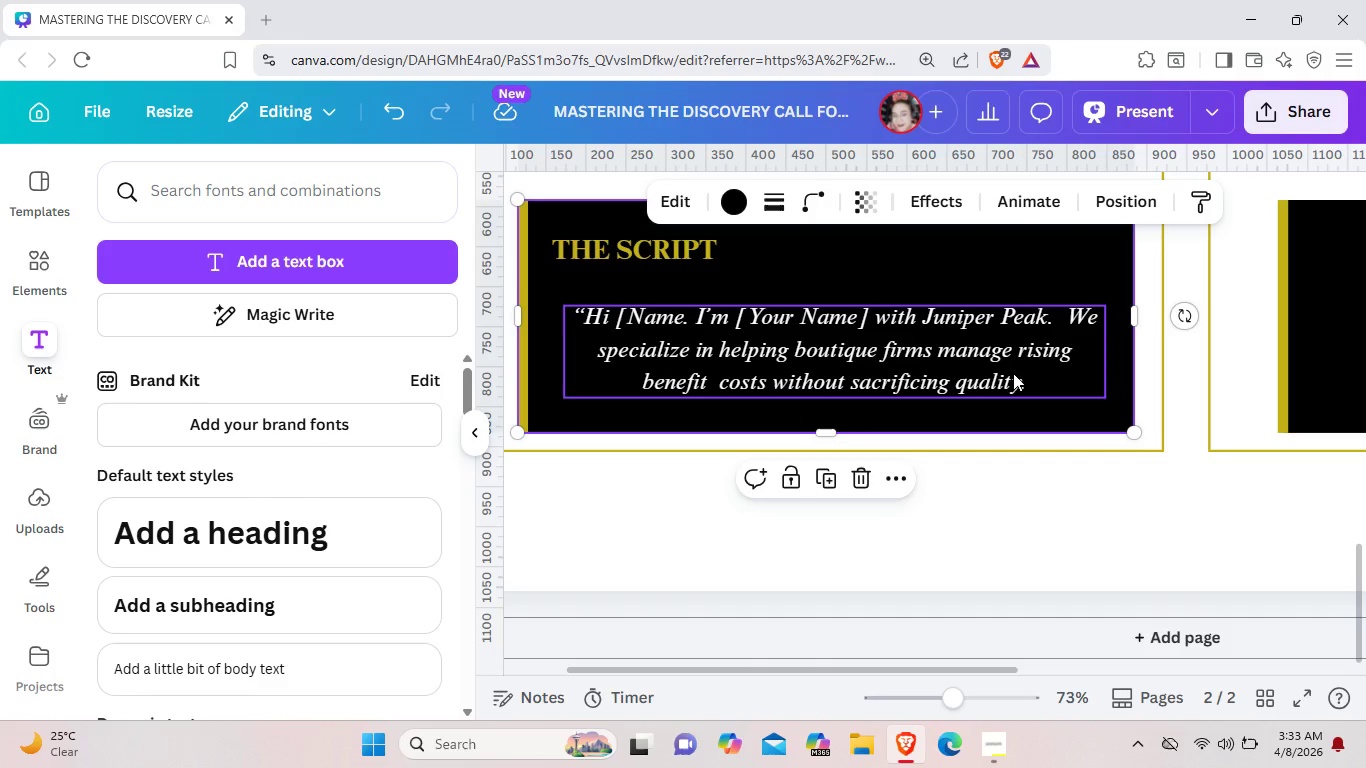 
double_click([1039, 384])
 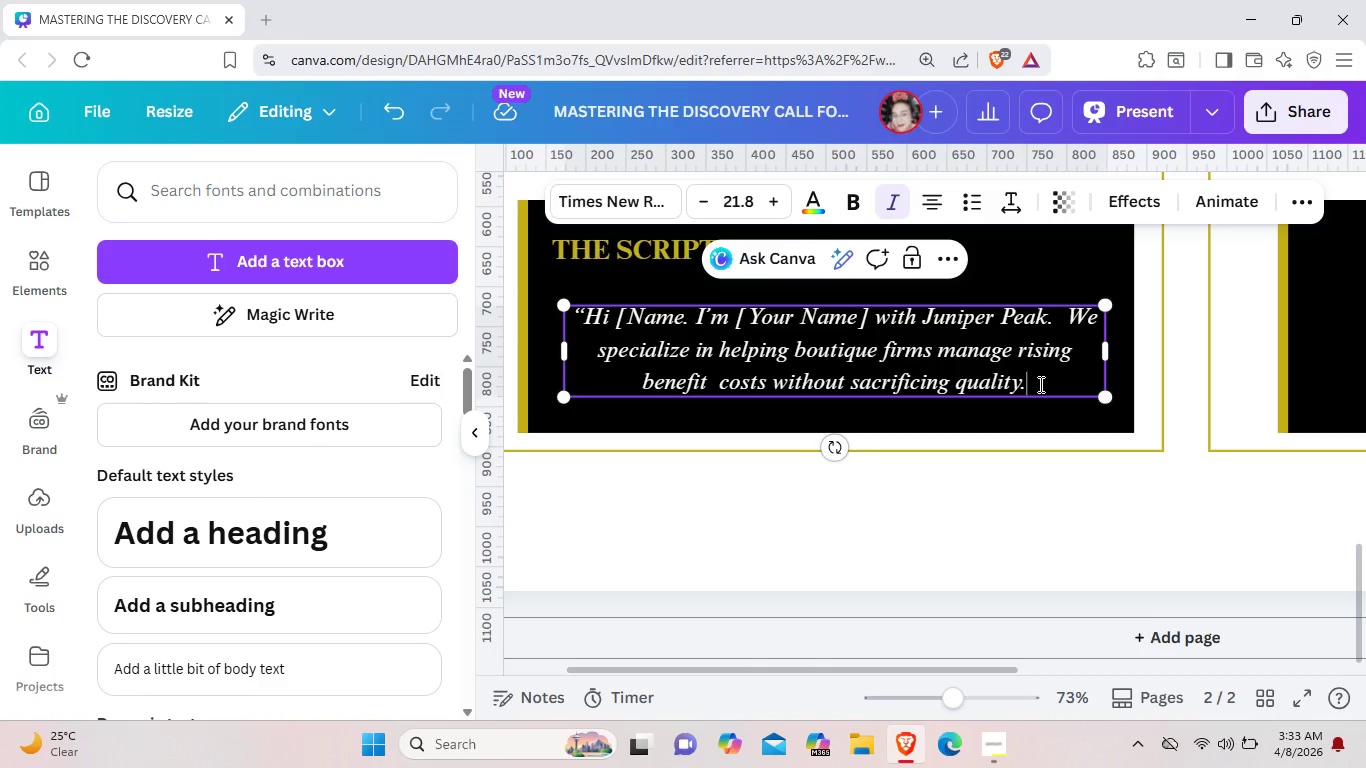 
left_click([1039, 384])
 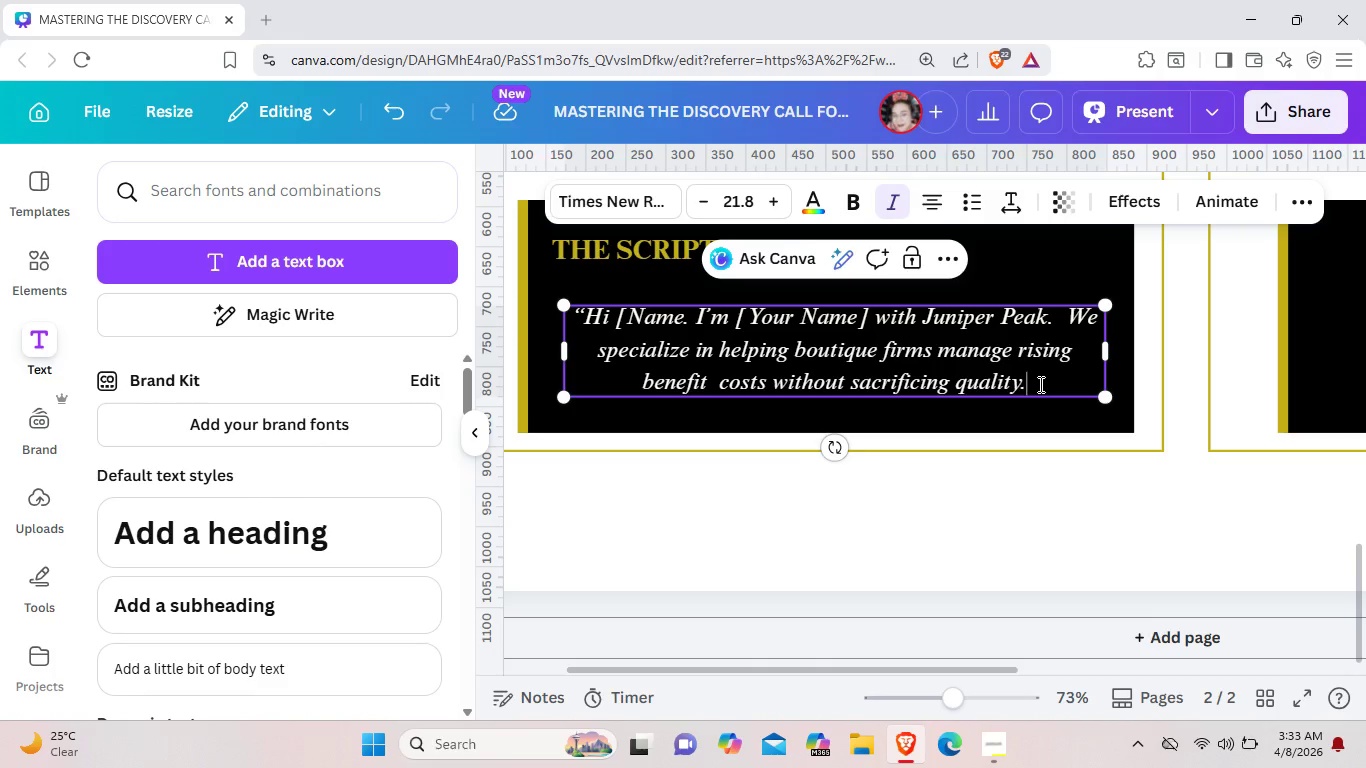 
key(Shift+ShiftLeft)
 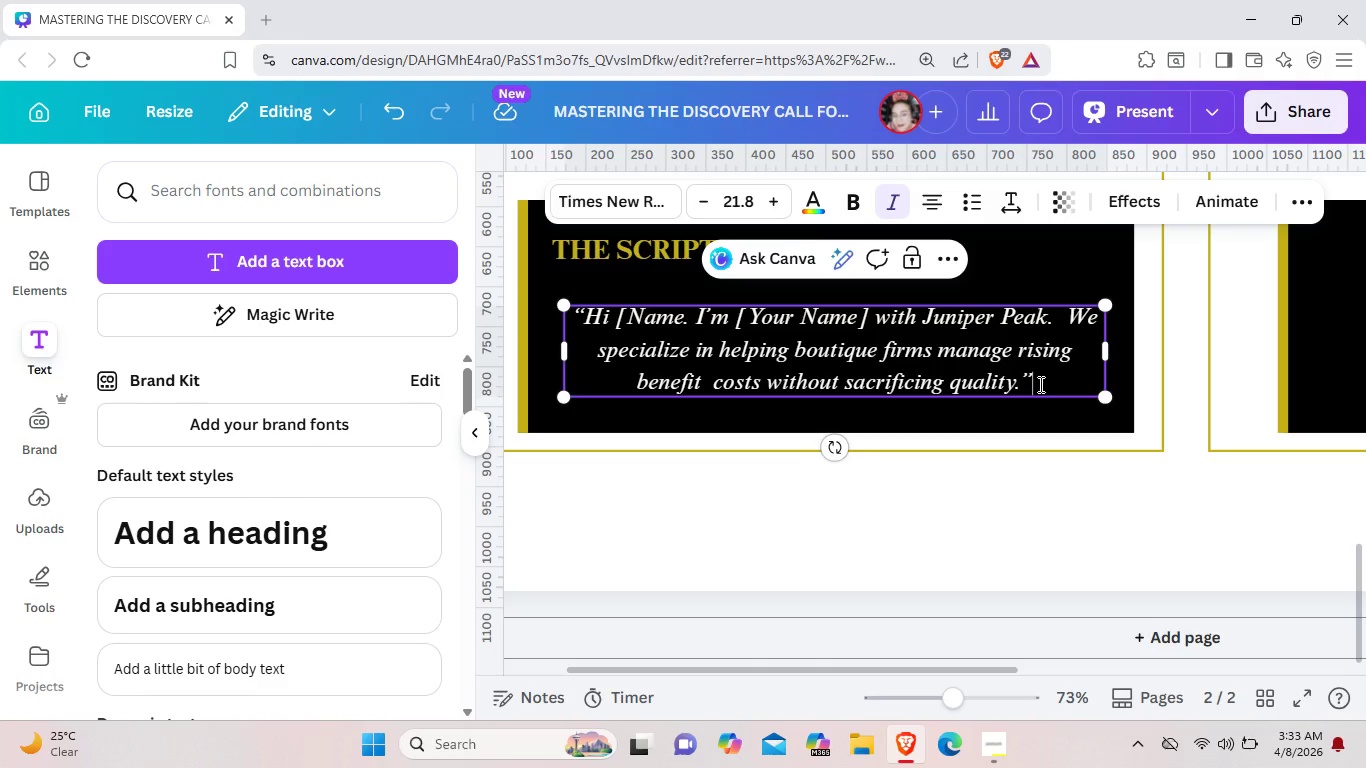 
key(Shift+Quote)
 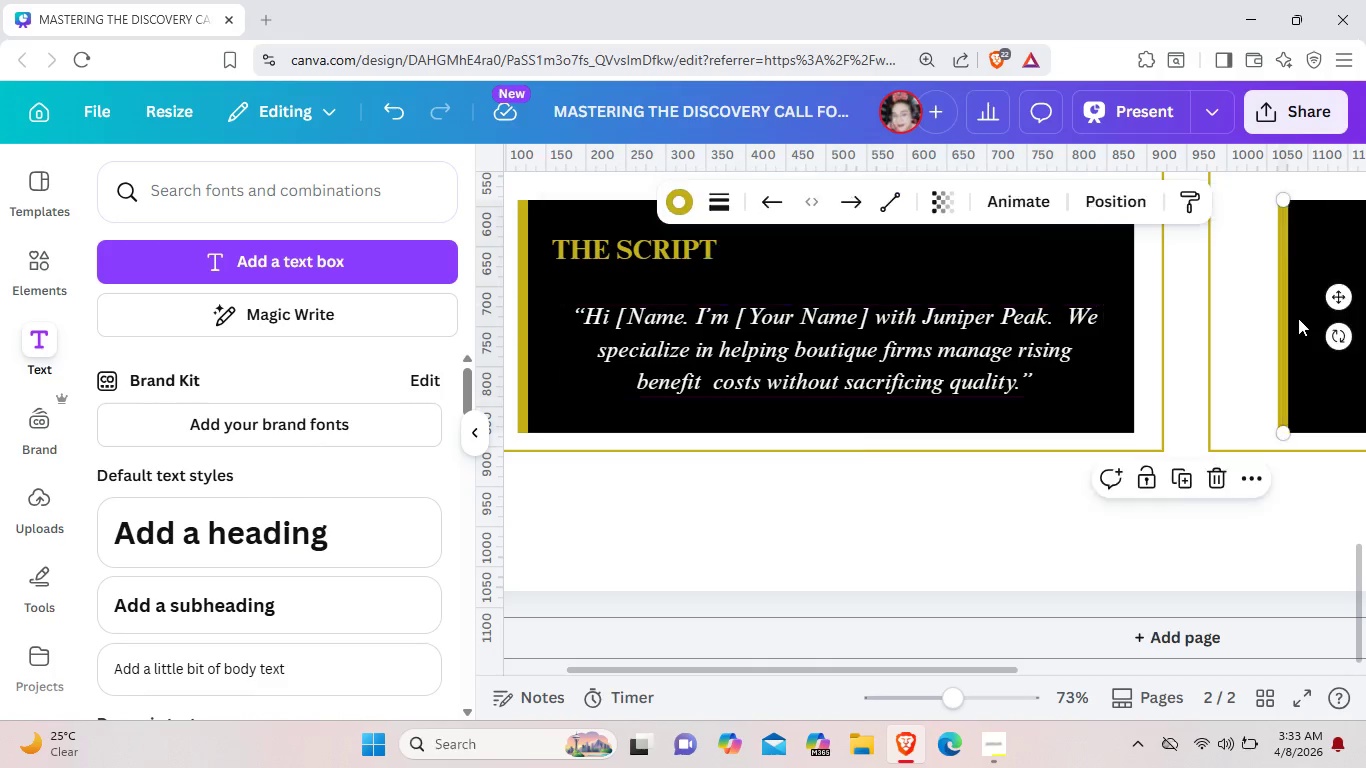 
left_click([1298, 318])
 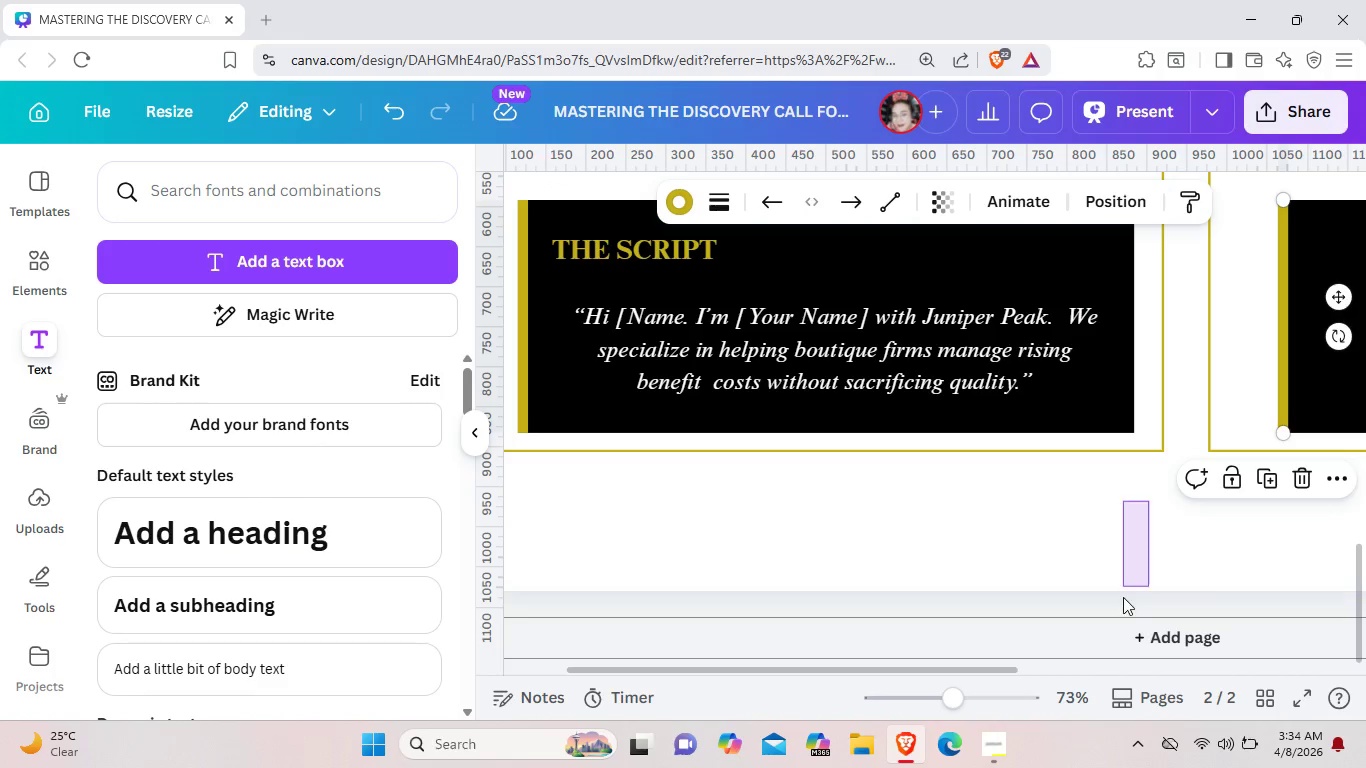 
left_click_drag(start_coordinate=[1150, 501], to_coordinate=[1123, 600])
 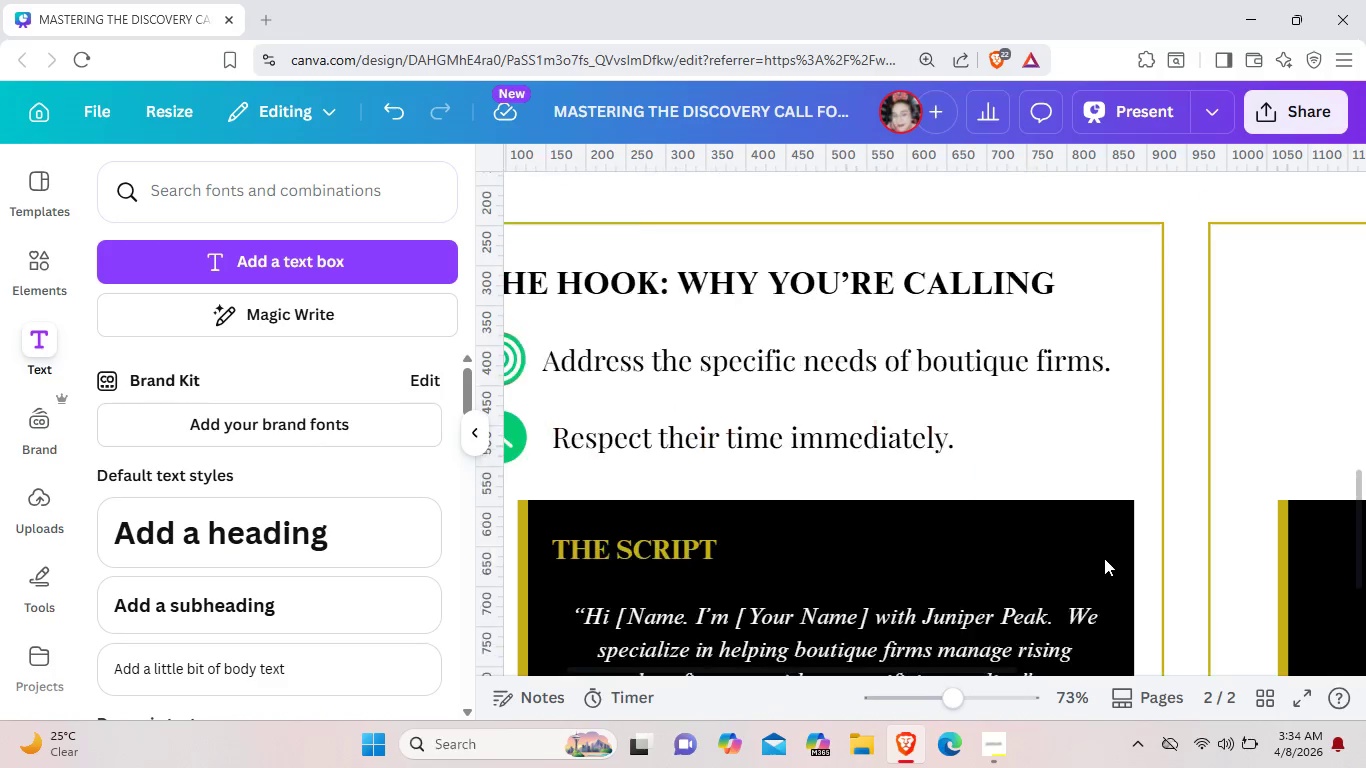 
scroll: coordinate [1104, 558], scroll_direction: up, amount: 3.0
 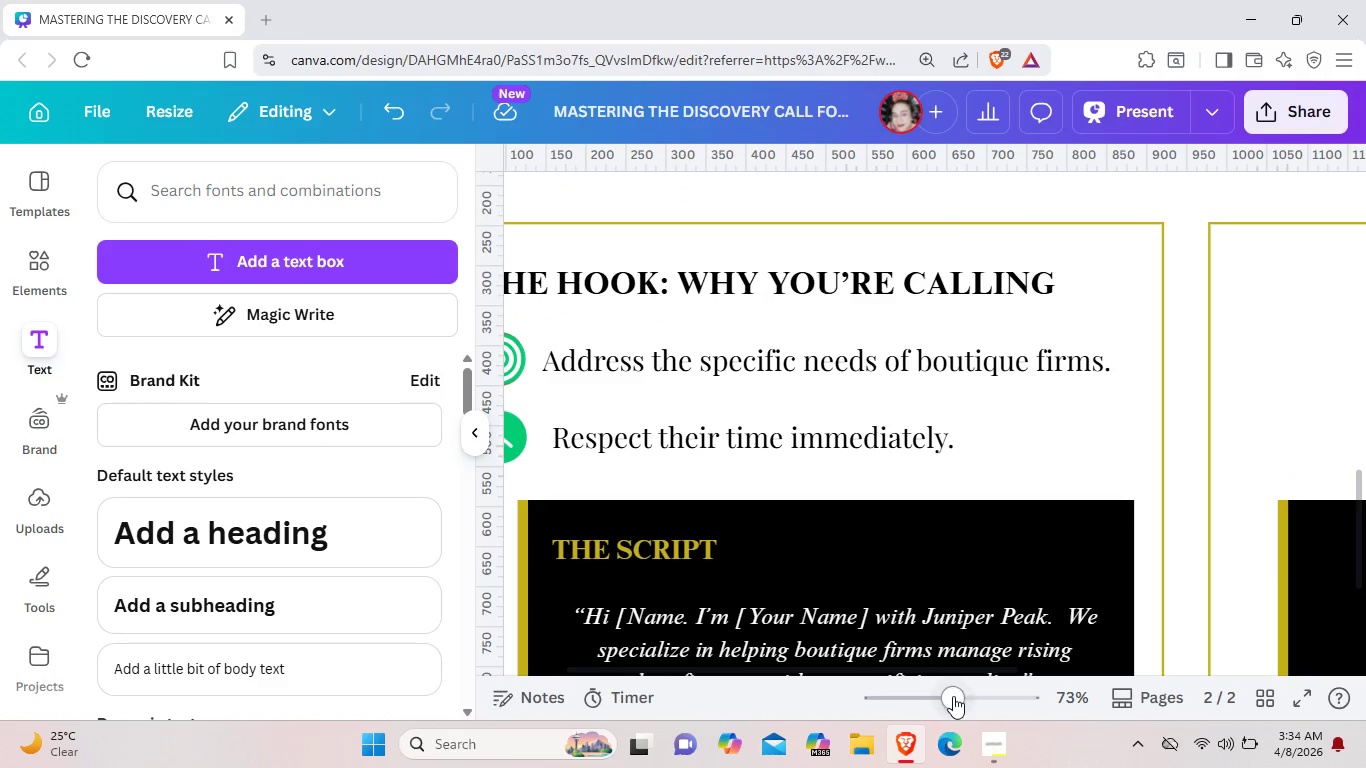 
left_click_drag(start_coordinate=[954, 695], to_coordinate=[939, 696])
 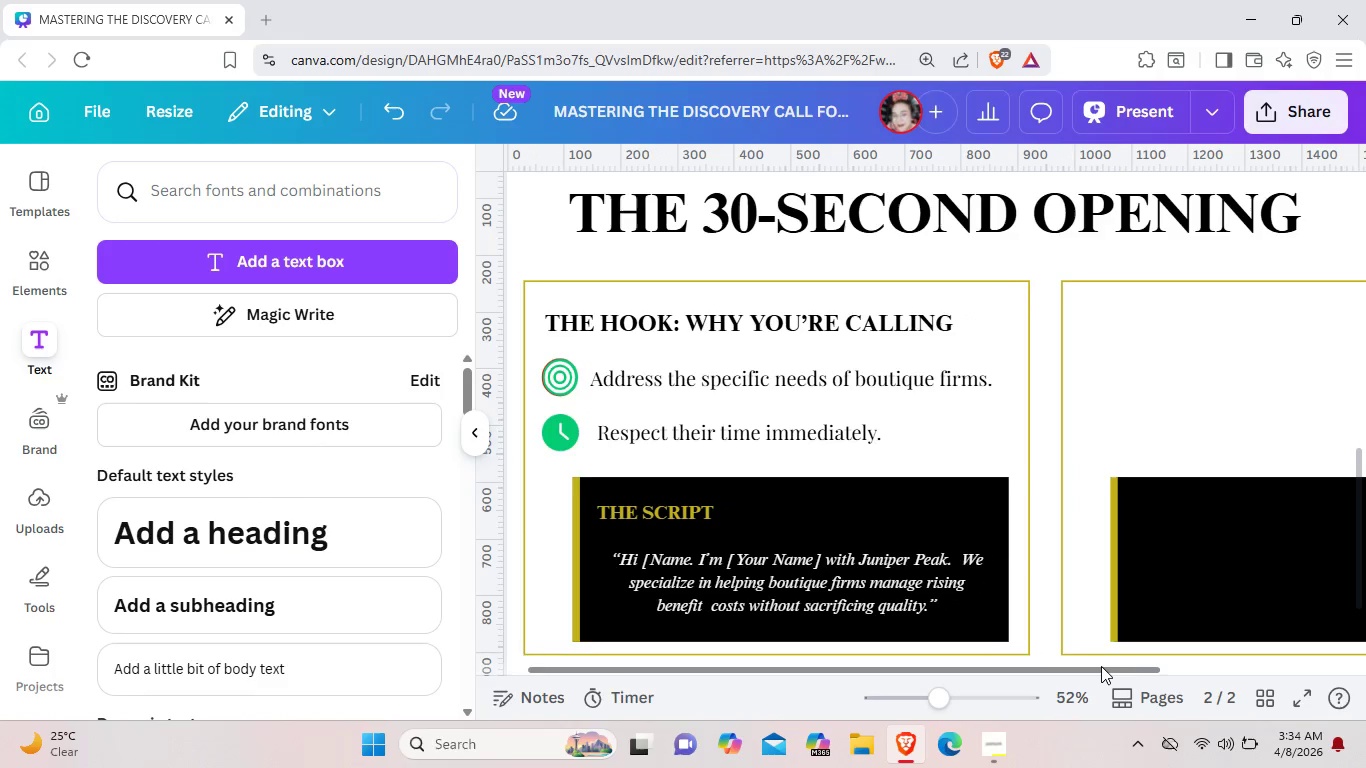 
left_click_drag(start_coordinate=[1080, 667], to_coordinate=[1055, 666])
 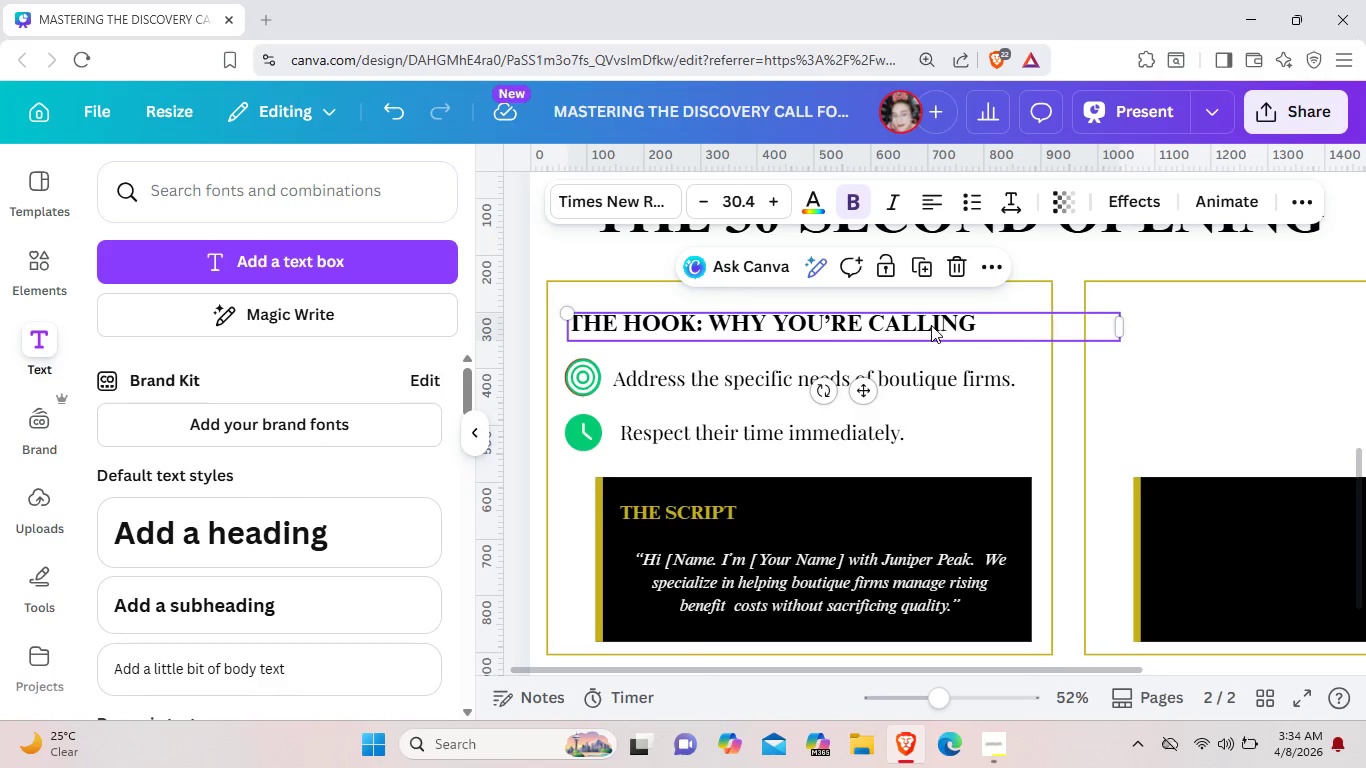 
left_click([931, 325])
 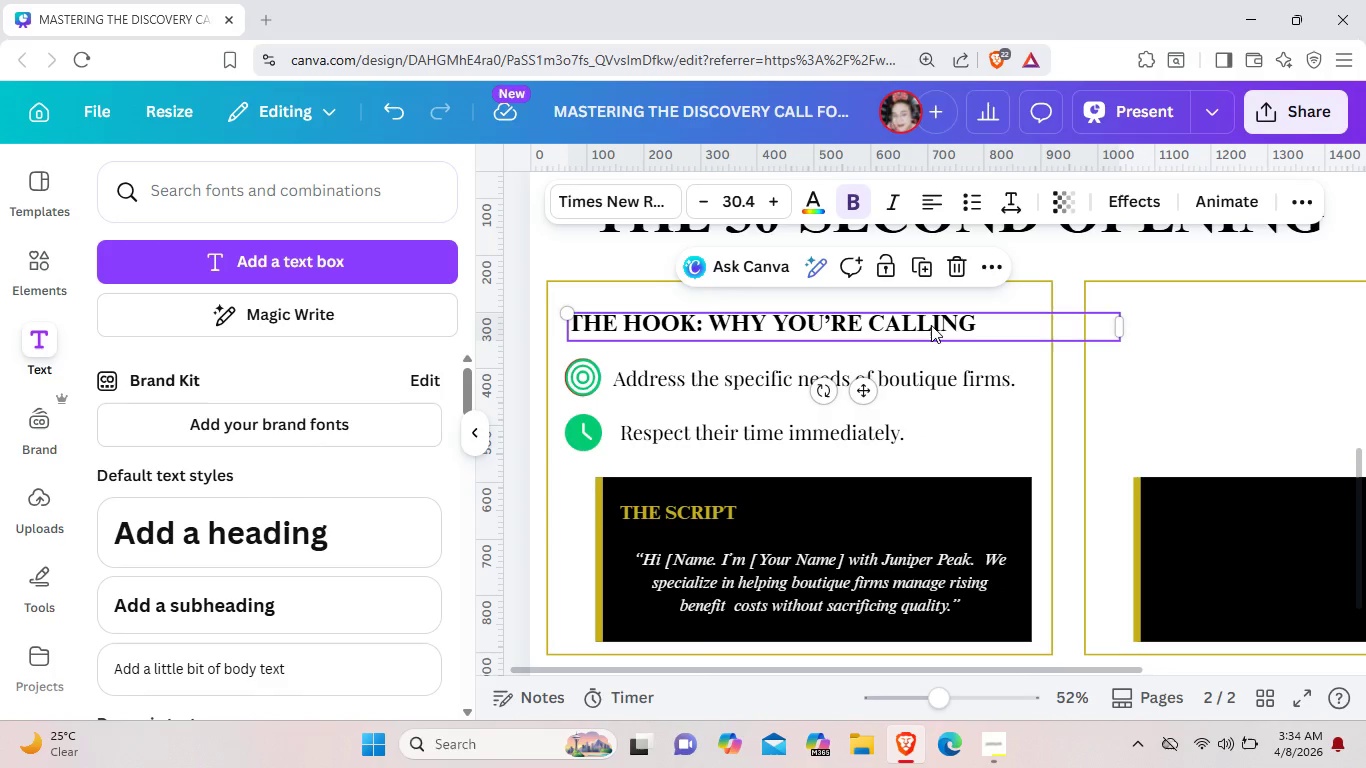 
key(Control+C)
 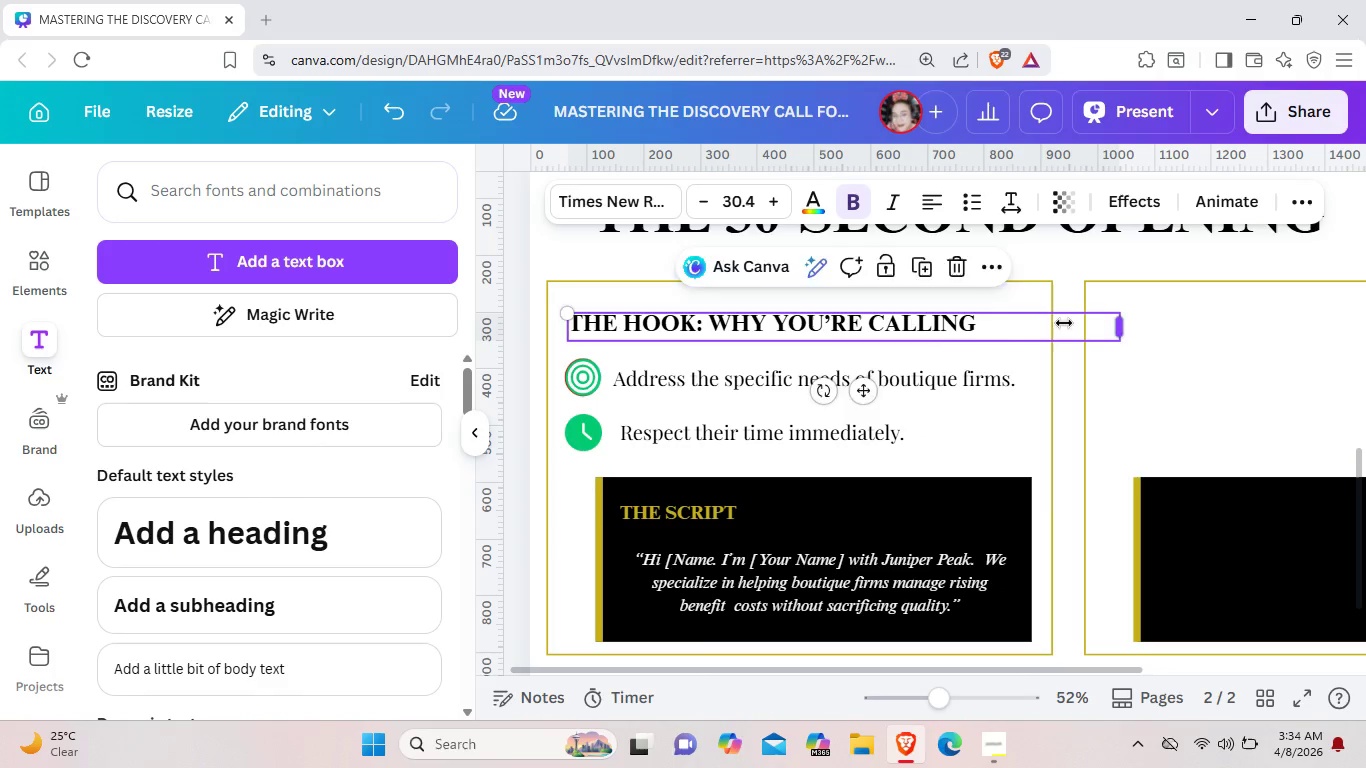 
left_click_drag(start_coordinate=[1126, 321], to_coordinate=[985, 319])
 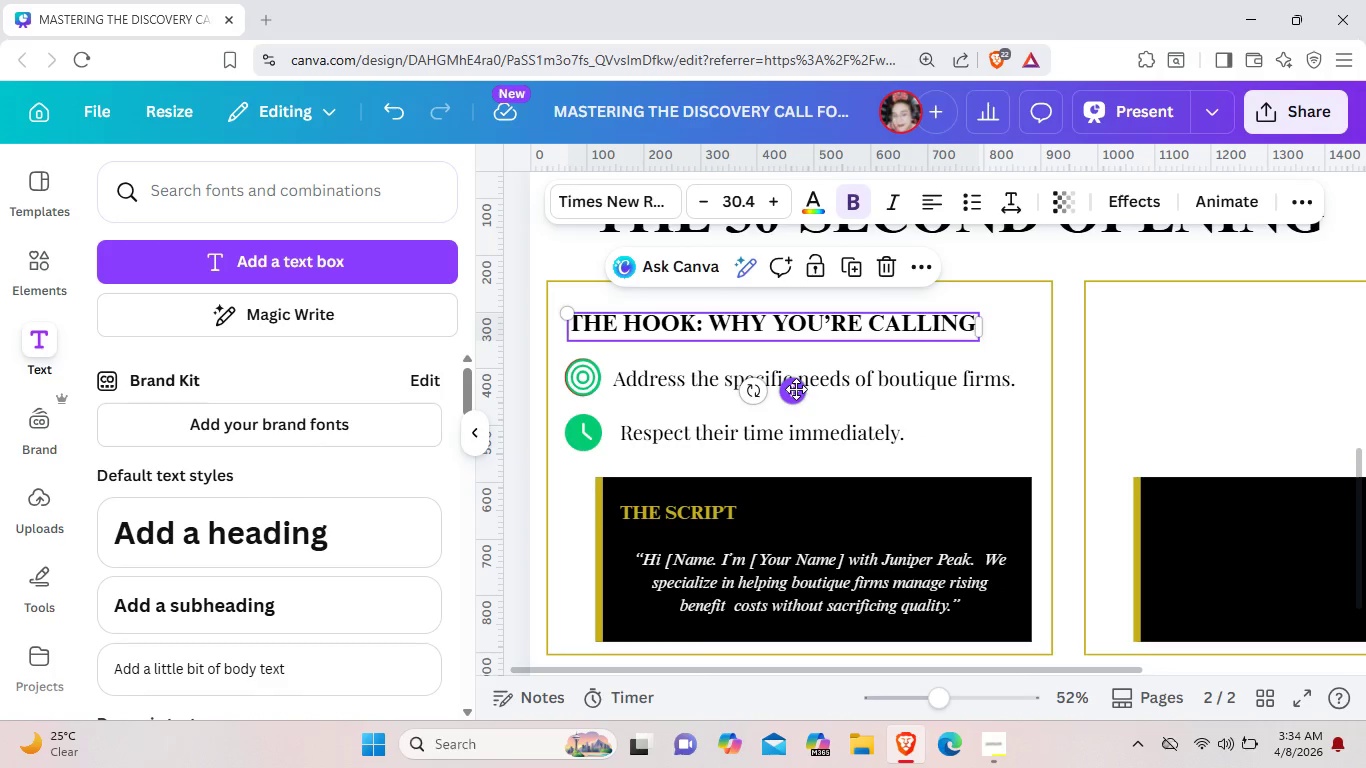 
left_click([796, 389])
 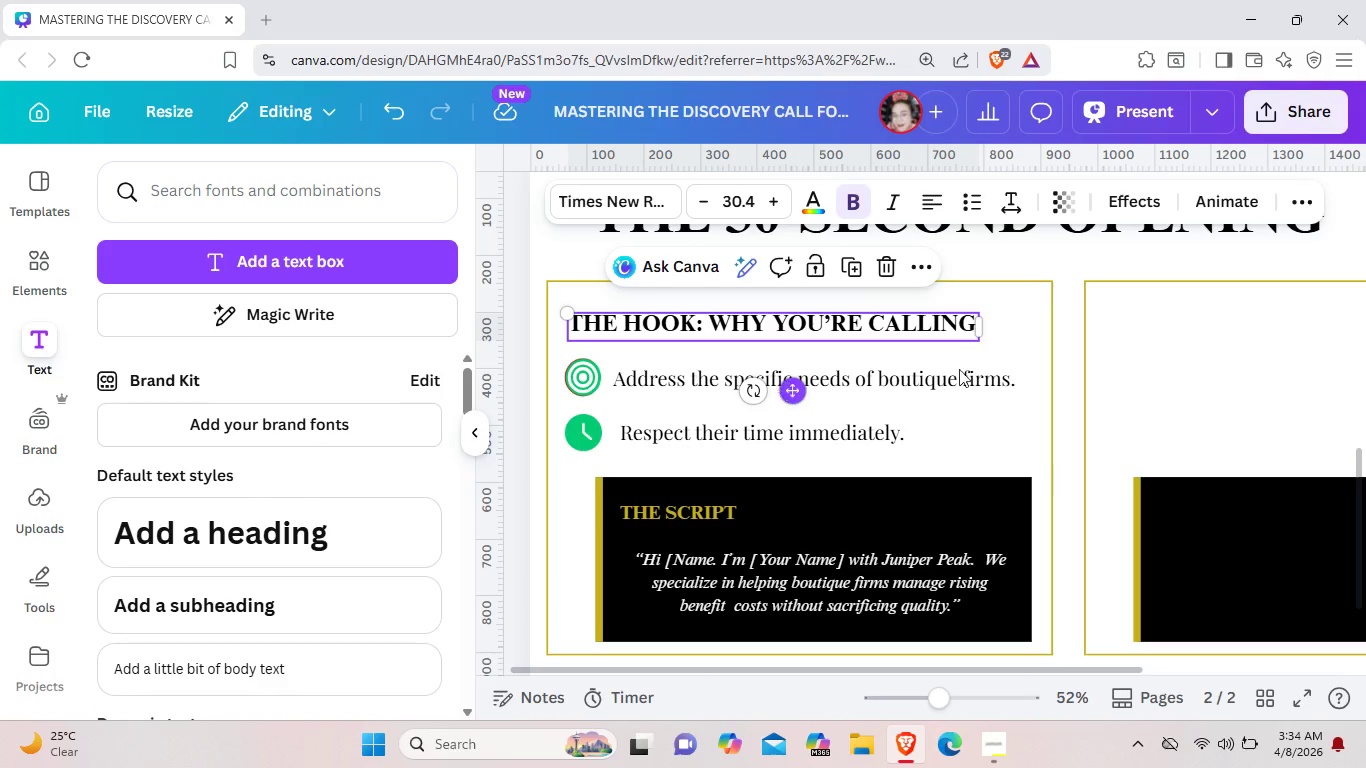 
key(Control+C)
 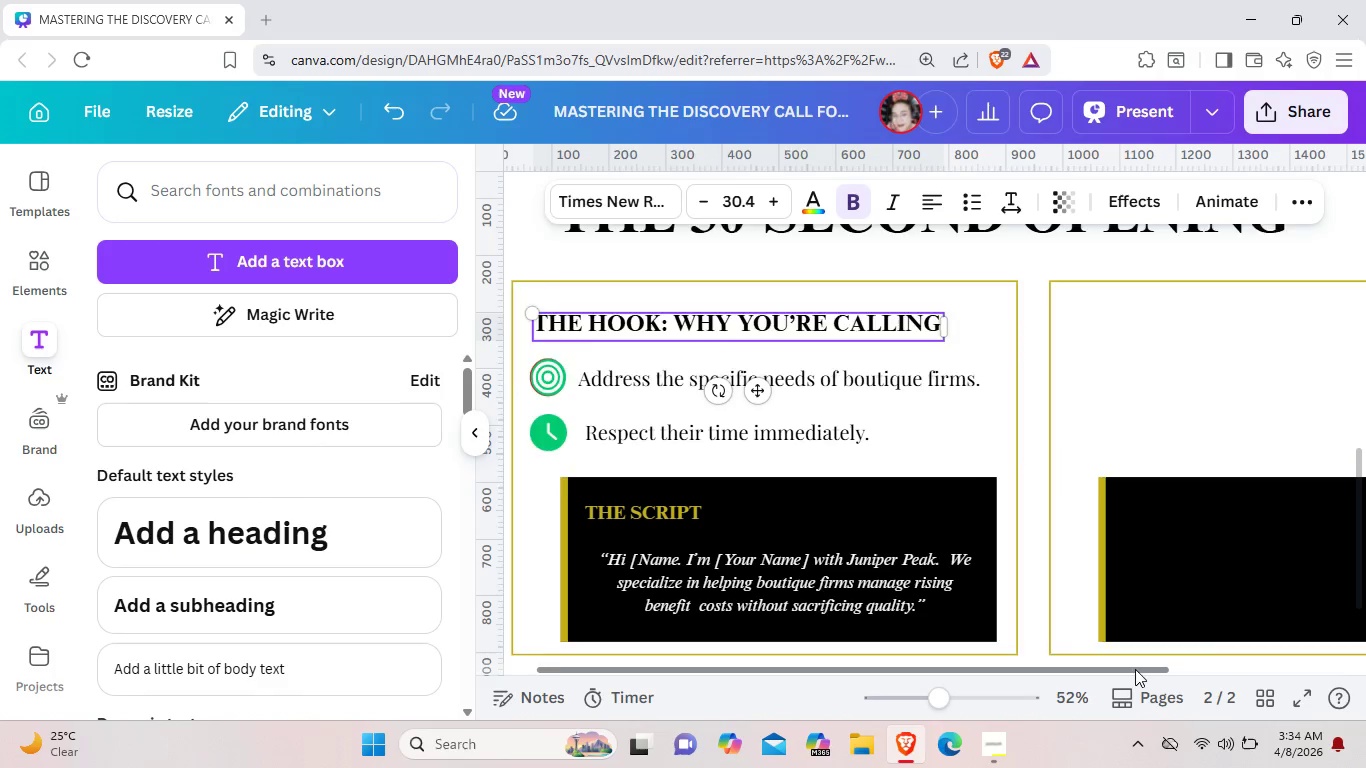 
left_click_drag(start_coordinate=[1095, 668], to_coordinate=[1284, 654])
 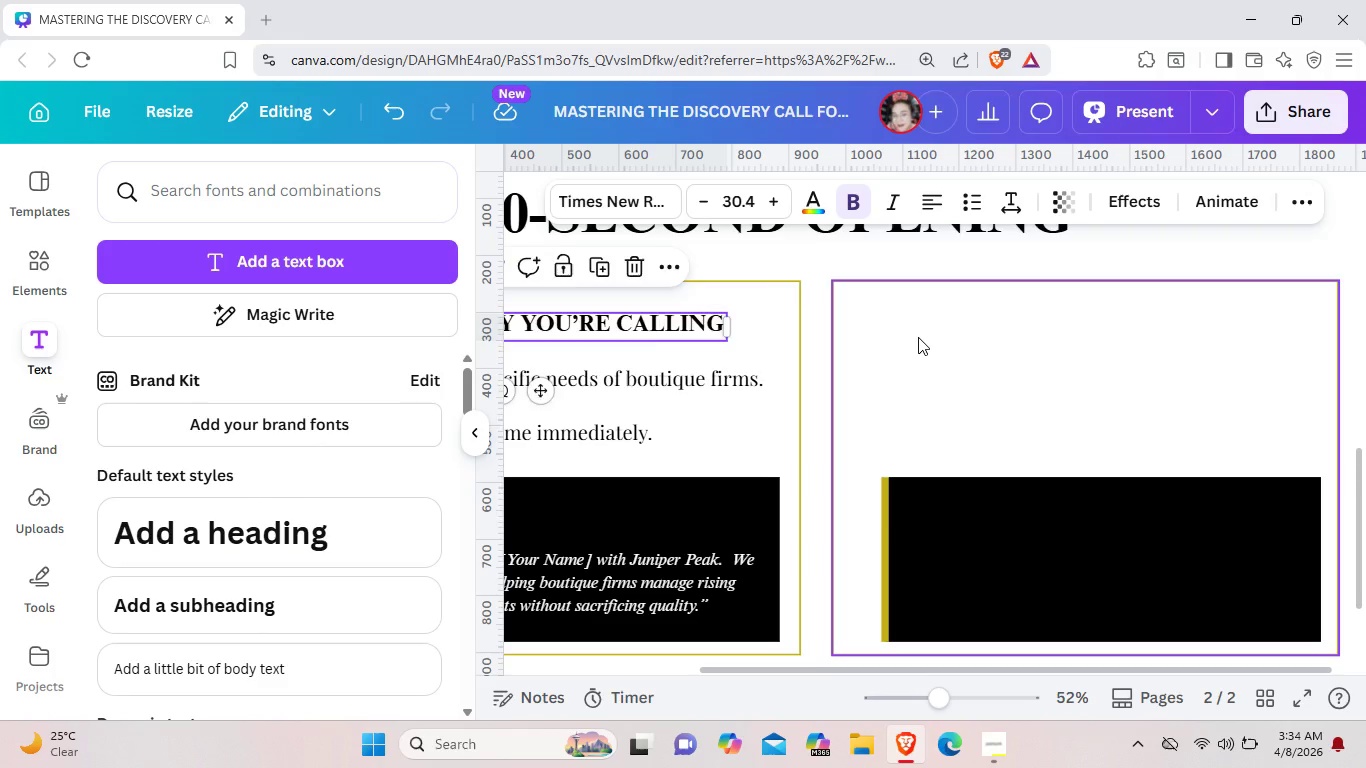 
key(Control+V)
 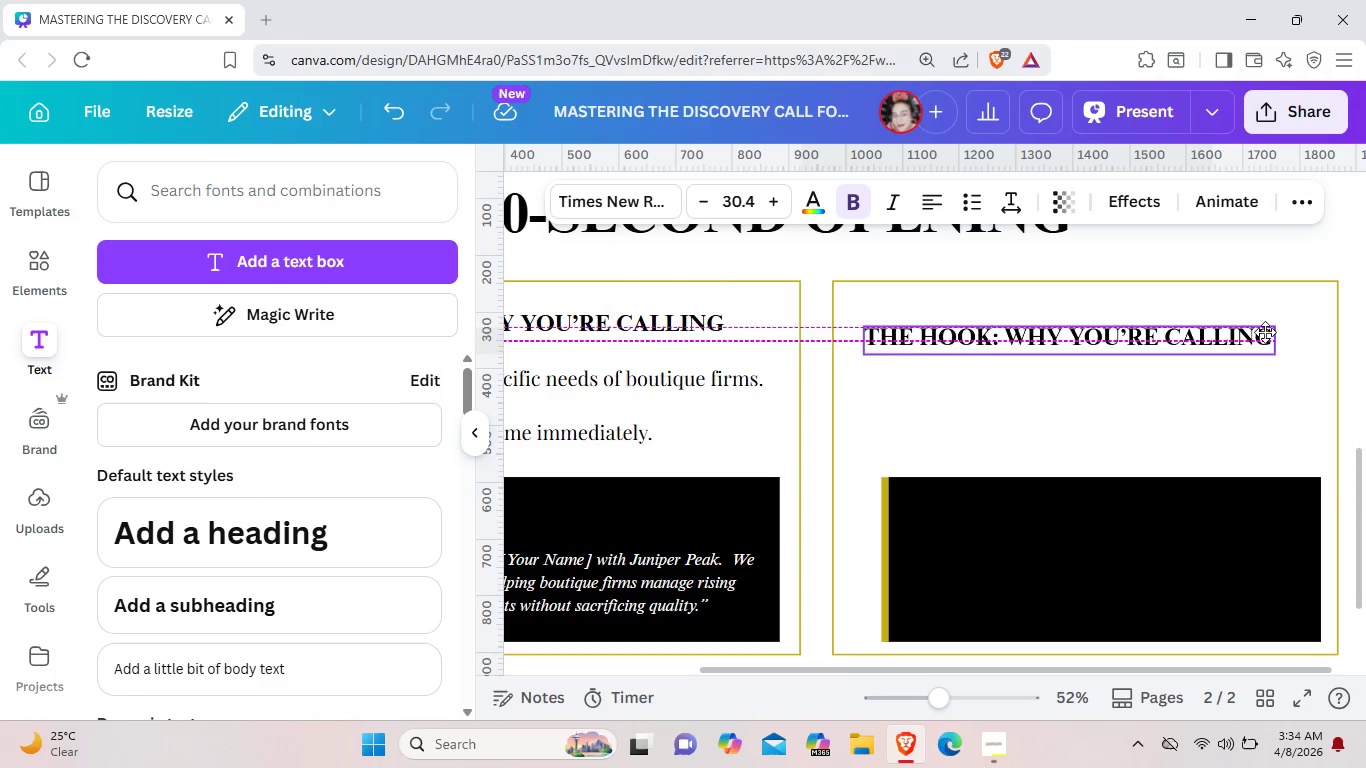 
left_click_drag(start_coordinate=[673, 334], to_coordinate=[1205, 321])
 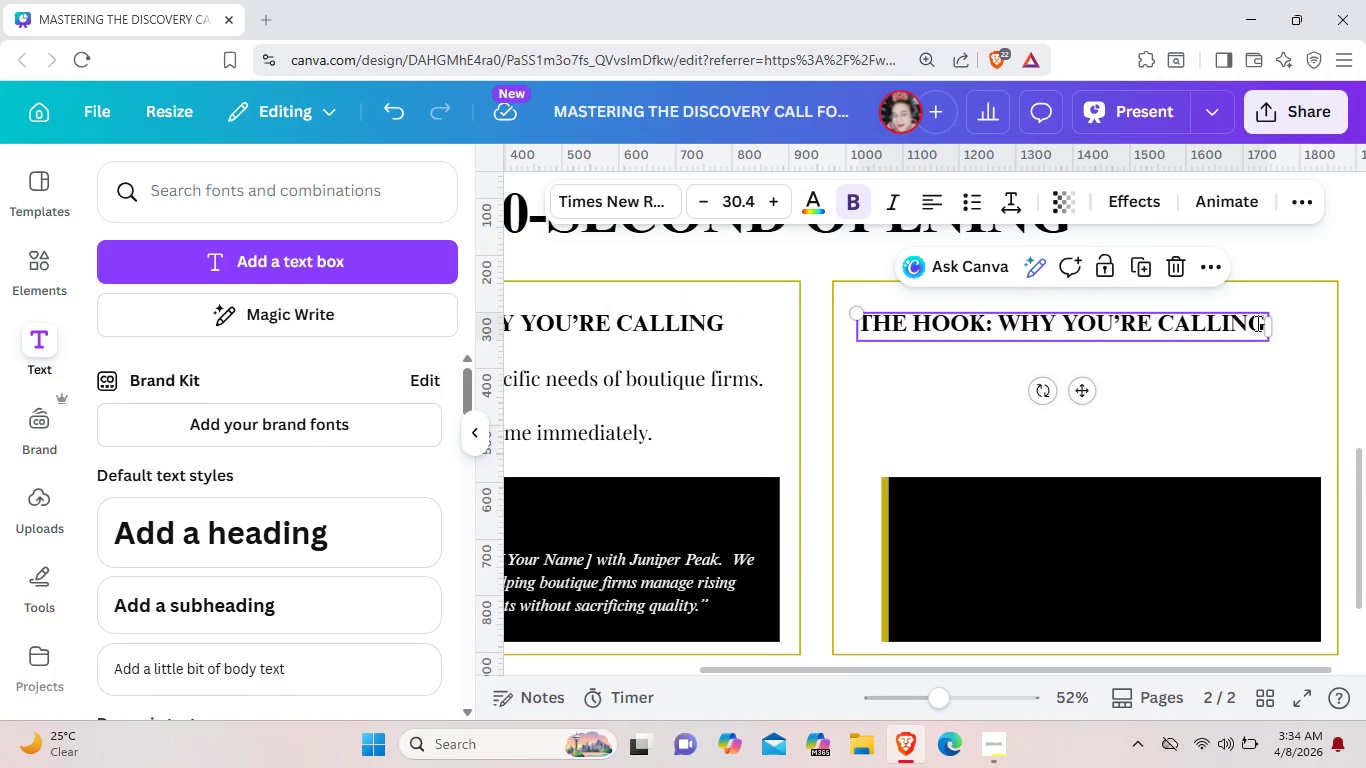 
left_click([1256, 323])
 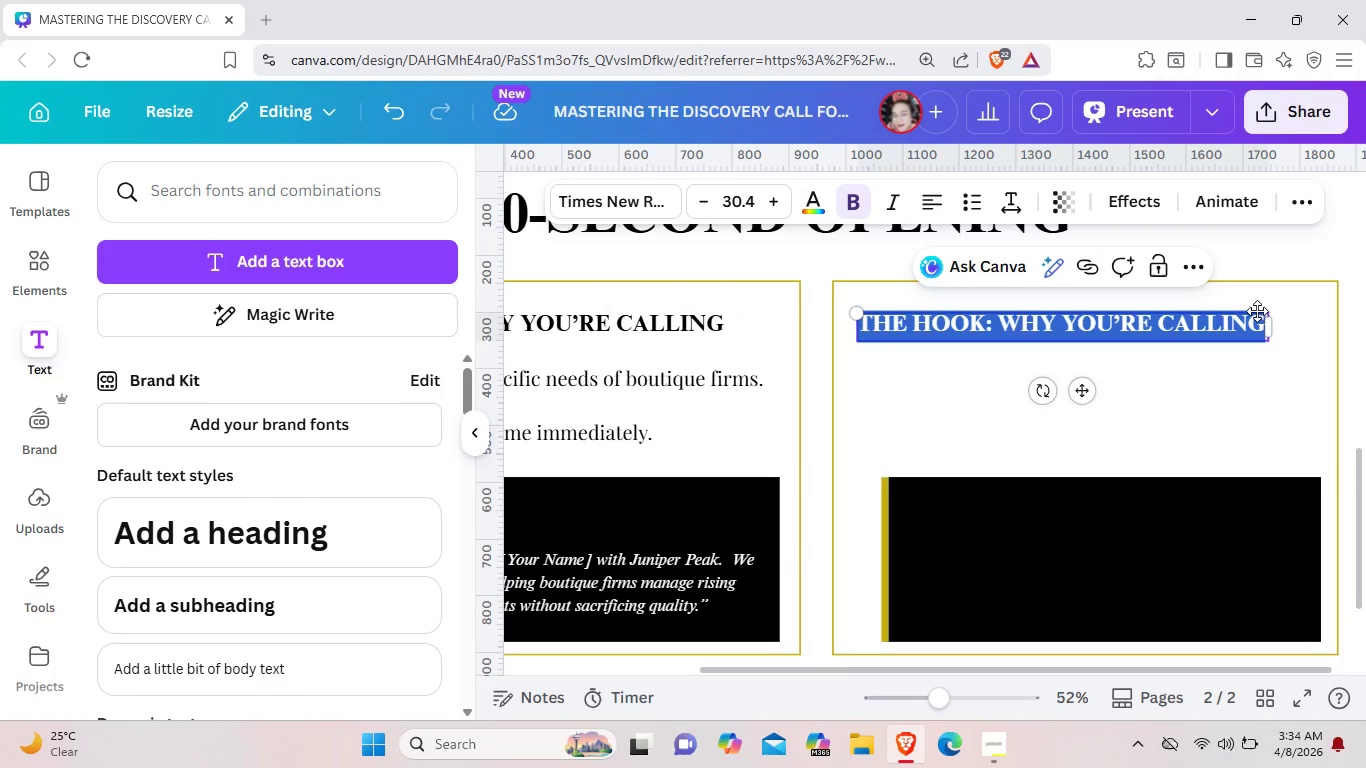 
wait(6.27)
 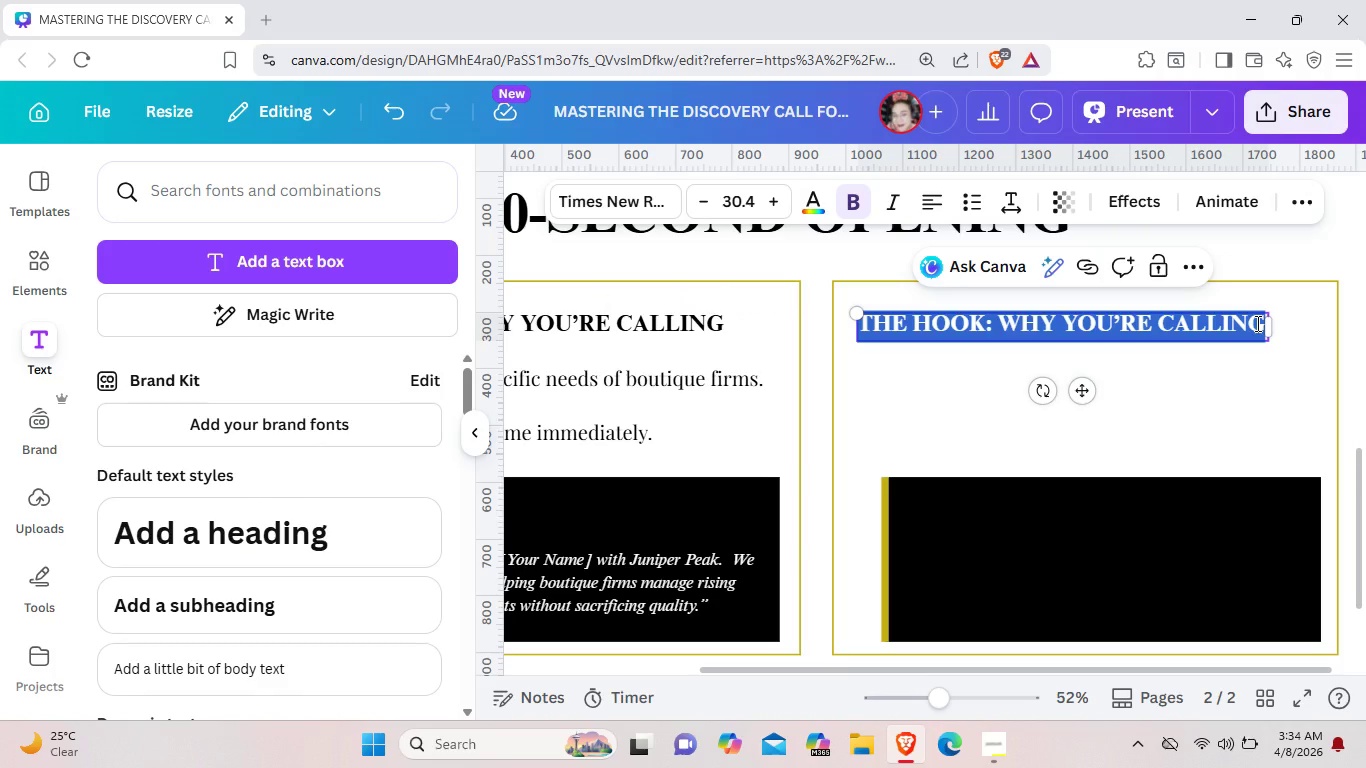 
key(Backspace)
type(the)
key(Backspace)
key(Backspace)
key(Backspace)
type(THE PERS)
key(Backspace)
type(MISI)
key(Backspace)
type(SION TECHNIQUE)
 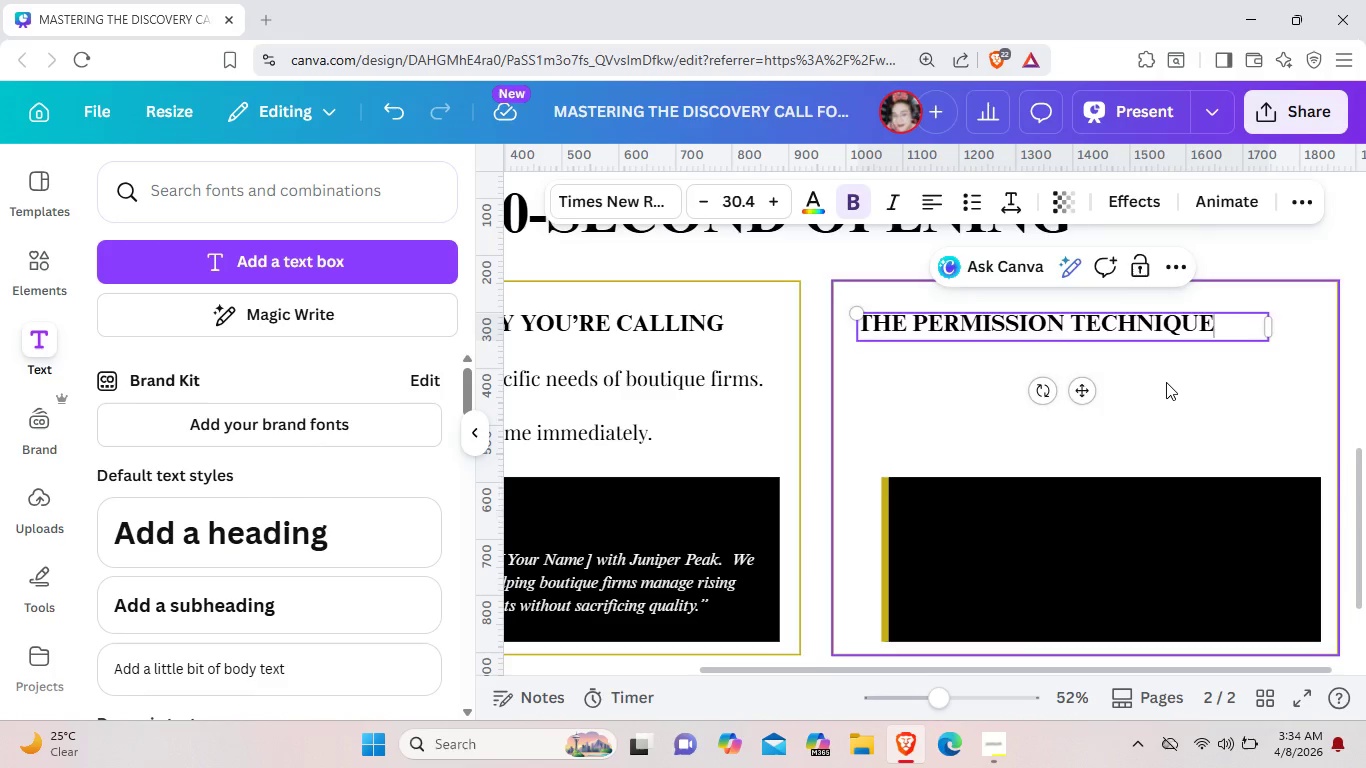 
left_click([1166, 382])
 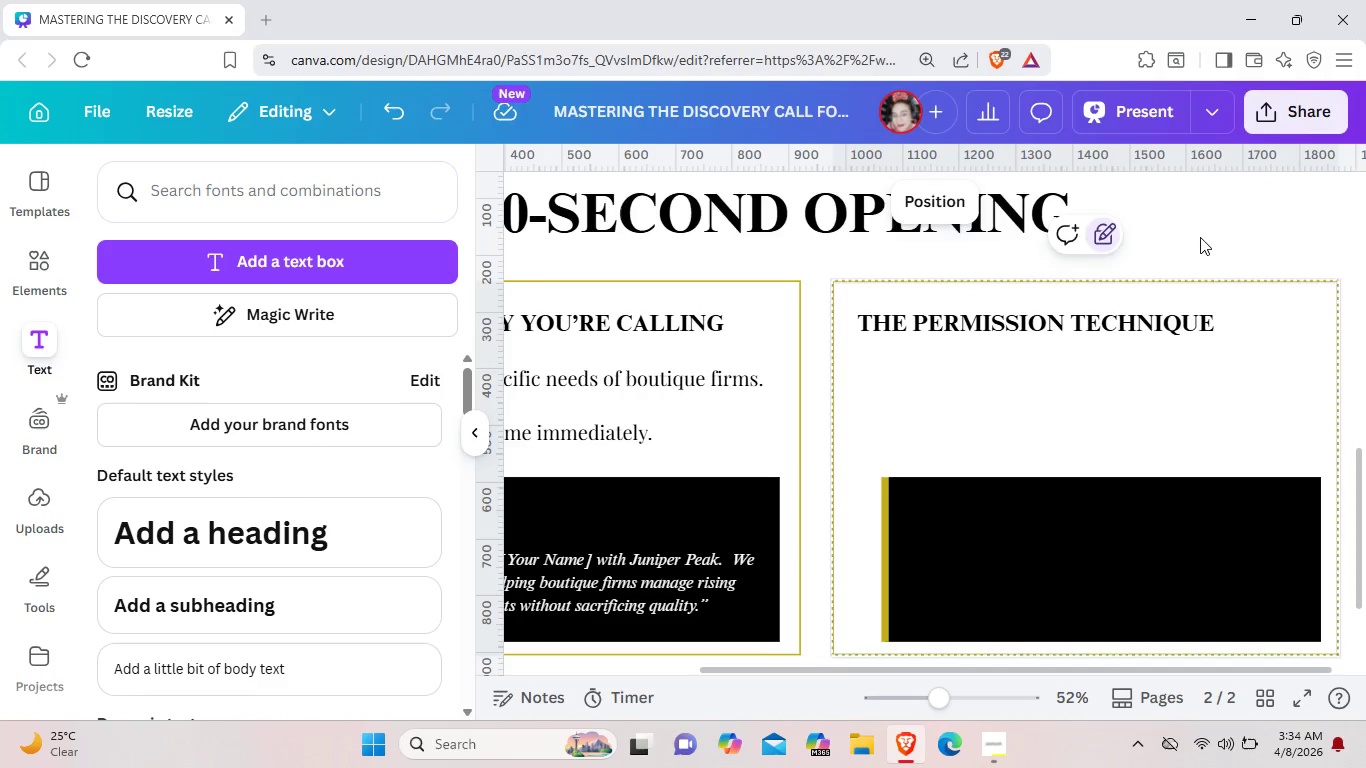 
left_click([1200, 237])
 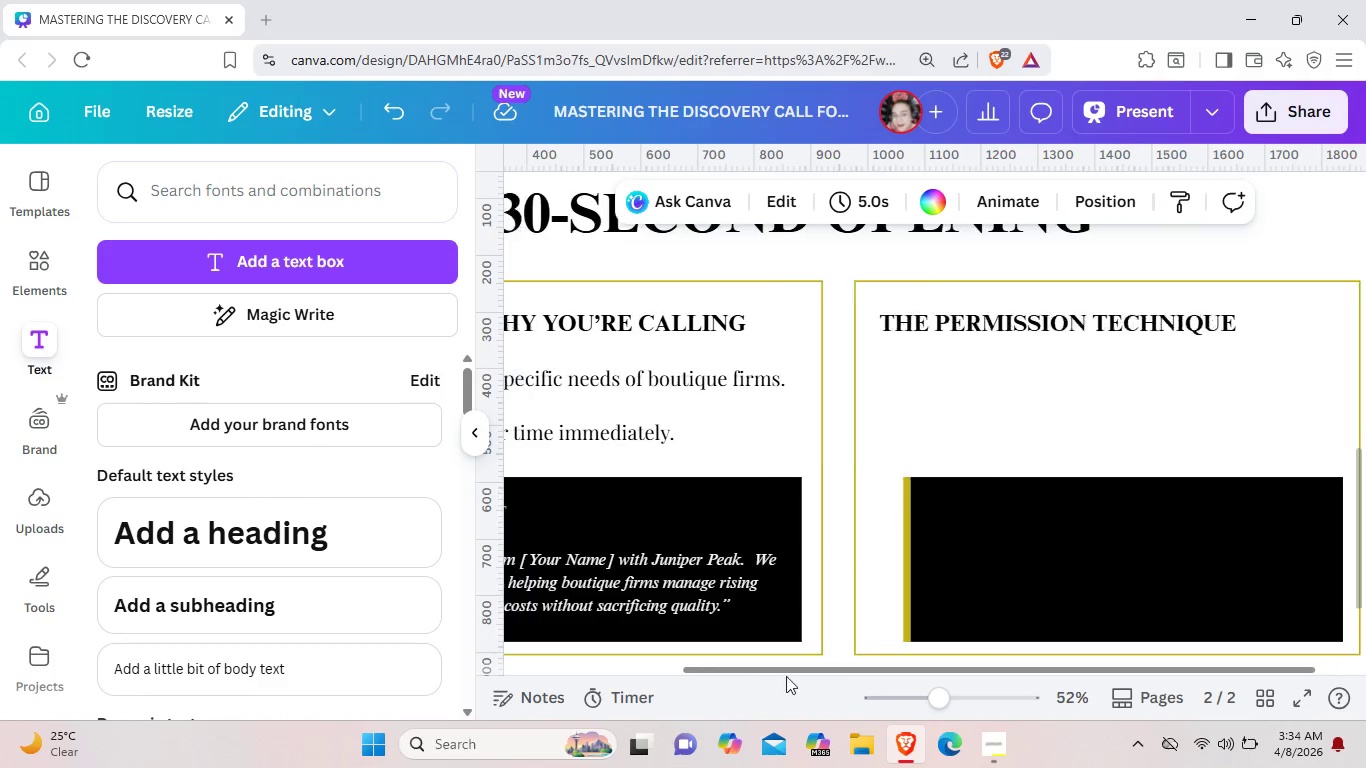 
left_click_drag(start_coordinate=[838, 673], to_coordinate=[678, 677])
 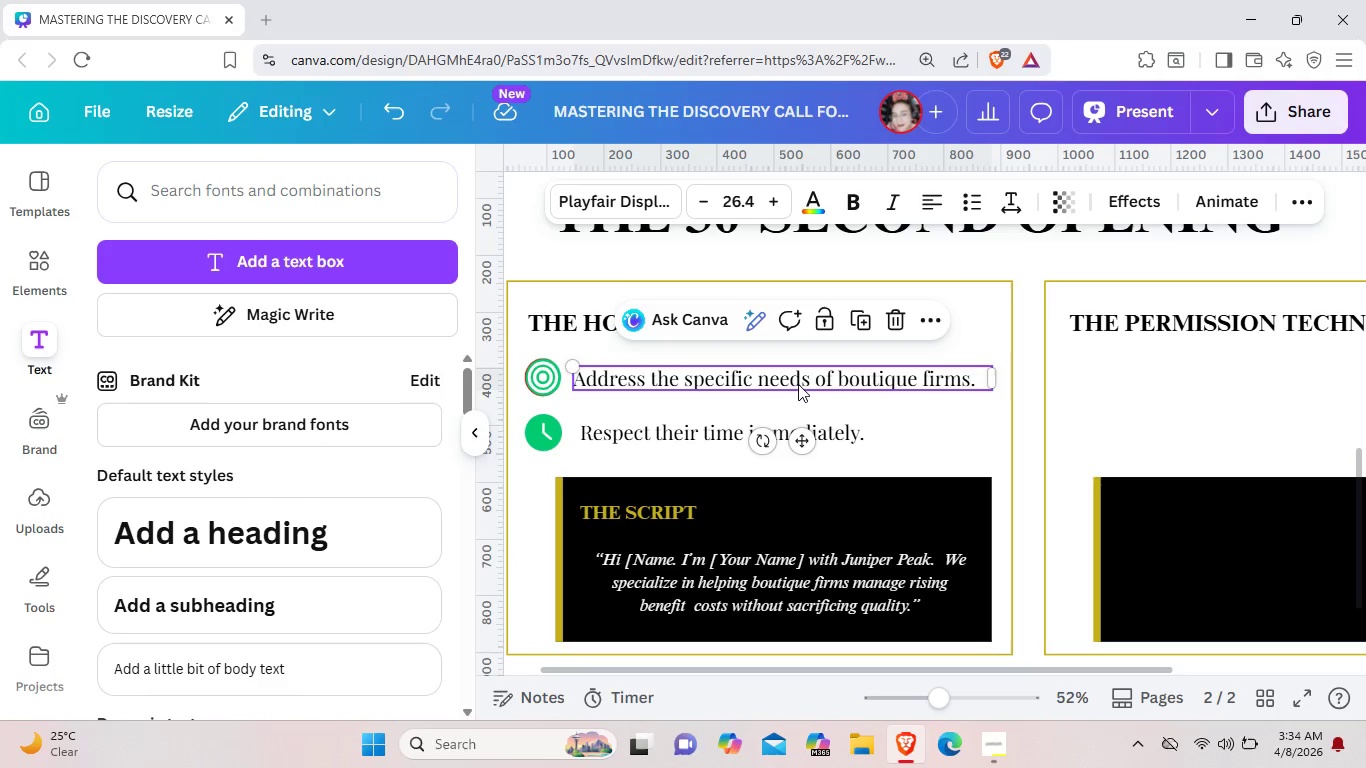 
left_click([798, 384])
 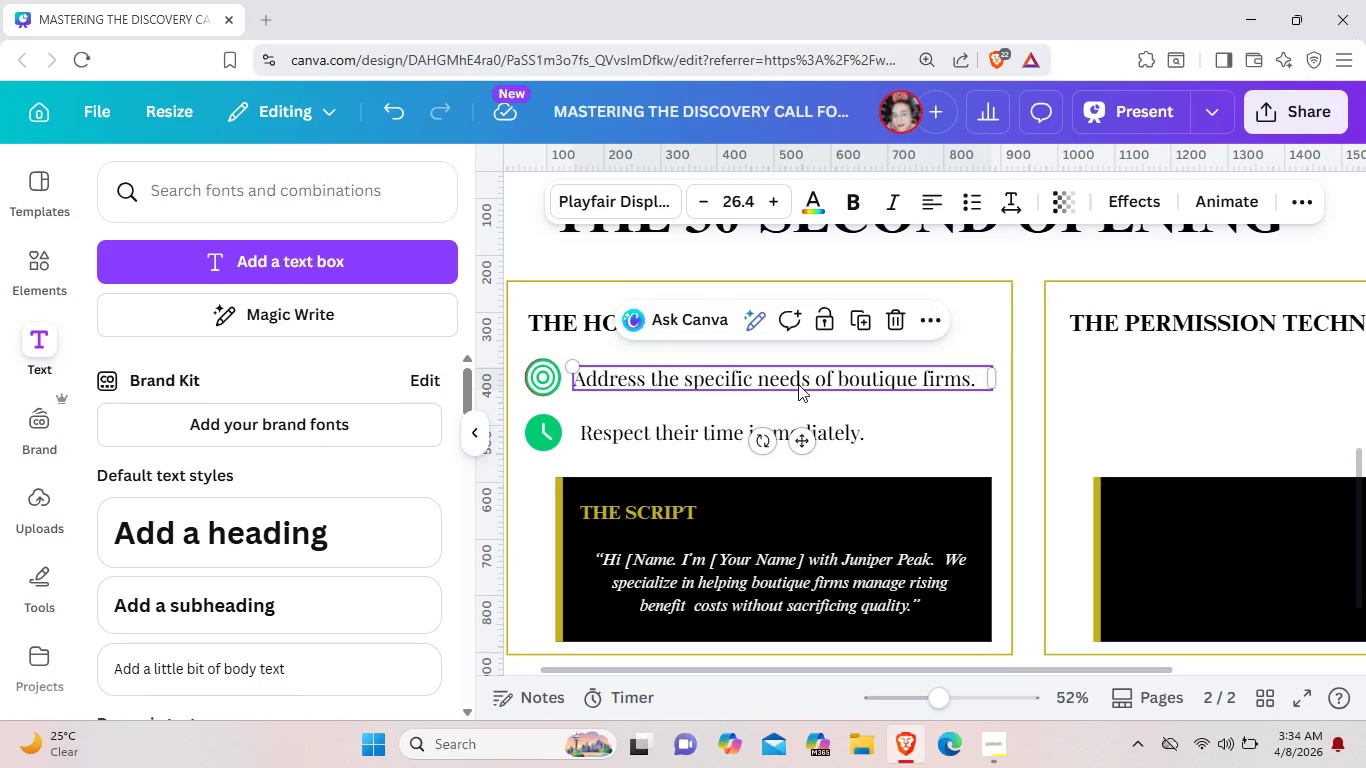 
key(Control+C)
 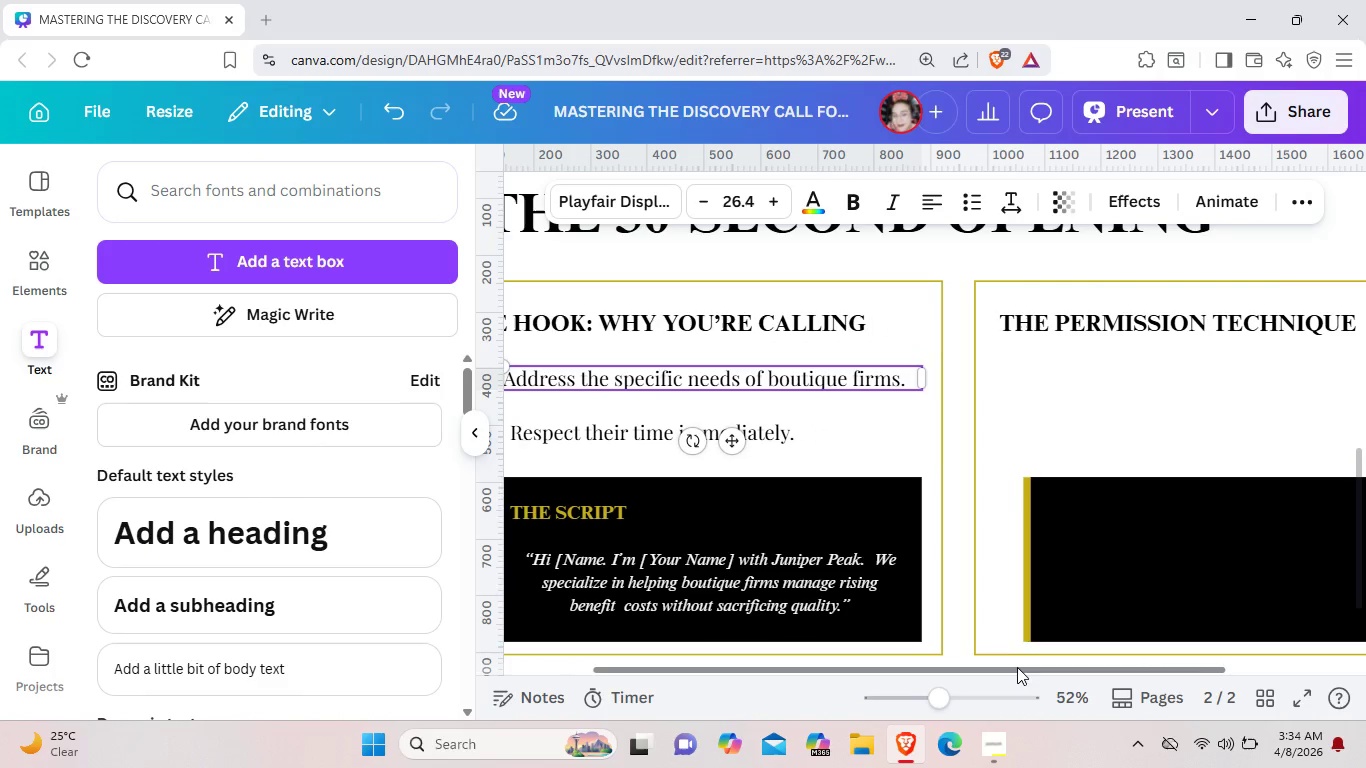 
left_click_drag(start_coordinate=[964, 666], to_coordinate=[1144, 669])
 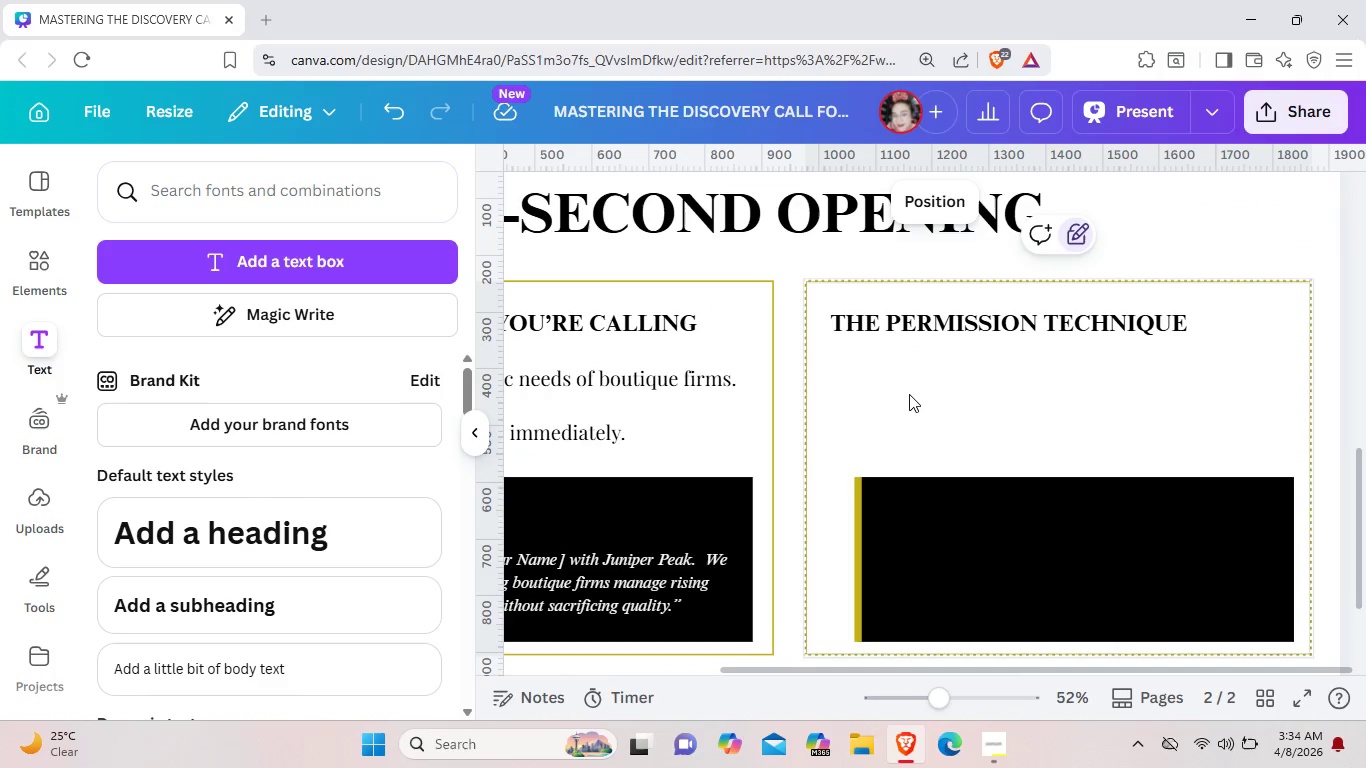 
left_click([909, 394])
 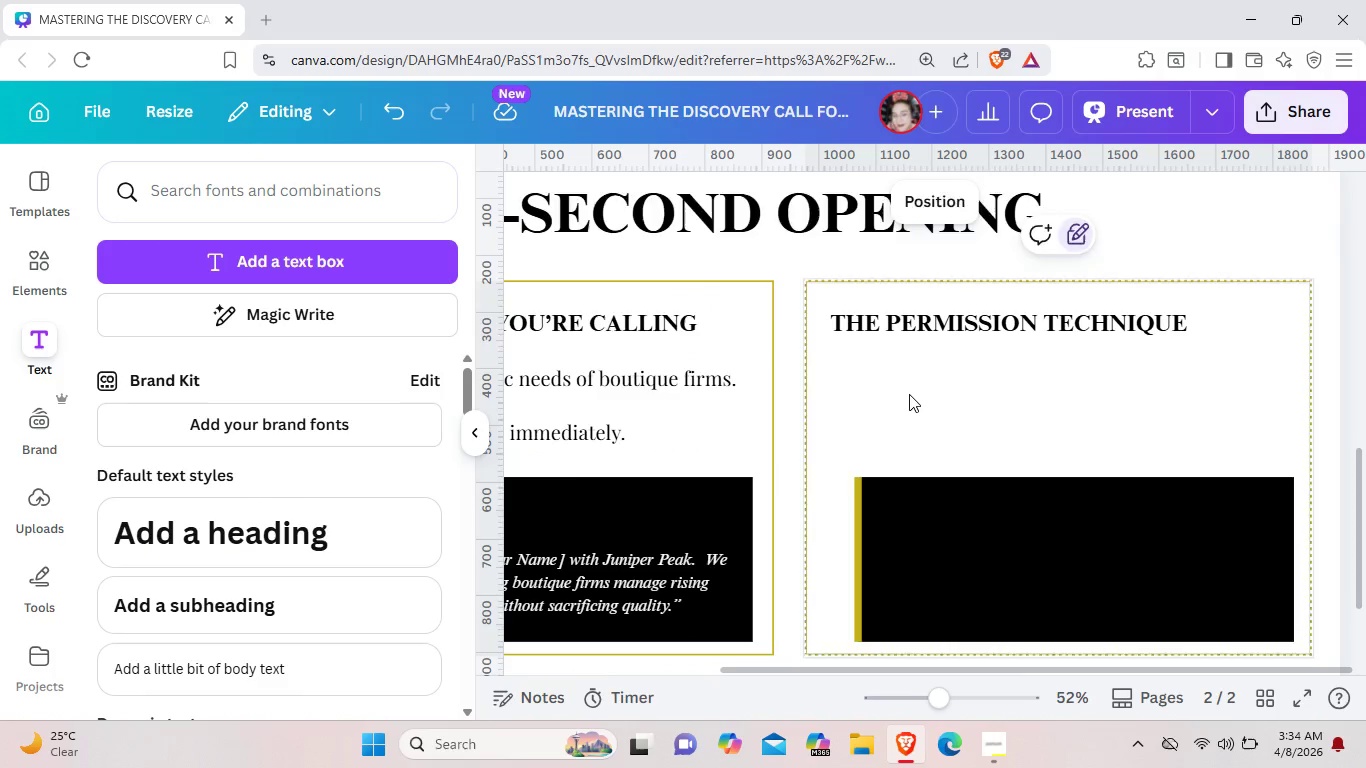 
key(Control+ControlLeft)
 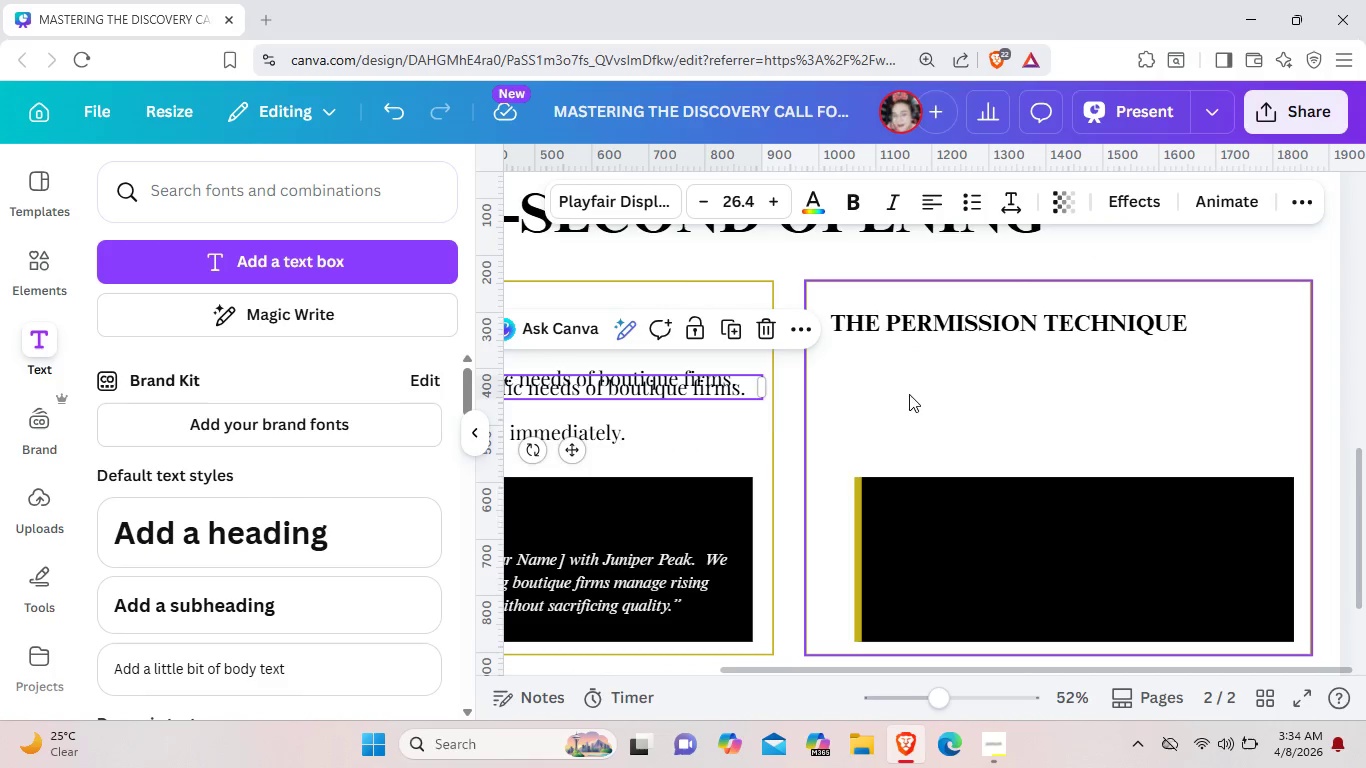 
key(Control+V)
 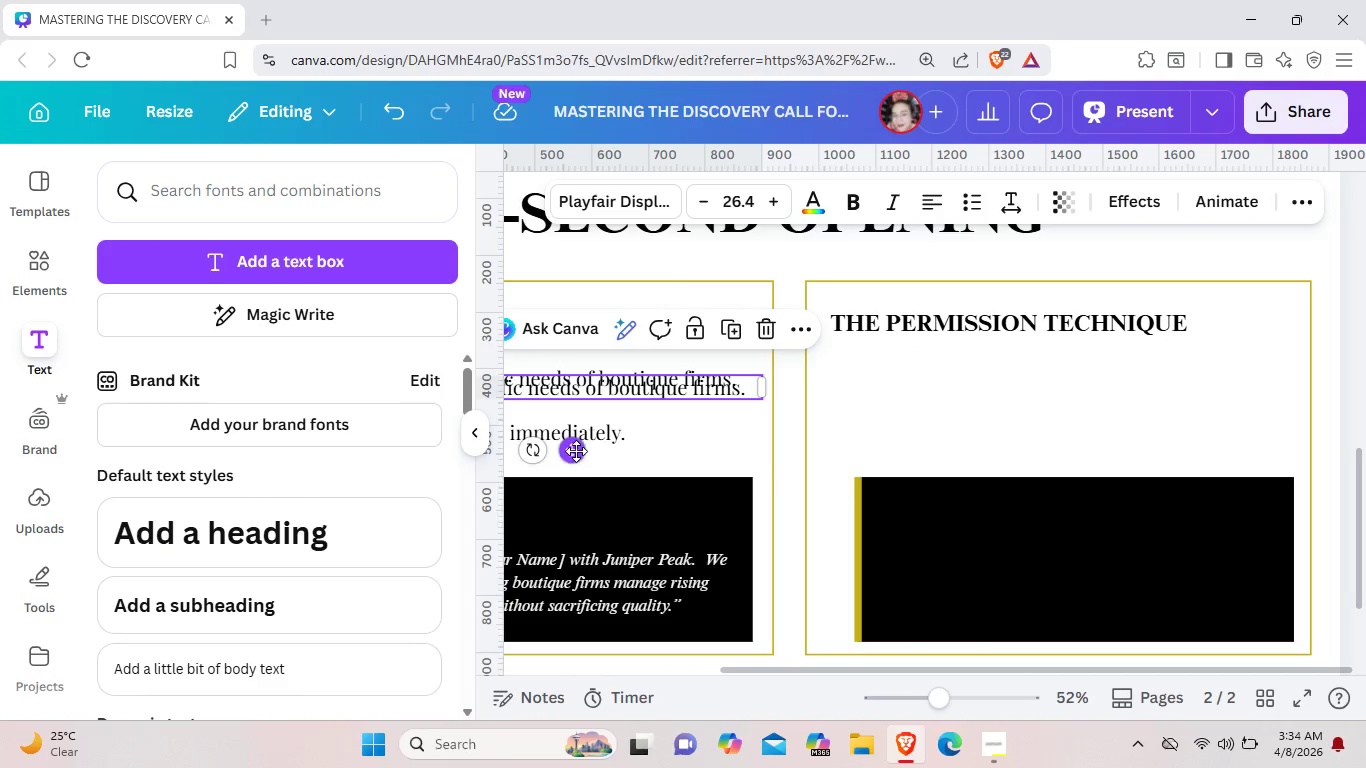 
left_click_drag(start_coordinate=[576, 451], to_coordinate=[1087, 437])
 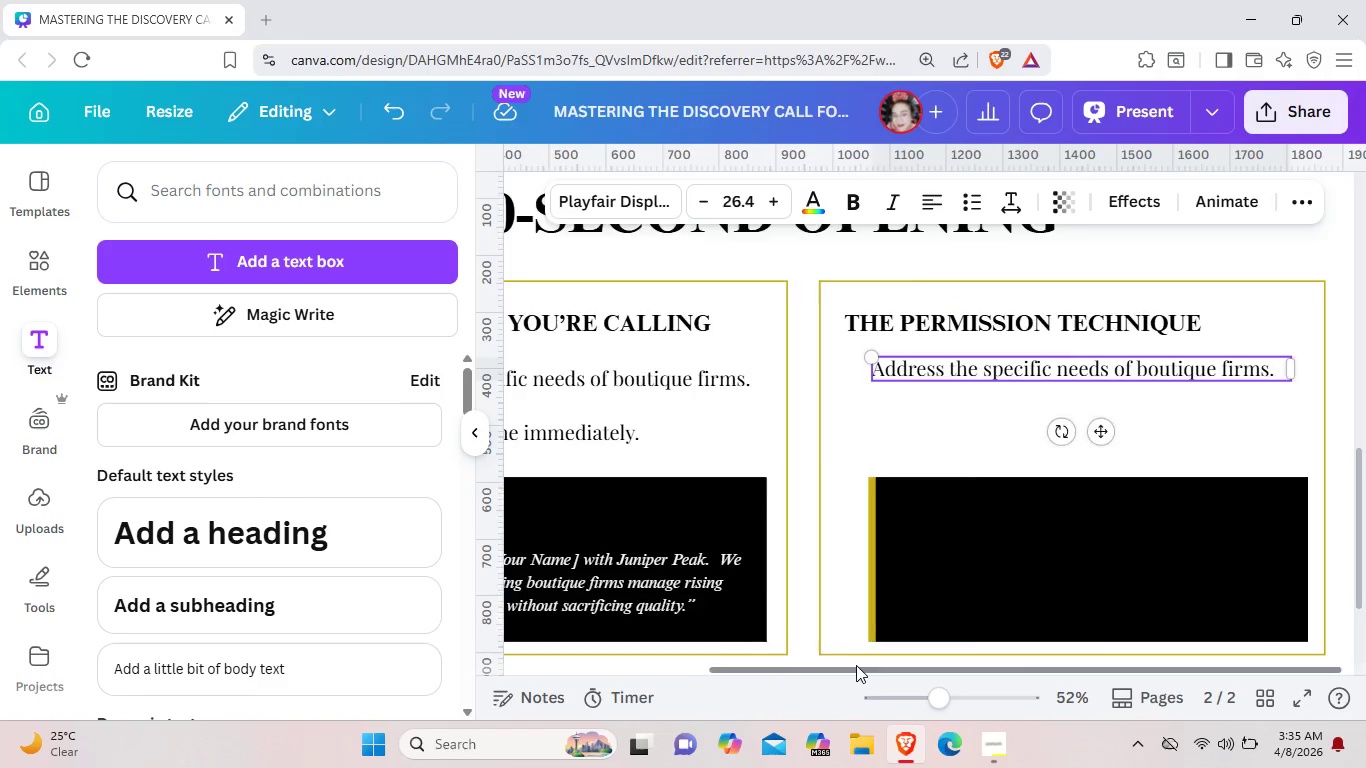 
left_click_drag(start_coordinate=[932, 666], to_coordinate=[960, 630])
 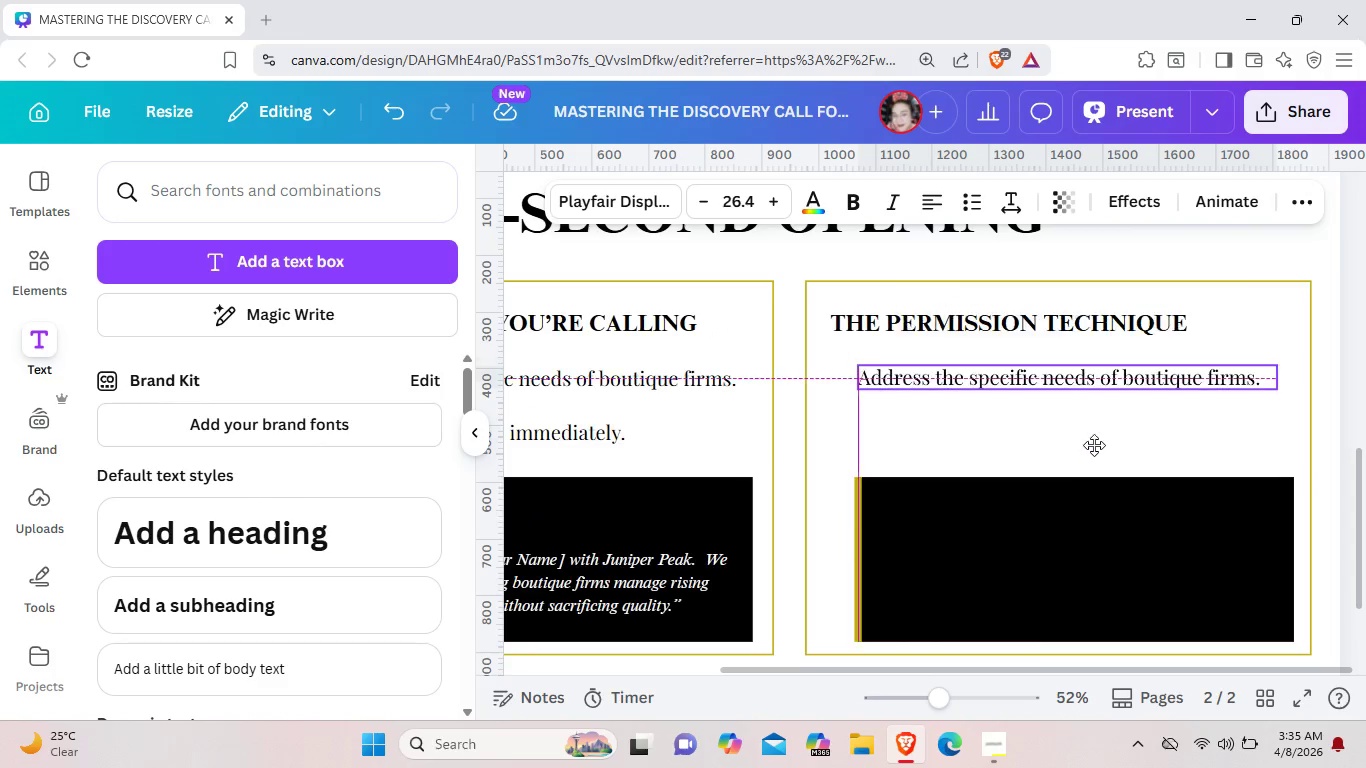 
left_click_drag(start_coordinate=[1096, 437], to_coordinate=[1094, 449])
 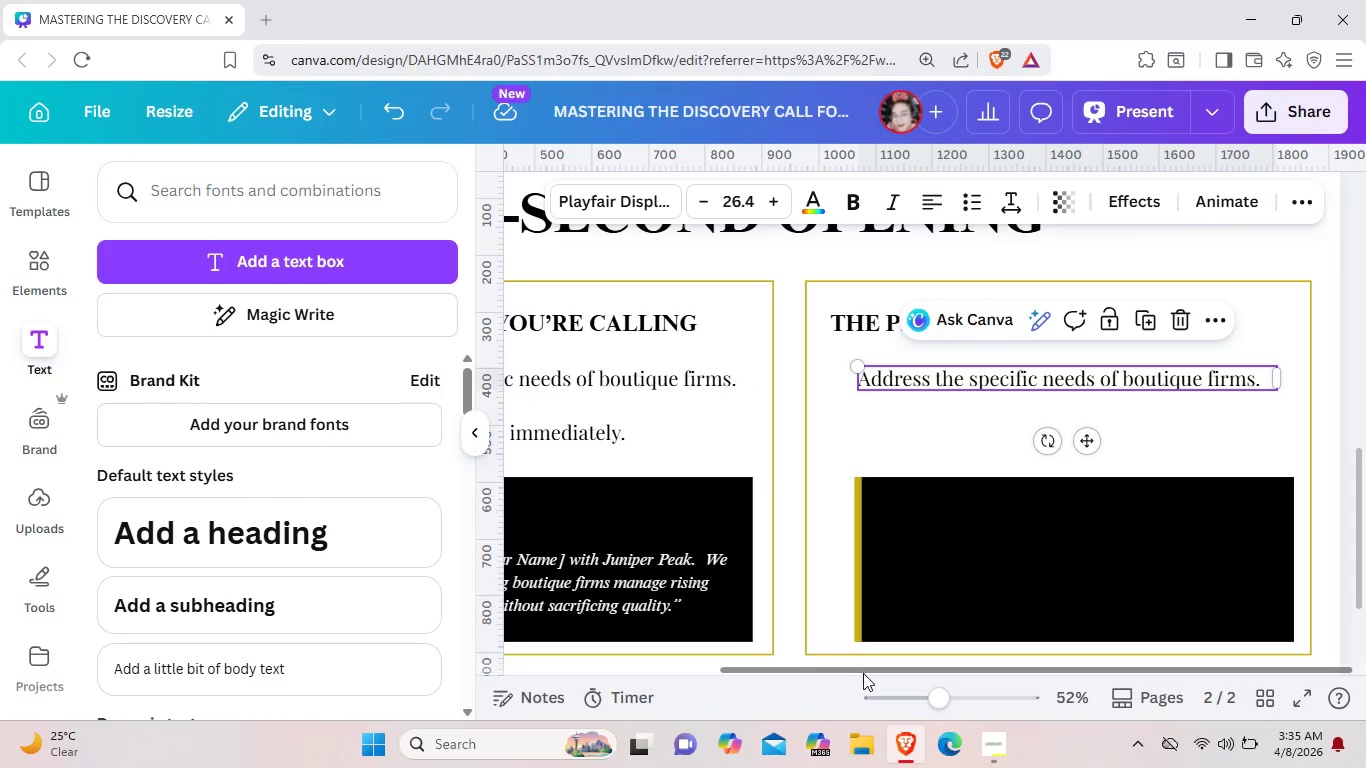 
left_click_drag(start_coordinate=[863, 673], to_coordinate=[618, 673])
 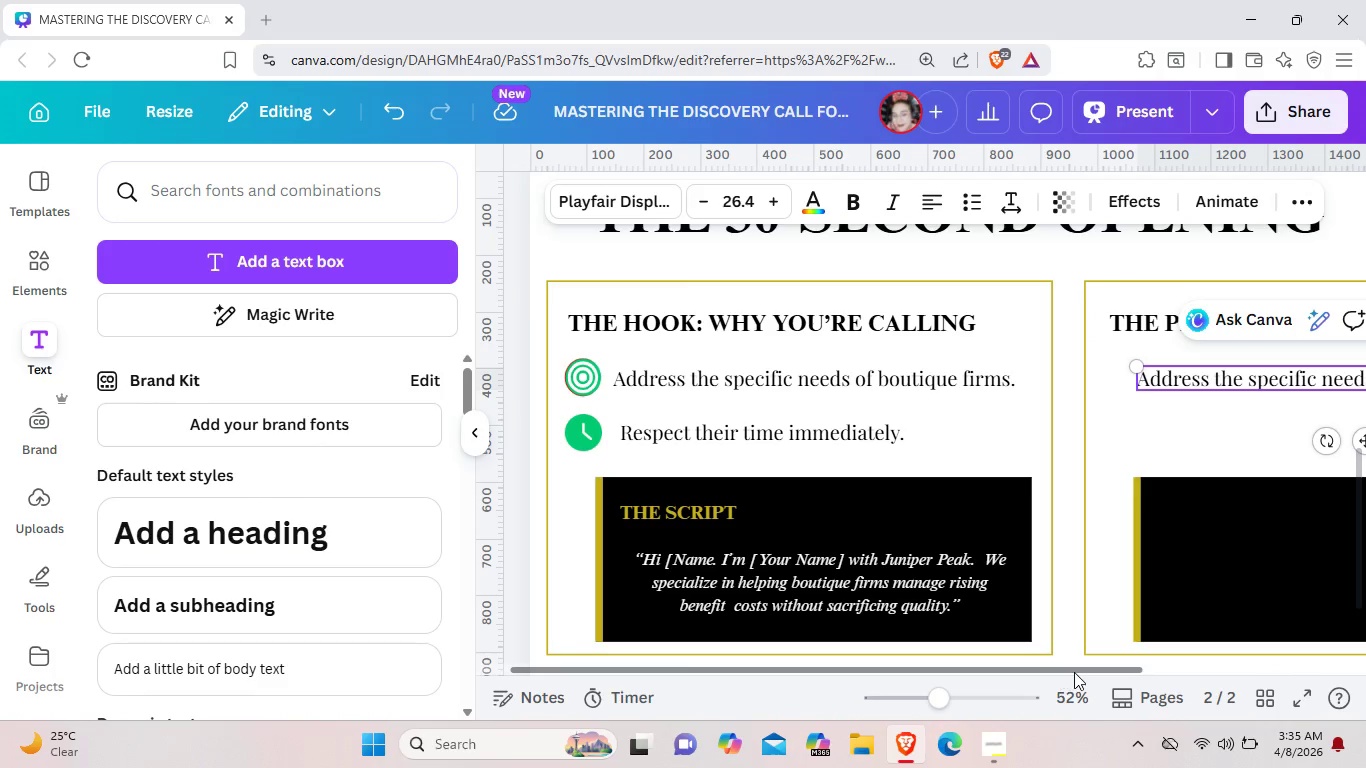 
left_click_drag(start_coordinate=[1062, 672], to_coordinate=[1249, 683])
 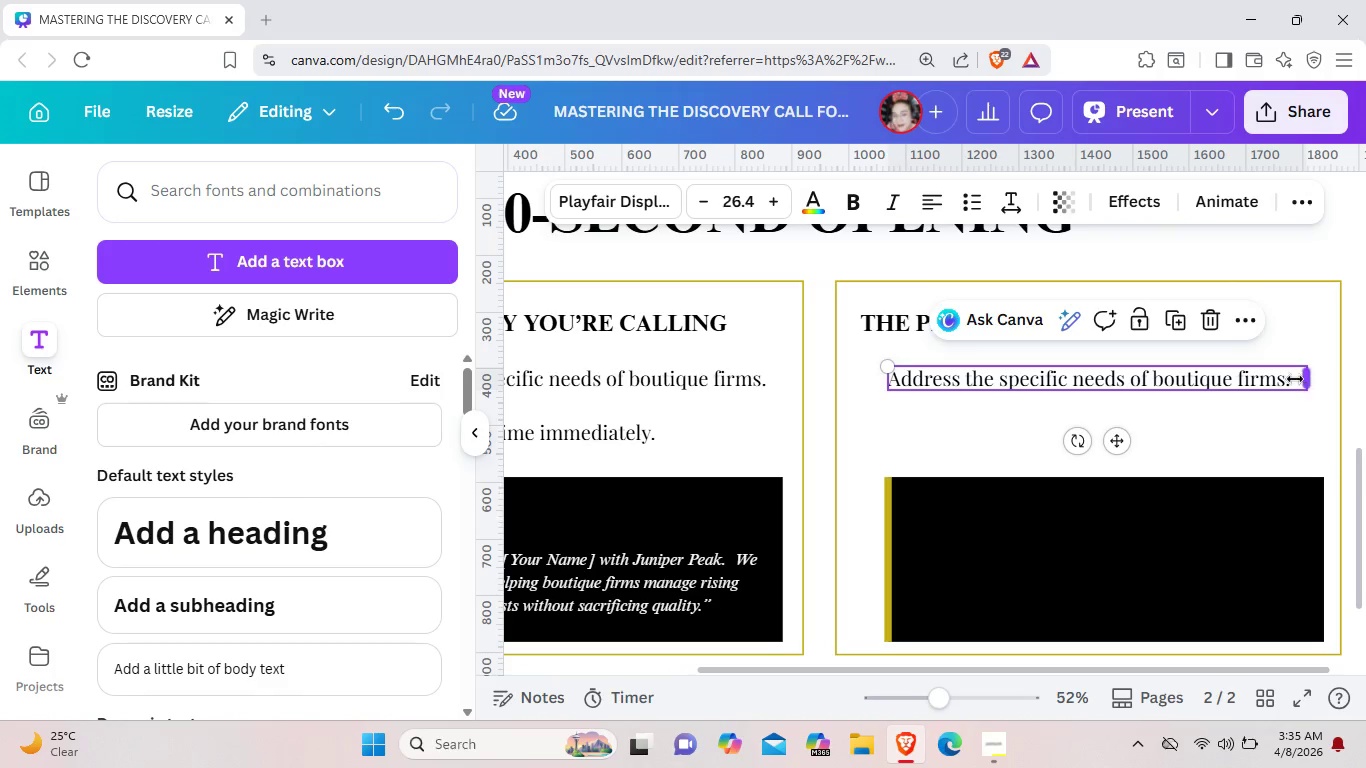 
mouse_move([1274, 389])
 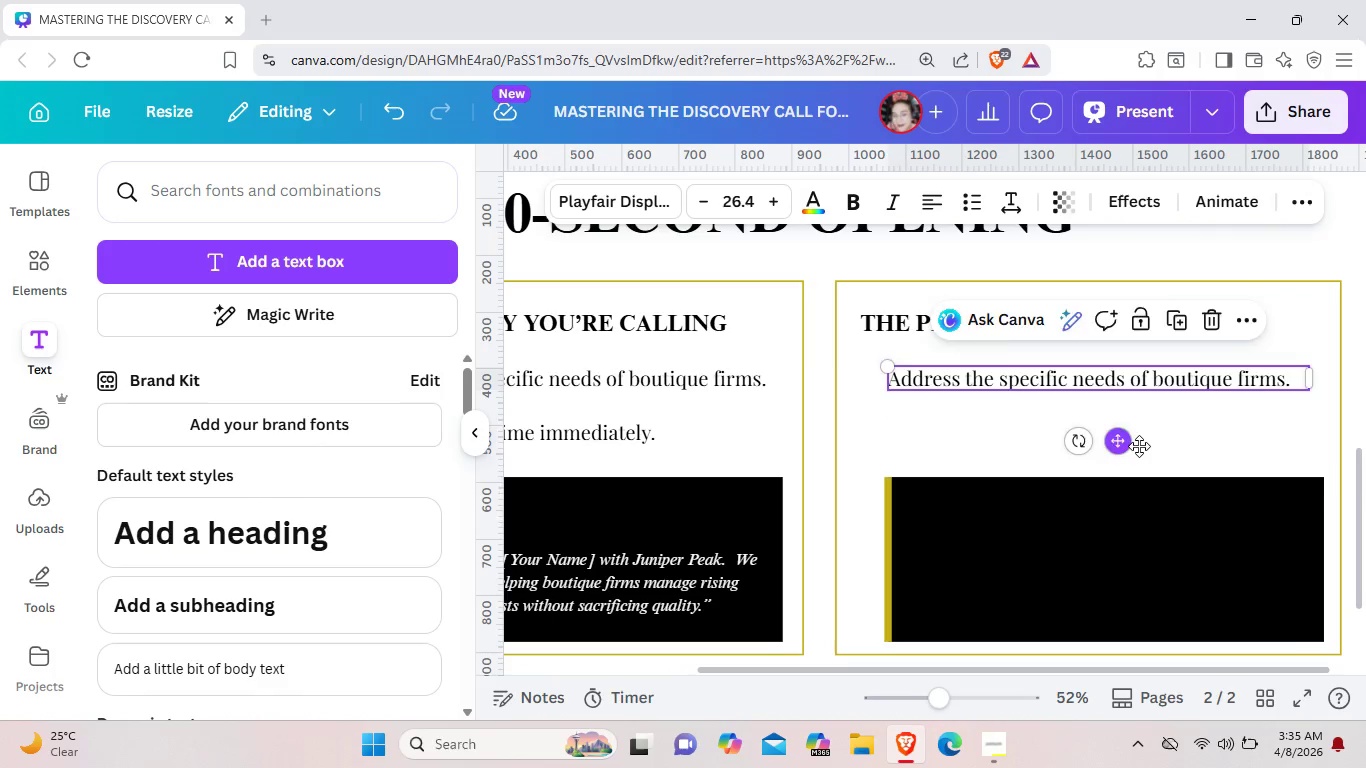 
left_click_drag(start_coordinate=[1122, 442], to_coordinate=[1141, 446])
 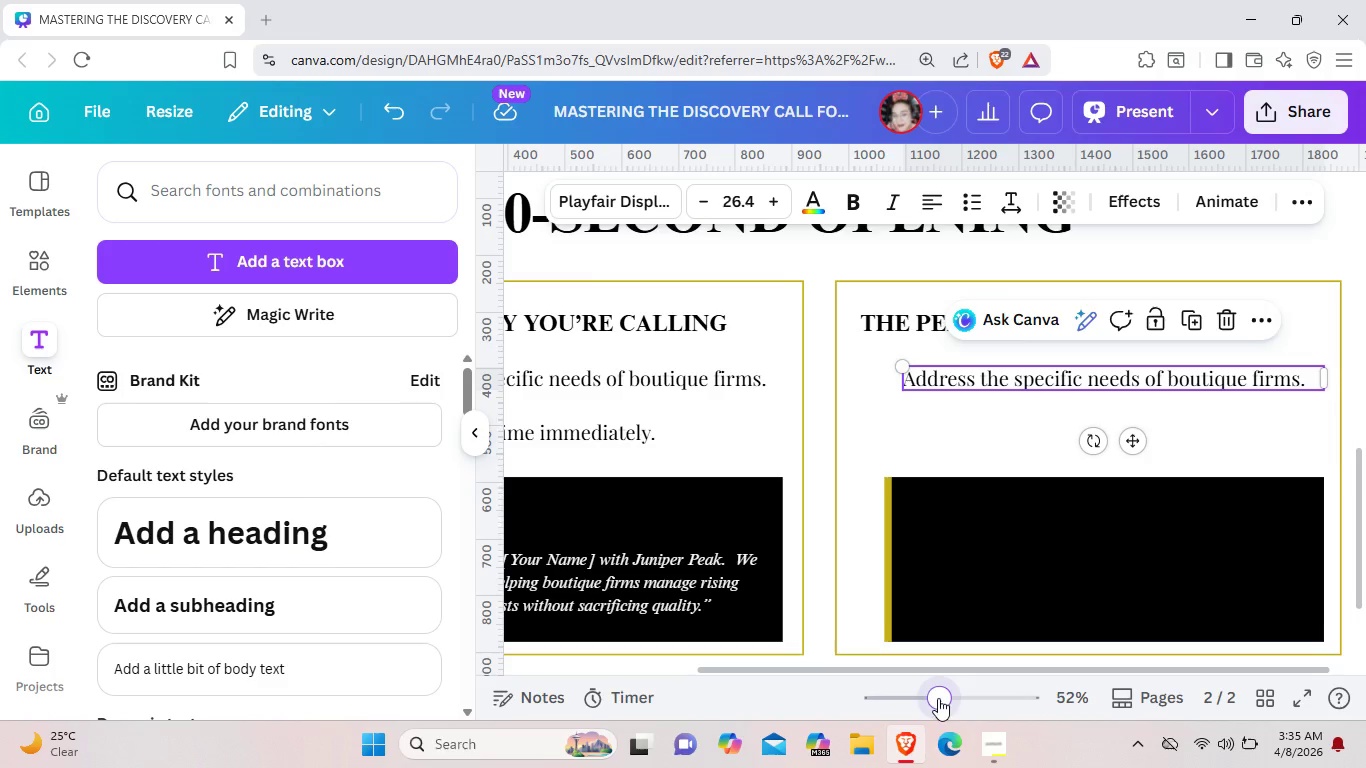 
left_click_drag(start_coordinate=[939, 698], to_coordinate=[920, 692])
 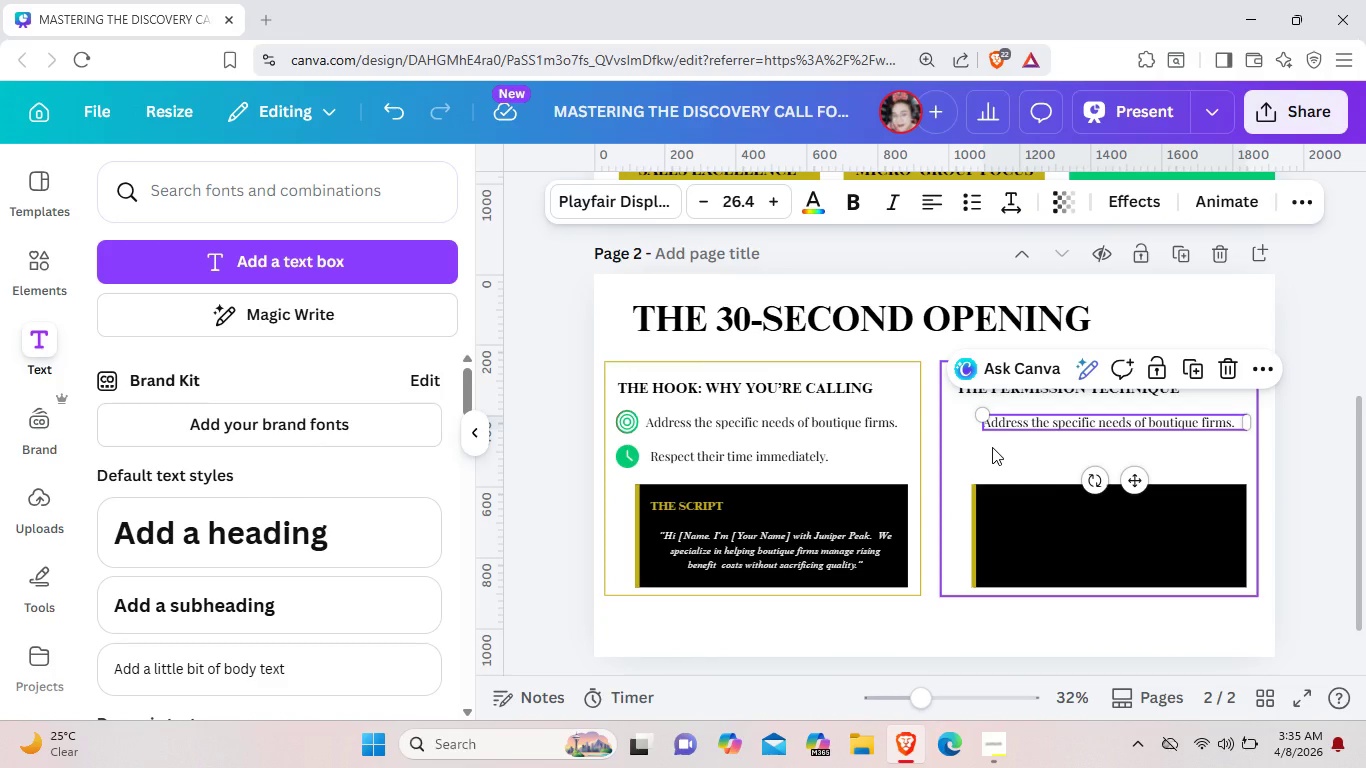 
left_click([992, 447])
 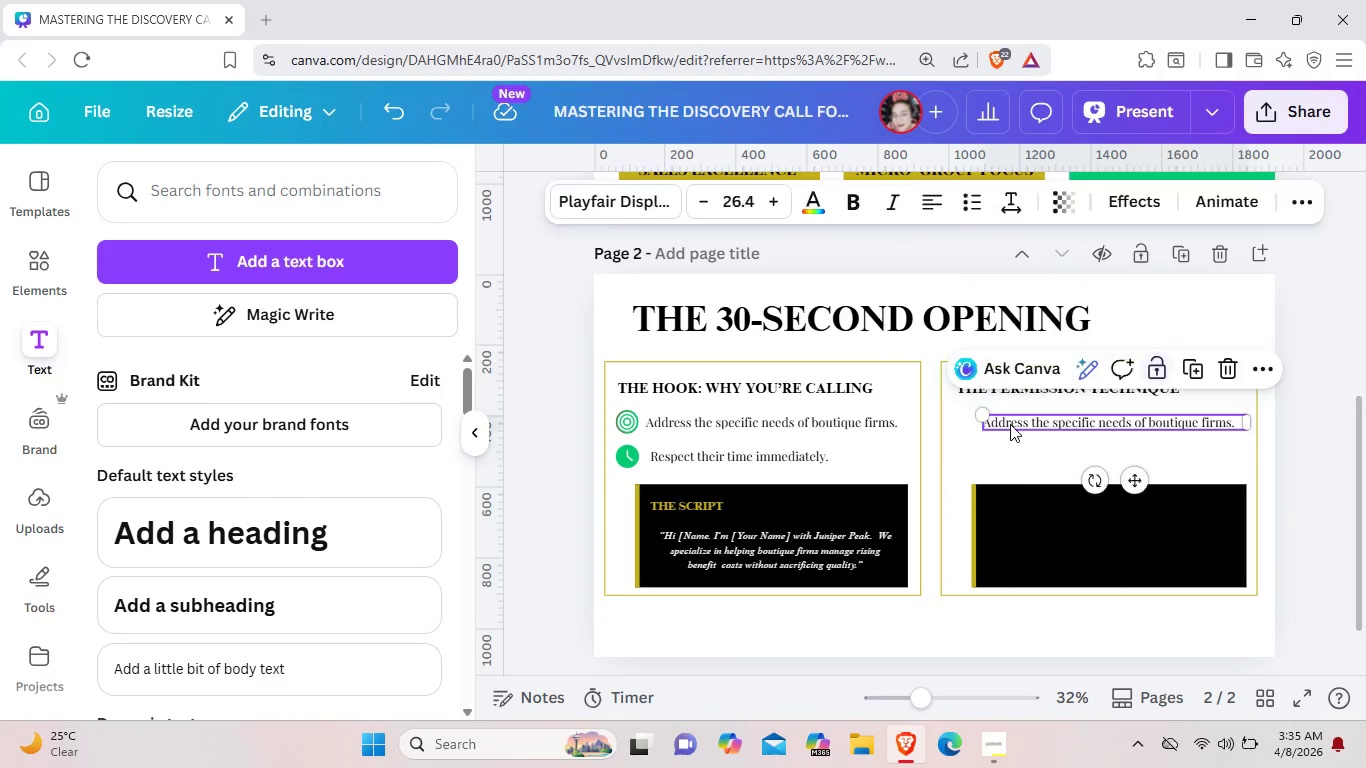 
double_click([1010, 424])
 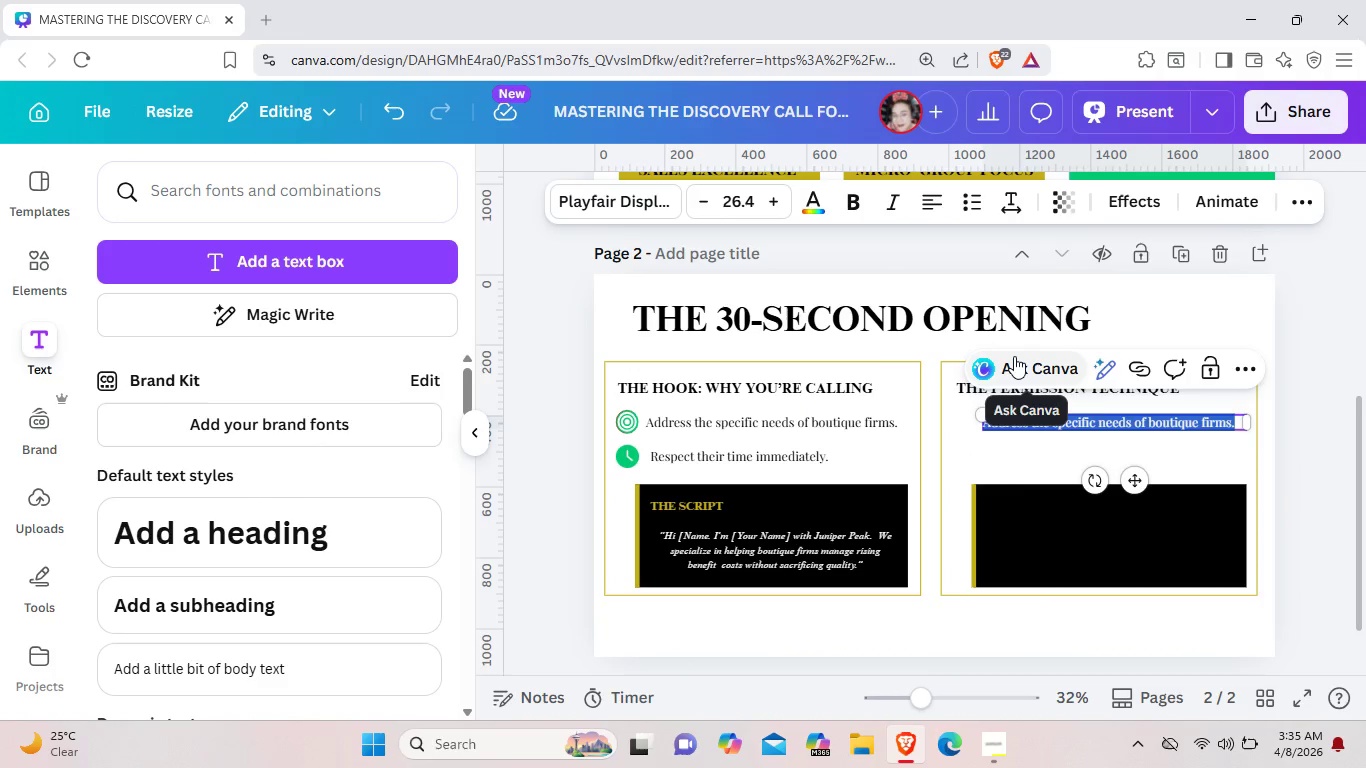 
key(Backspace)
type(ASK)
key(Backspace)
key(Backspace)
key(Backspace)
type(Ask for 30 seconds to earn 10 minutes/)
 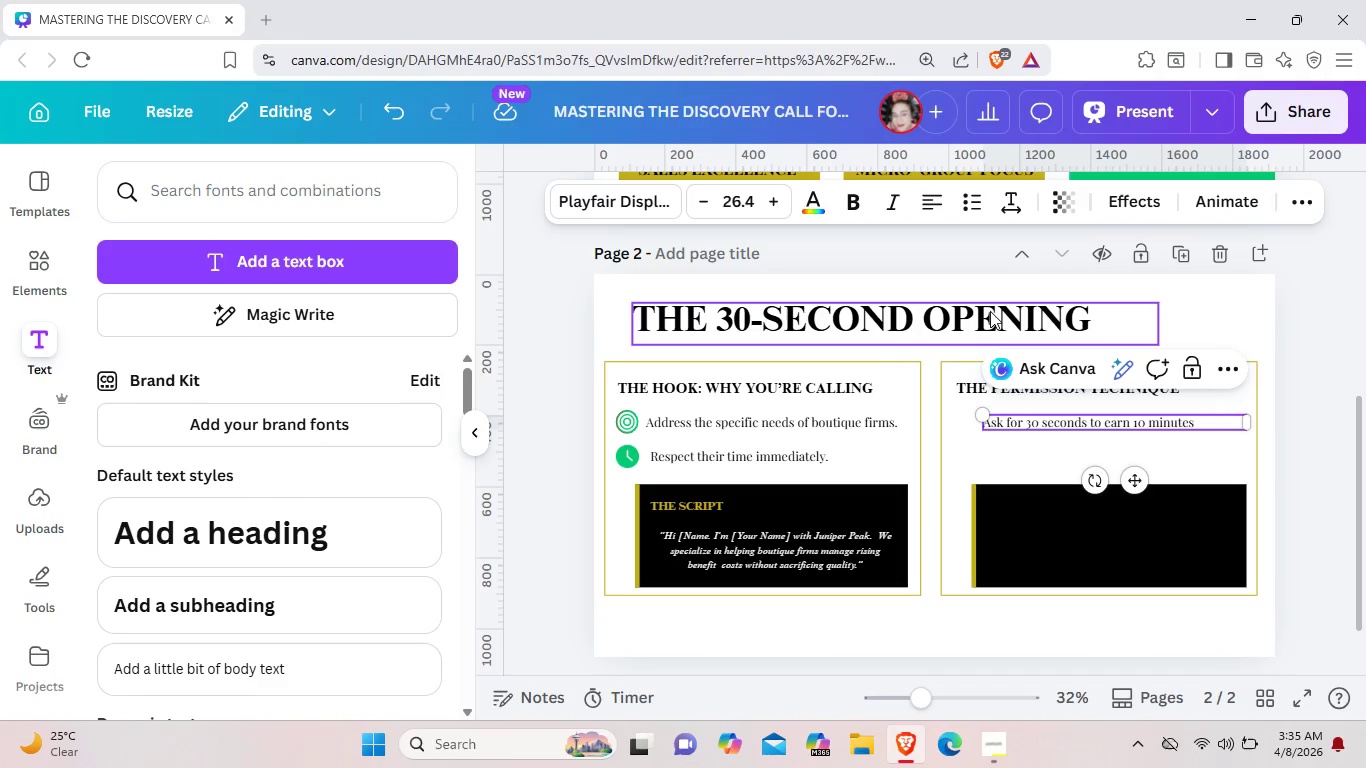 
key(Backspace)
 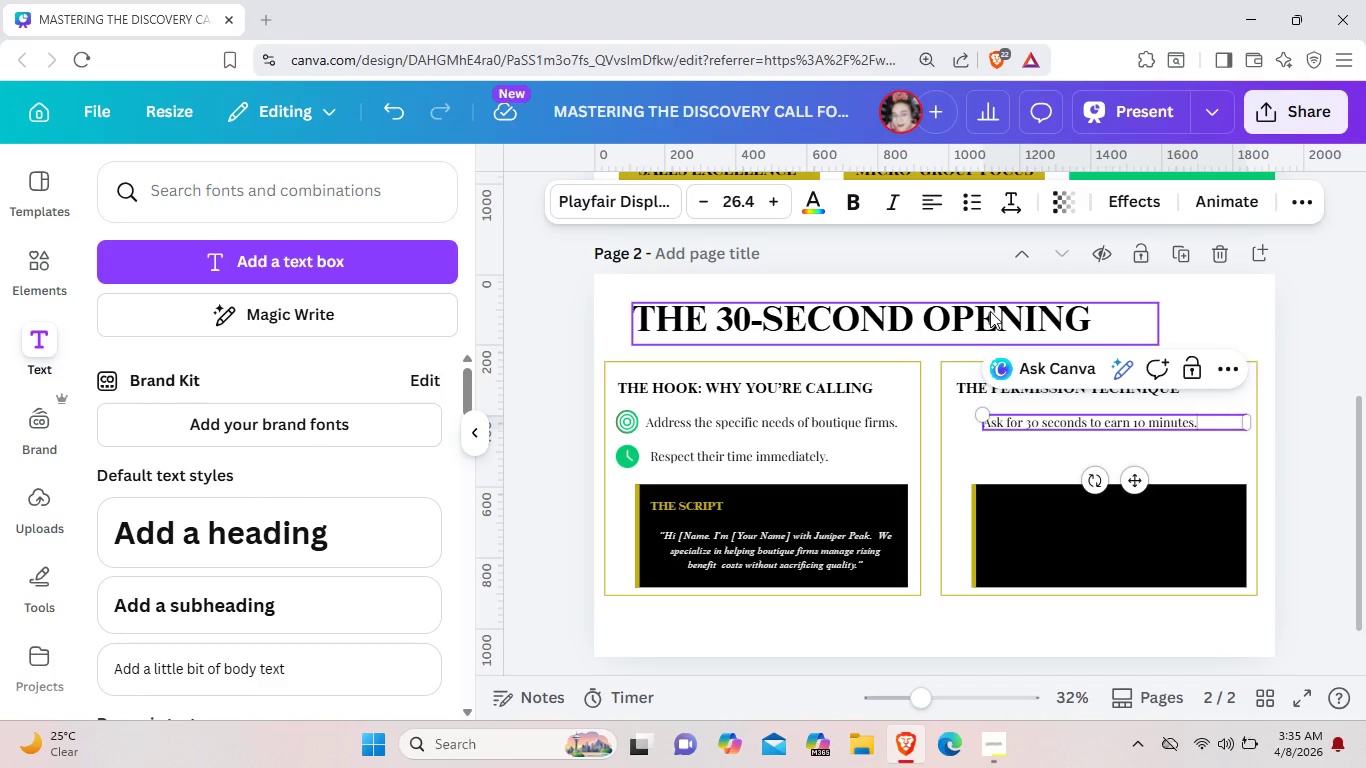 
key(Period)
 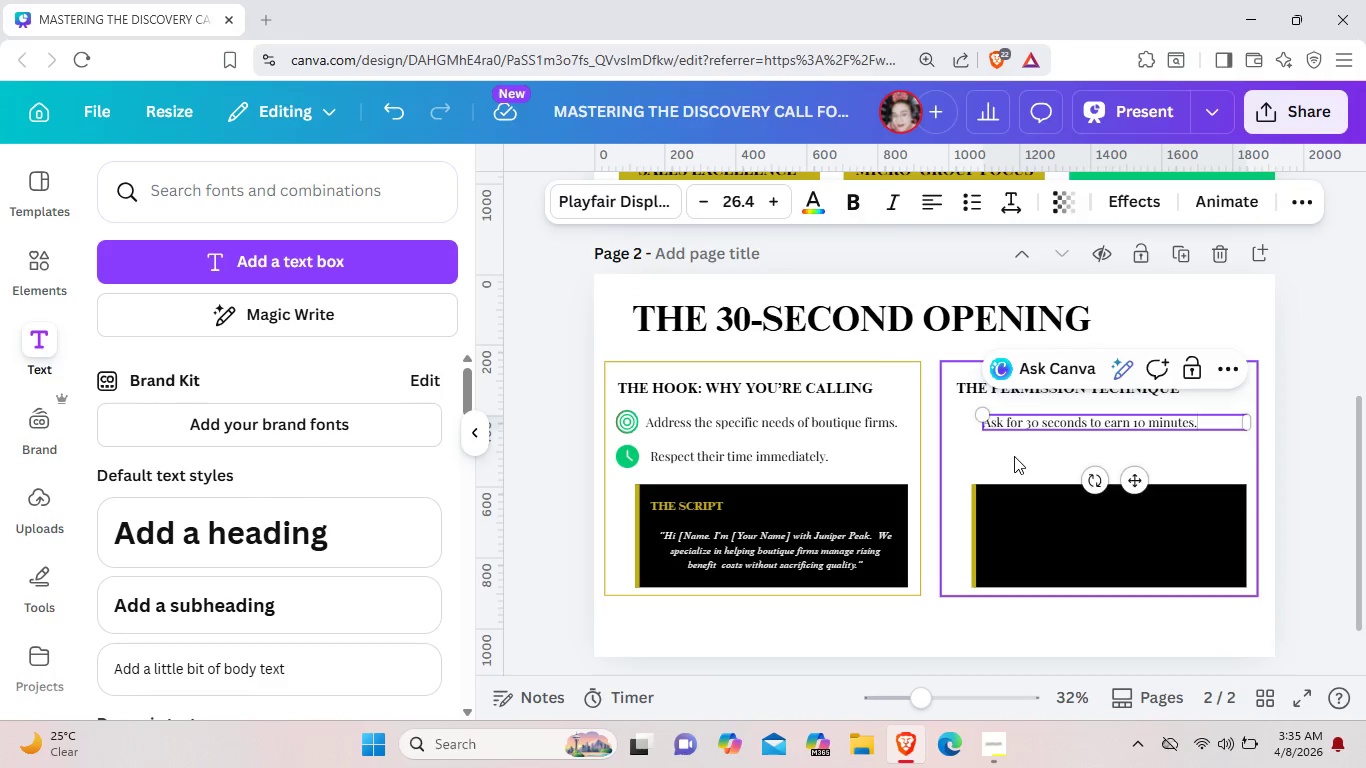 
left_click([1014, 456])
 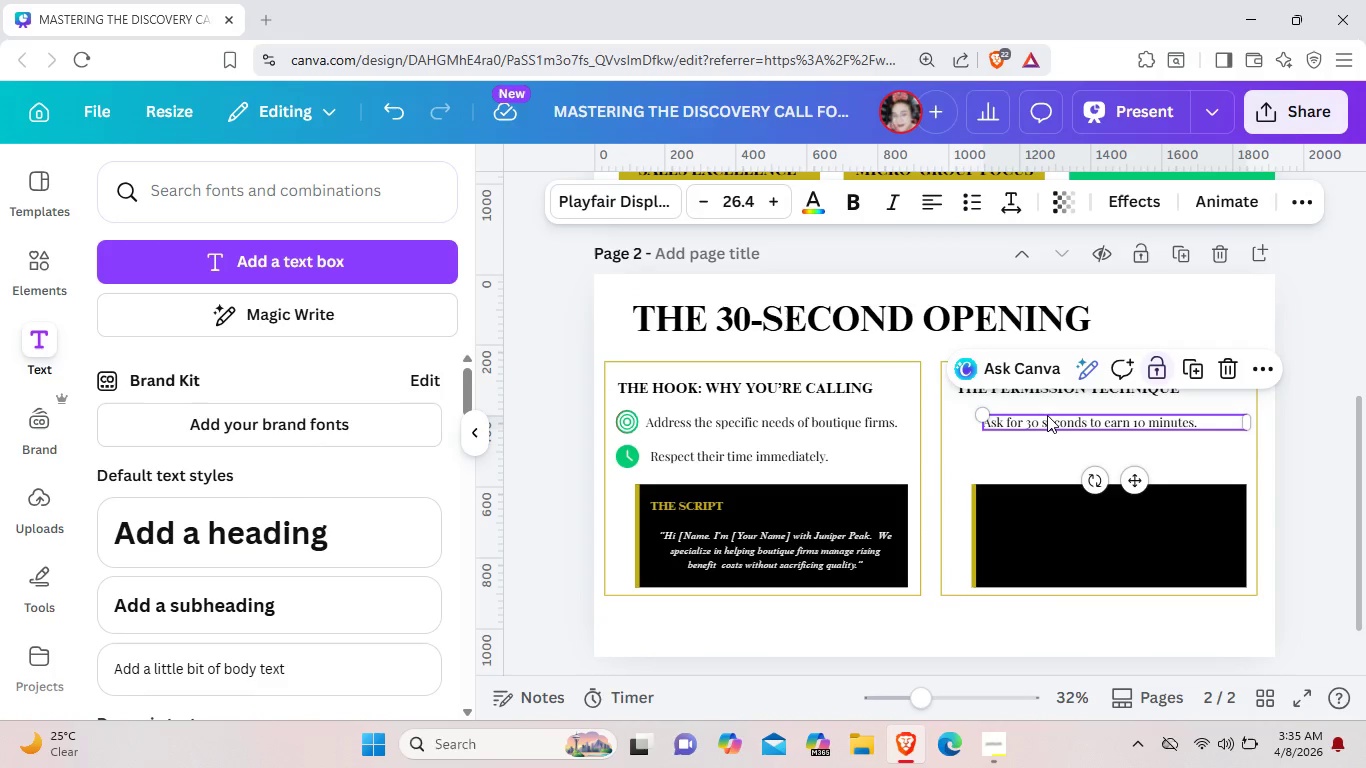 
left_click([1047, 415])
 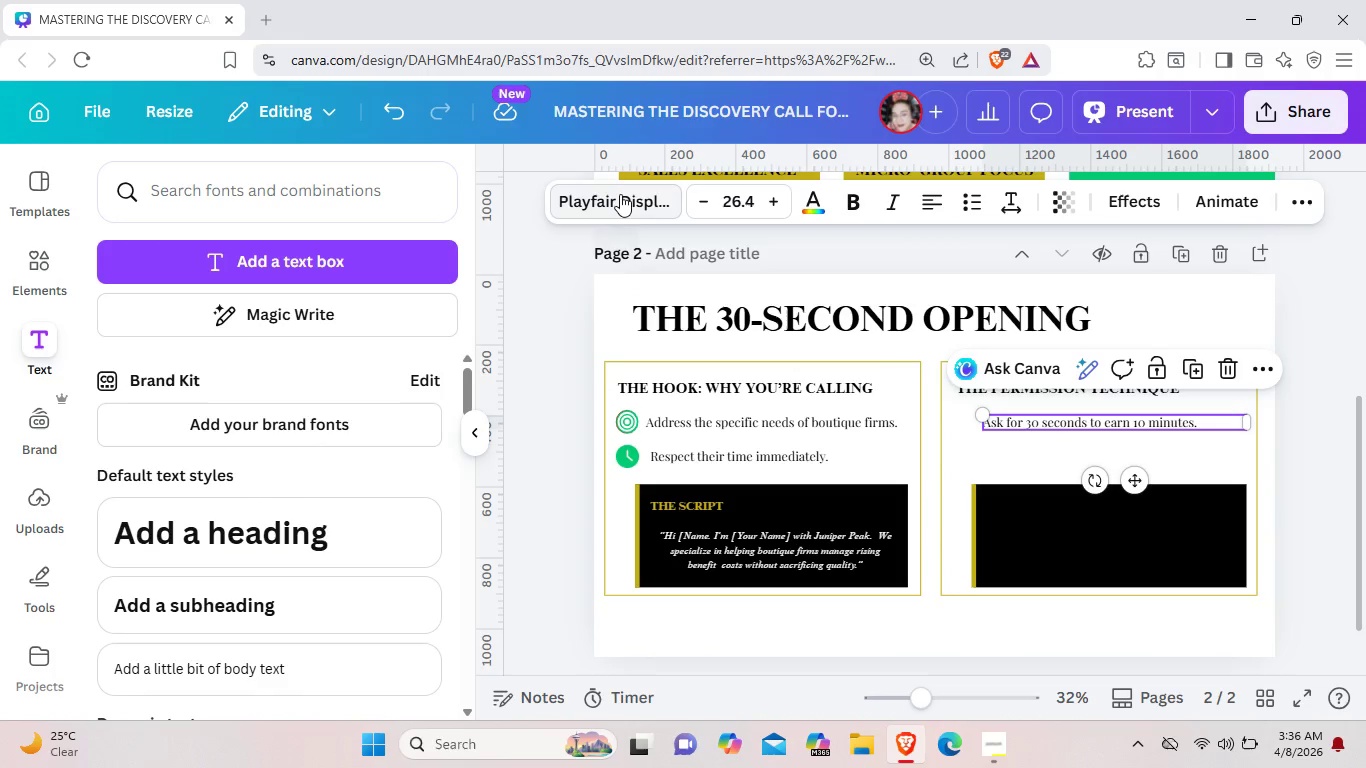 
left_click([620, 194])
 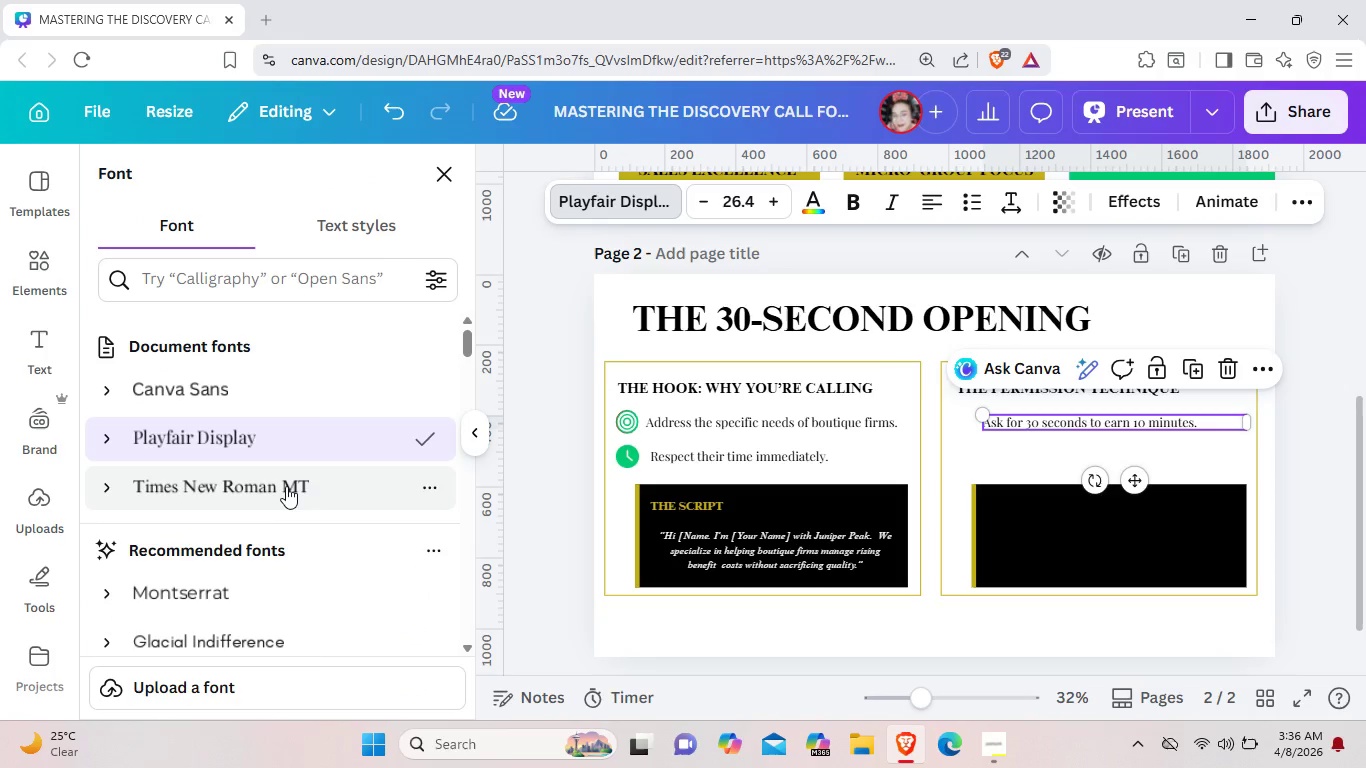 
left_click([286, 485])
 